 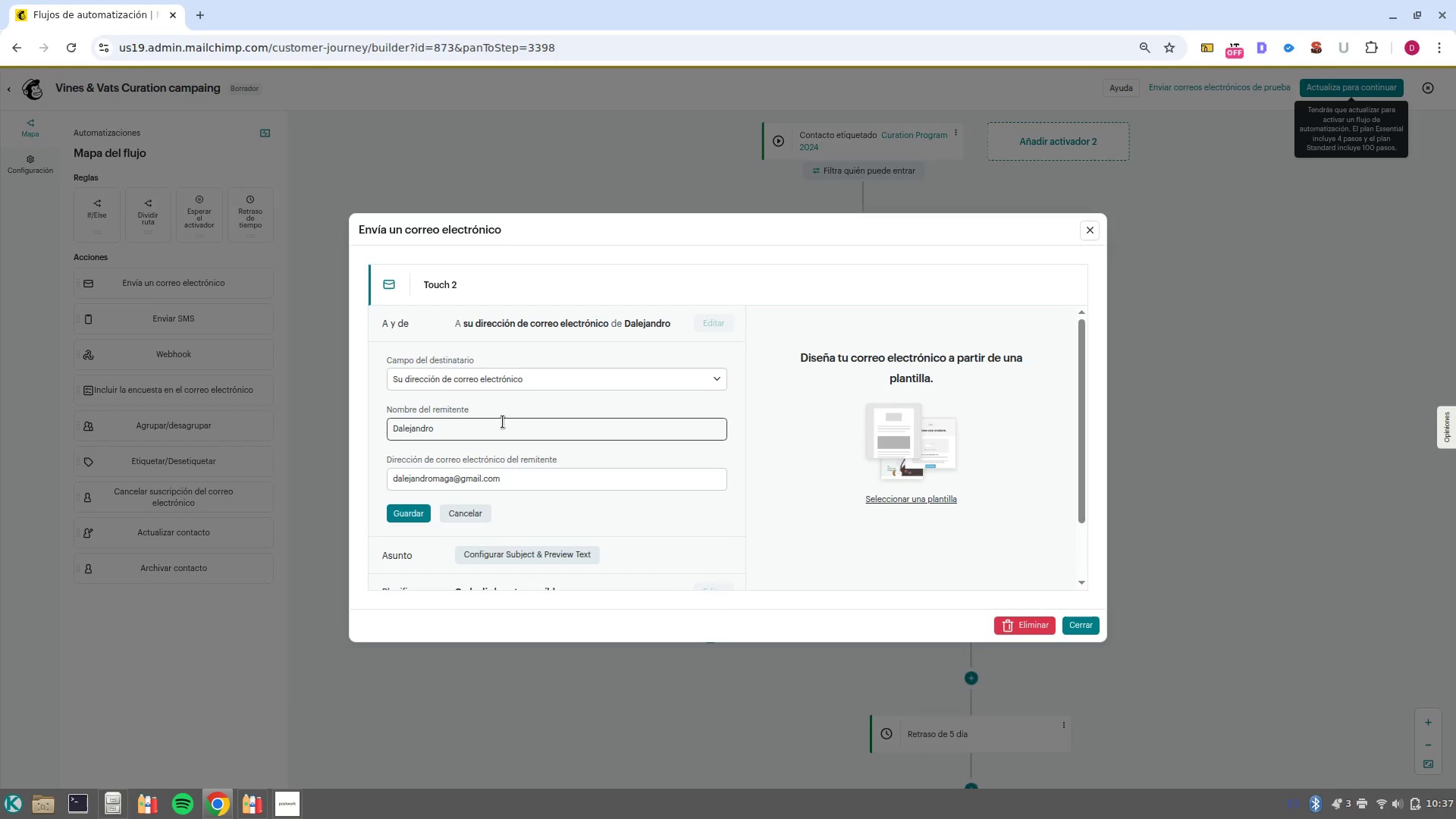 
left_click([503, 422])
 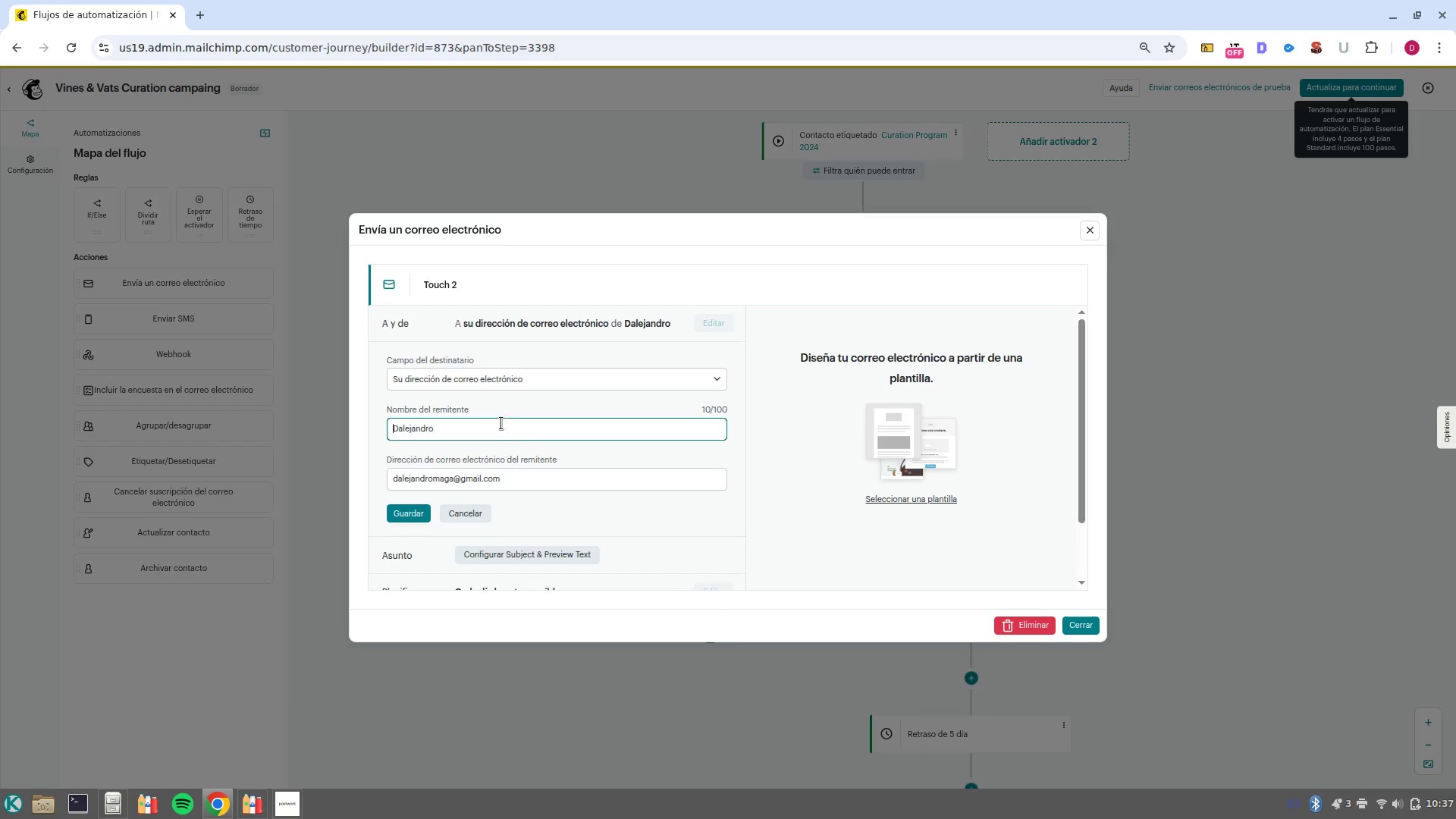 
double_click([501, 423])
 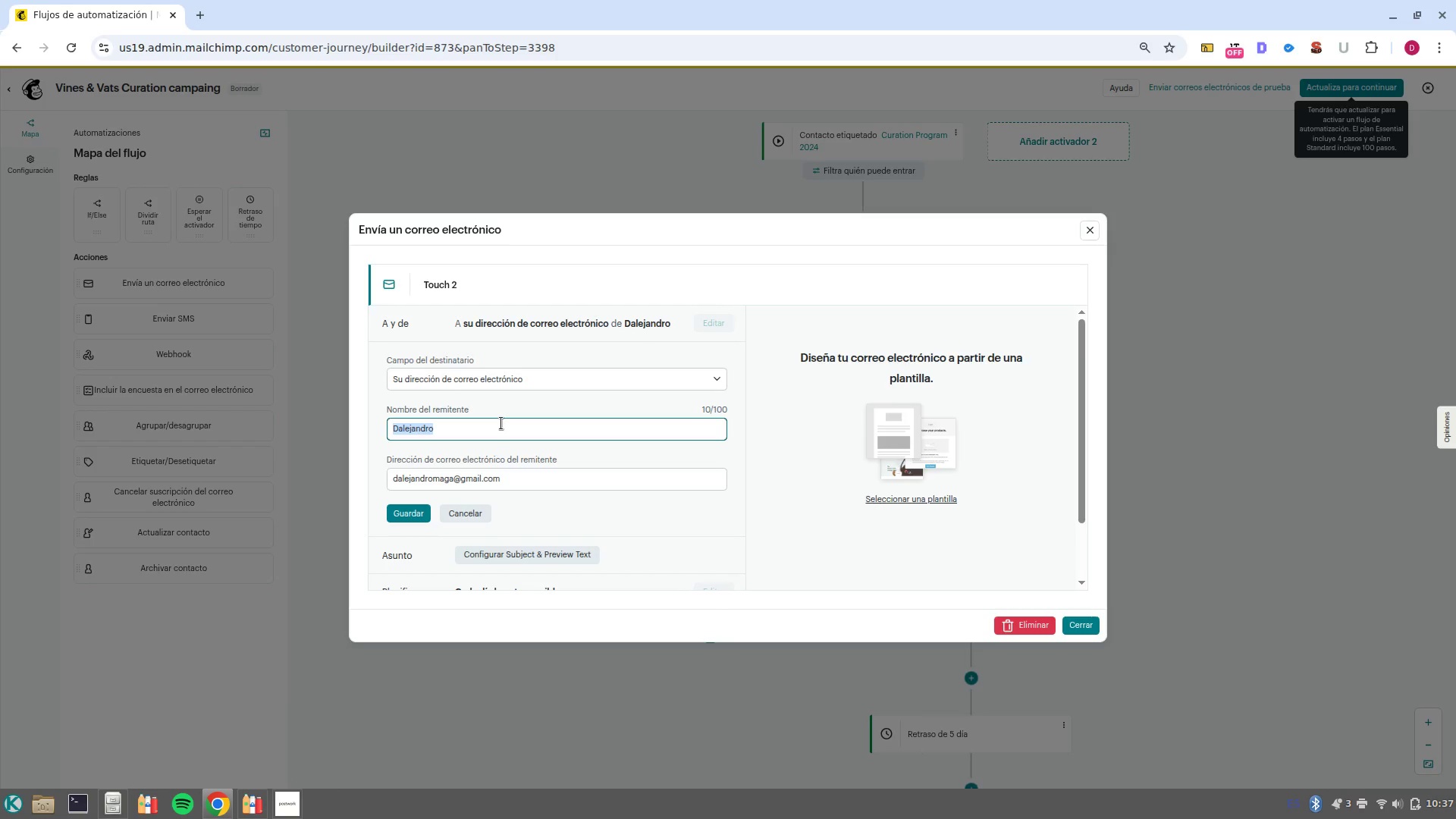 
key(Control+ControlLeft)
 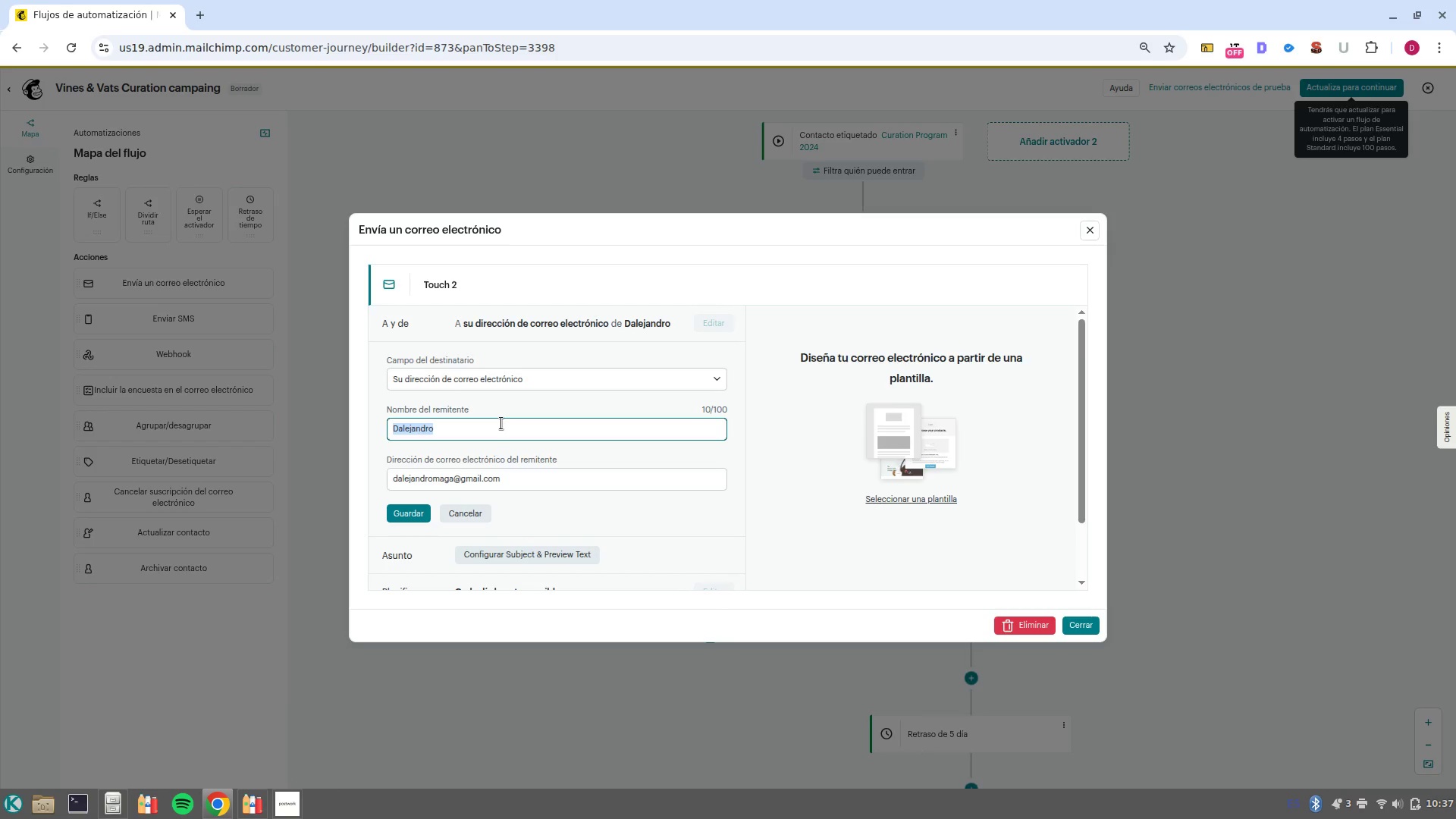 
key(Backspace)
 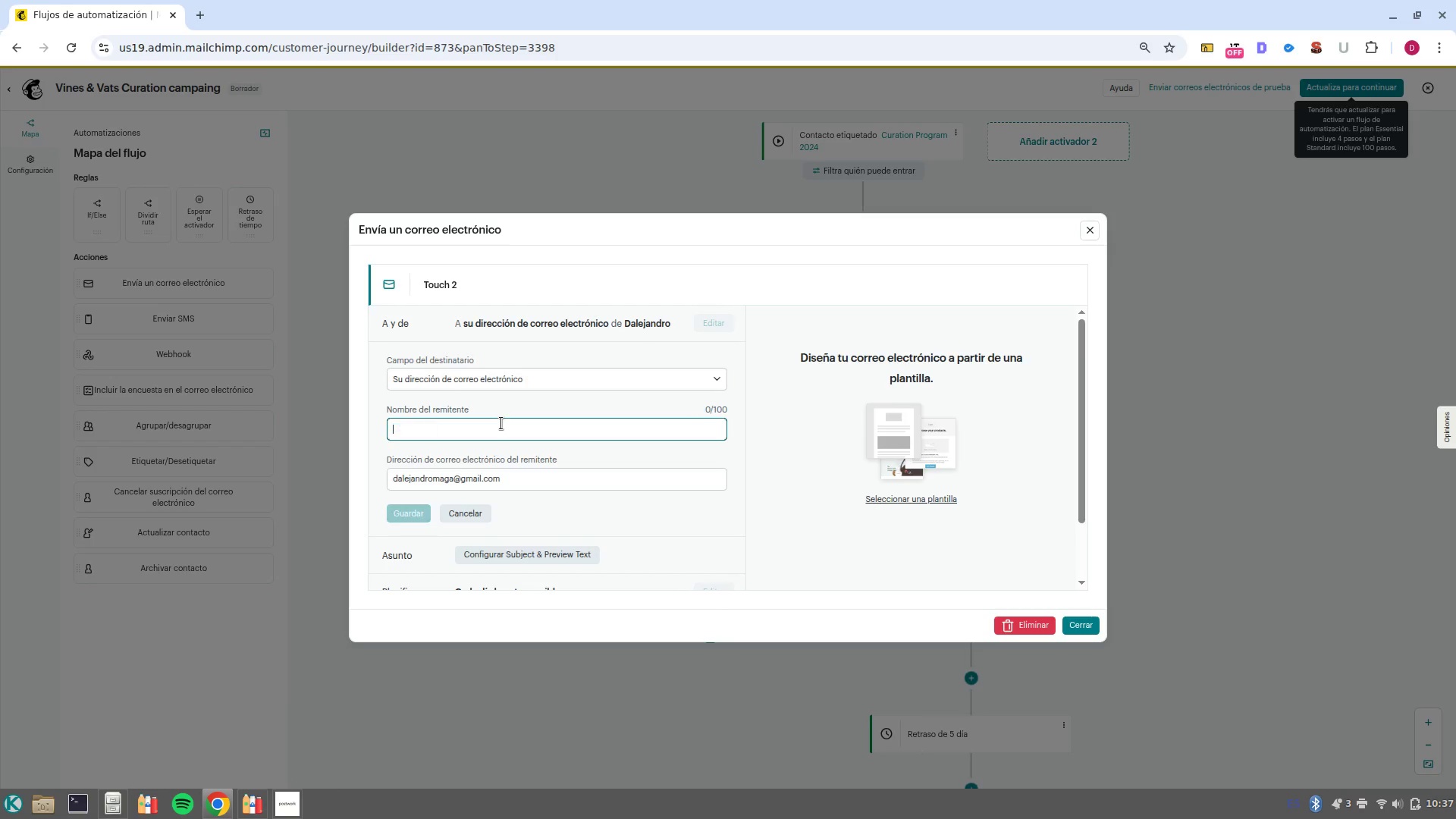 
key(Control+V)
 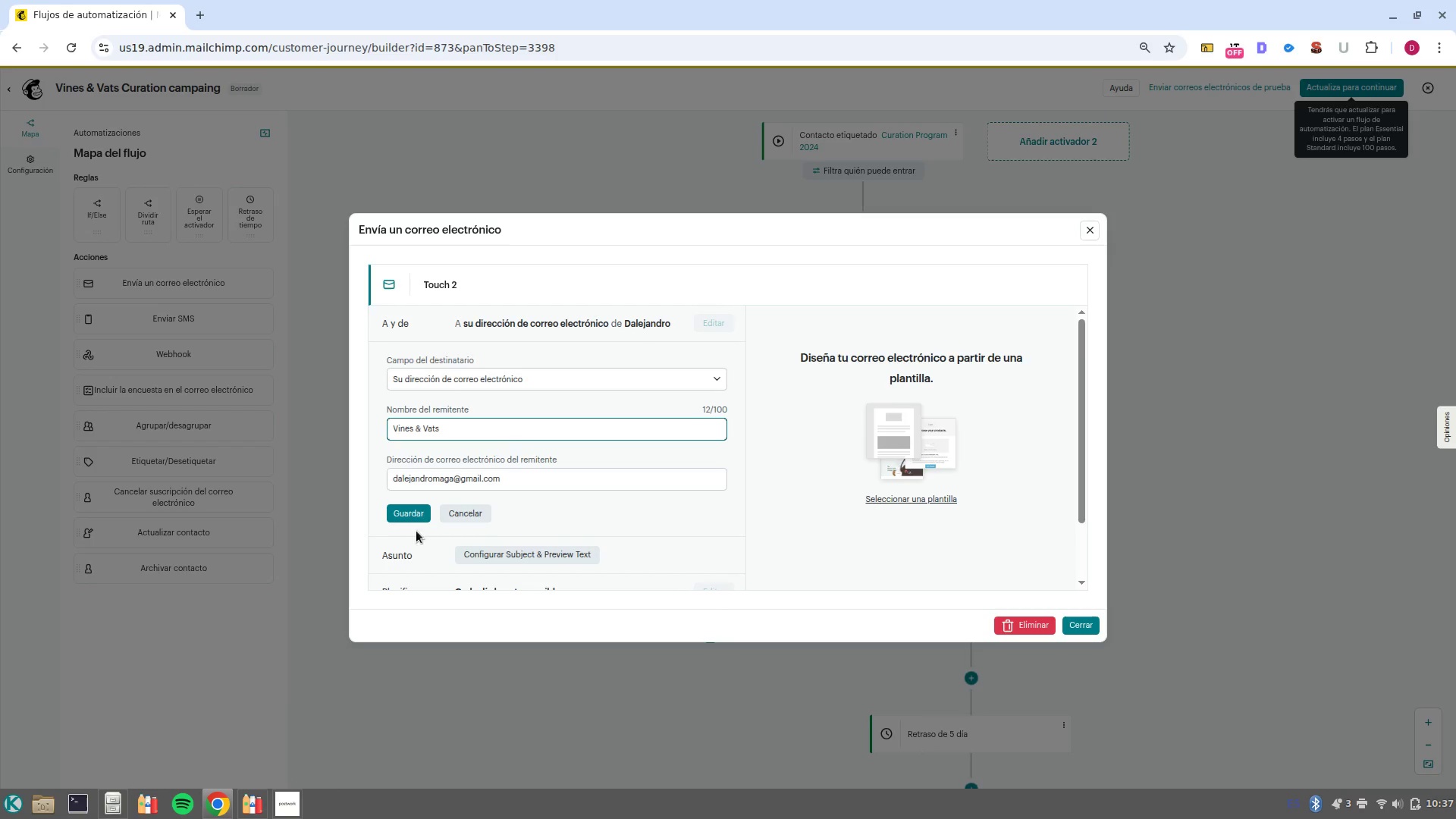 
left_click([417, 511])
 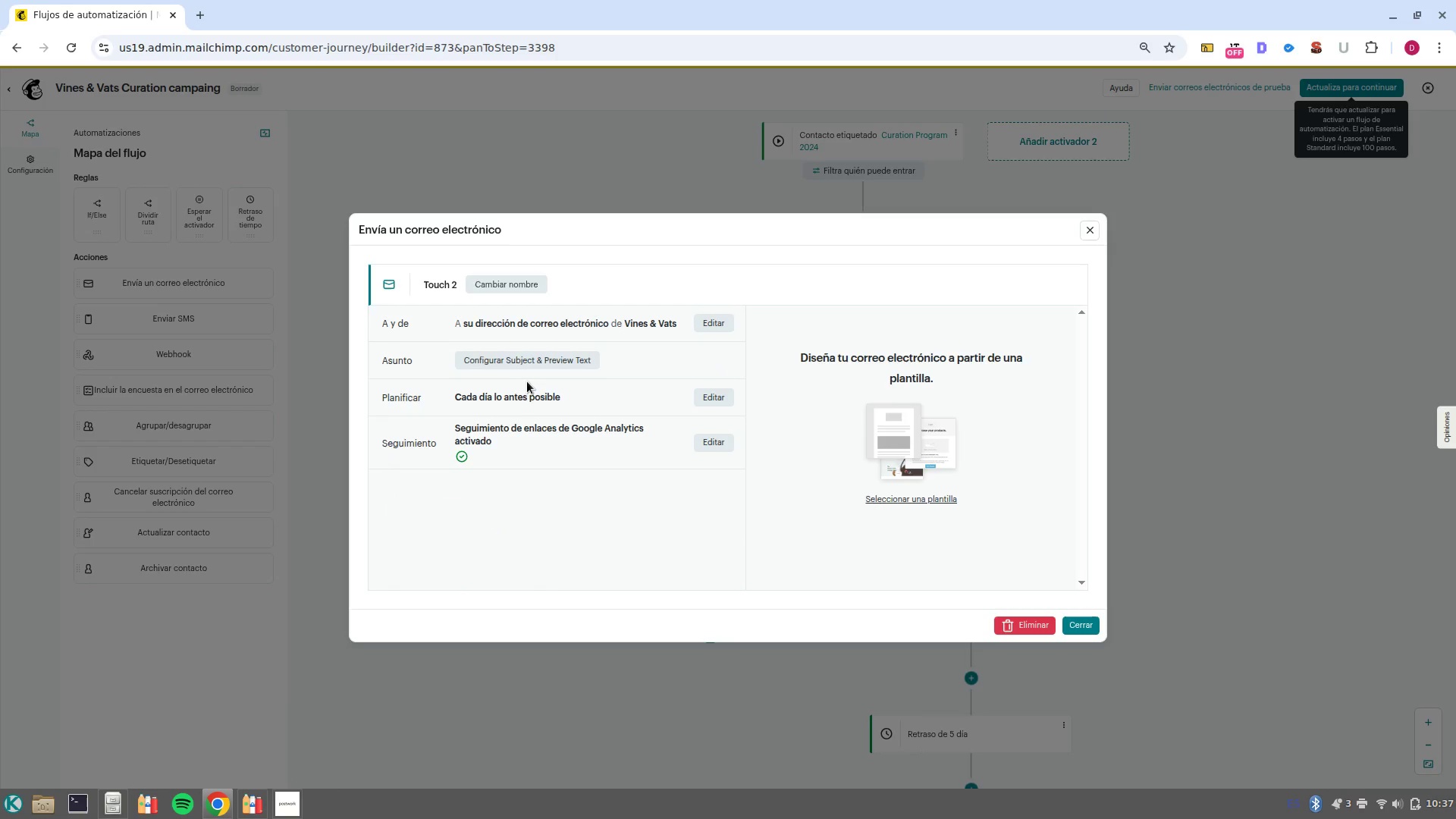 
left_click([534, 372])
 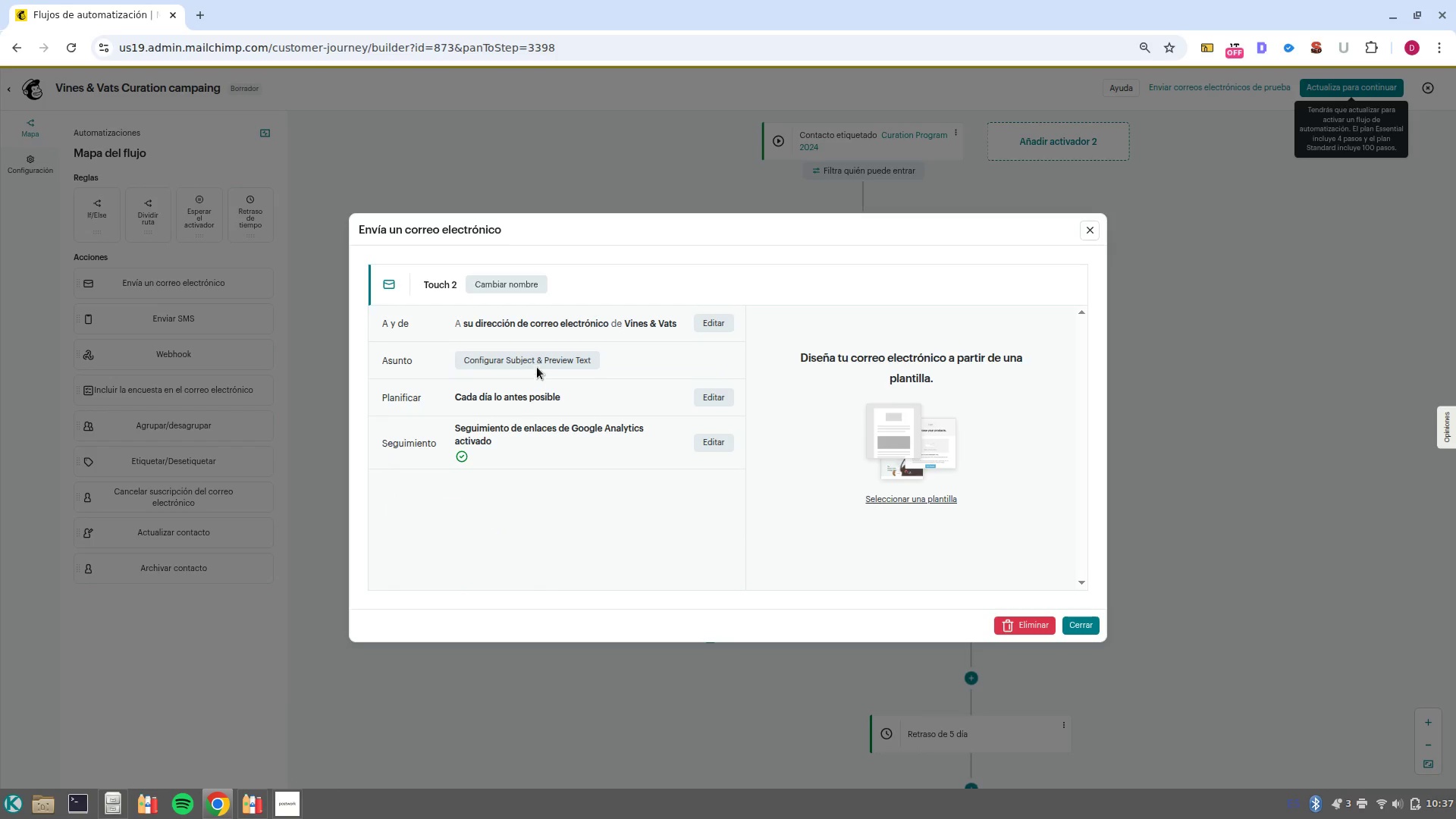 
left_click([537, 364])
 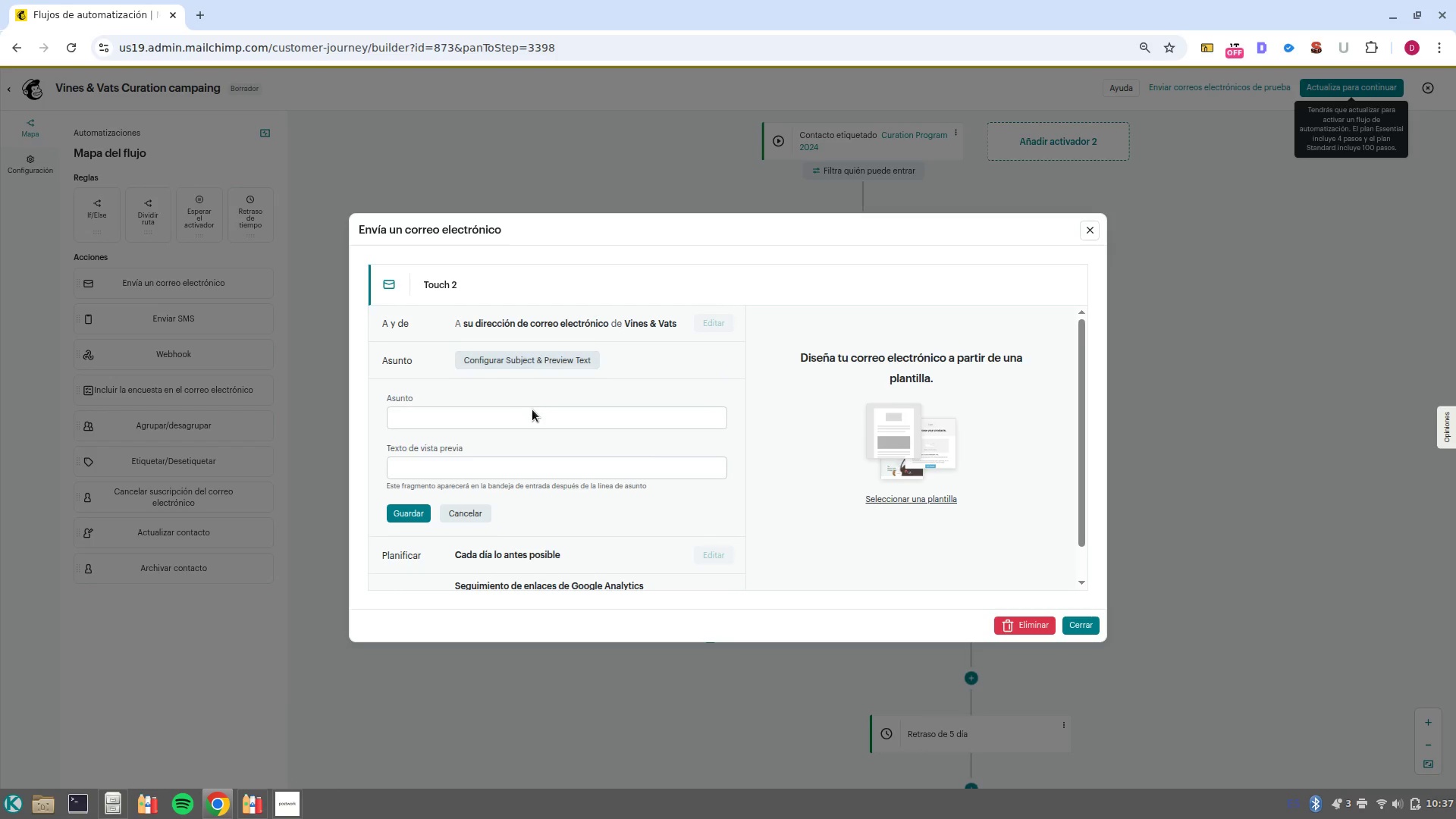 
left_click([537, 410])
 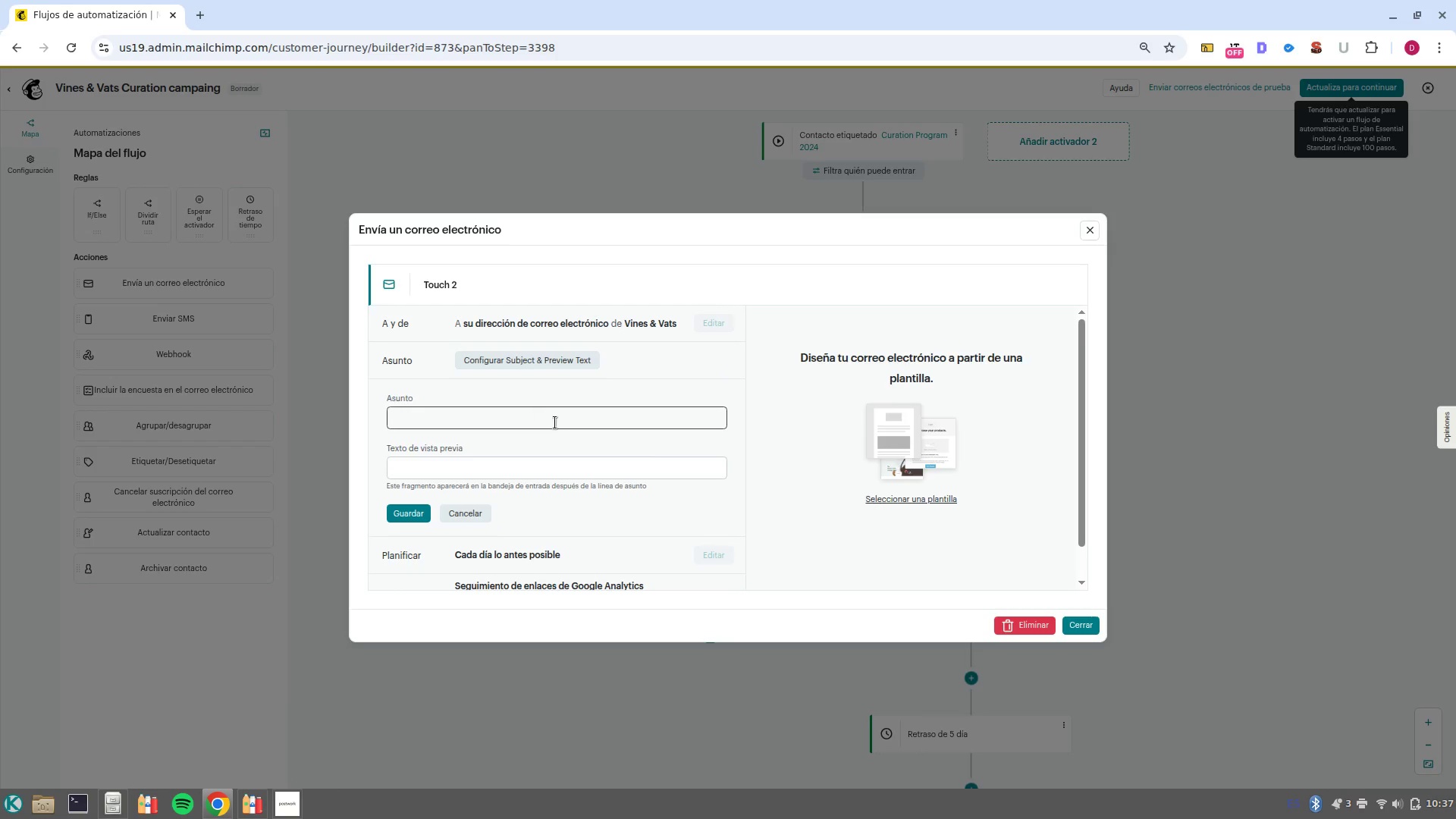 
left_click([555, 422])
 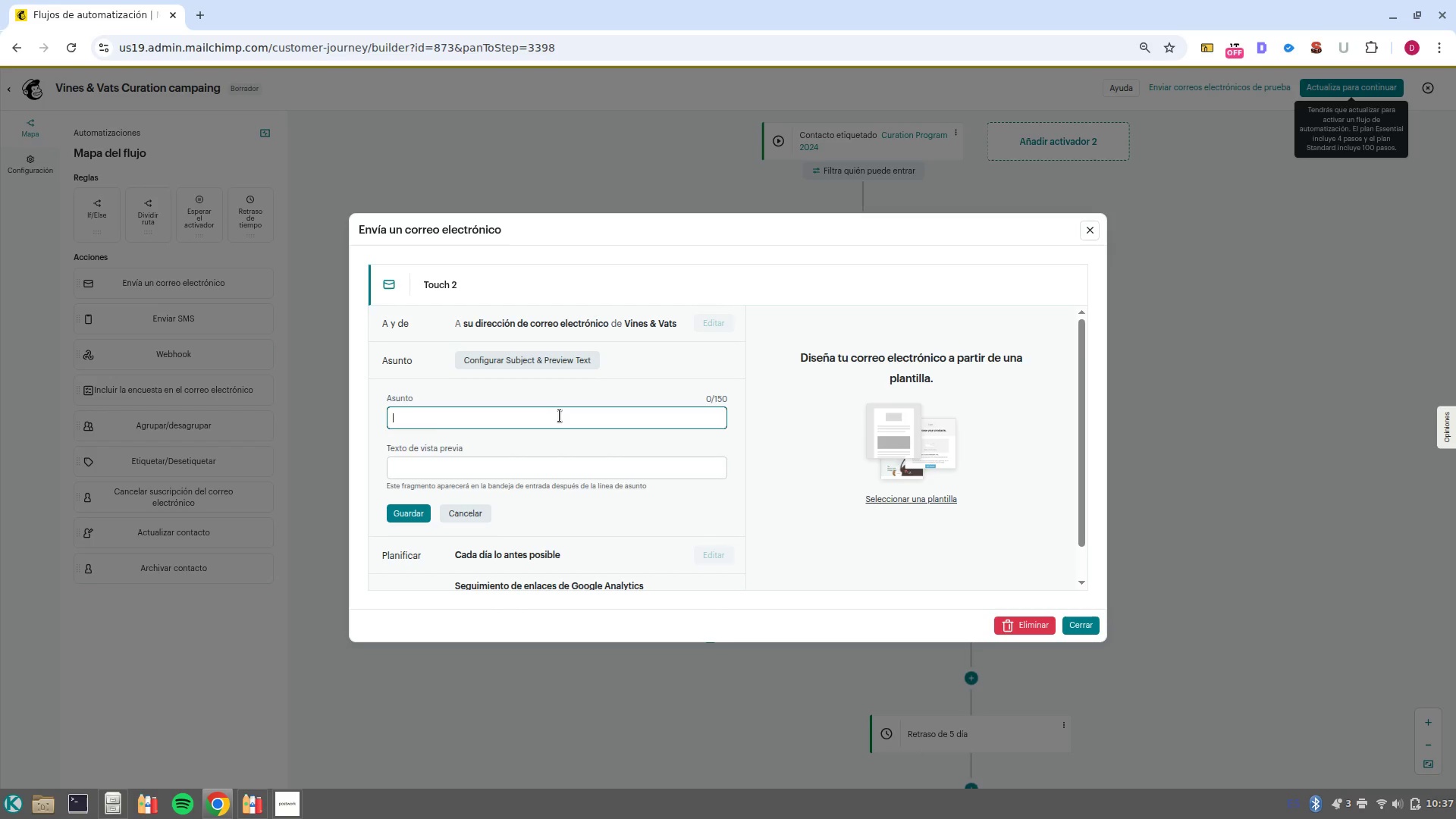 
type(Quick follor/upo)
key(Backspace)
type( )
key(Backspace)
type(< Cur)
key(Backspace)
type(a)
key(Backspace)
type(rated pairings for )
 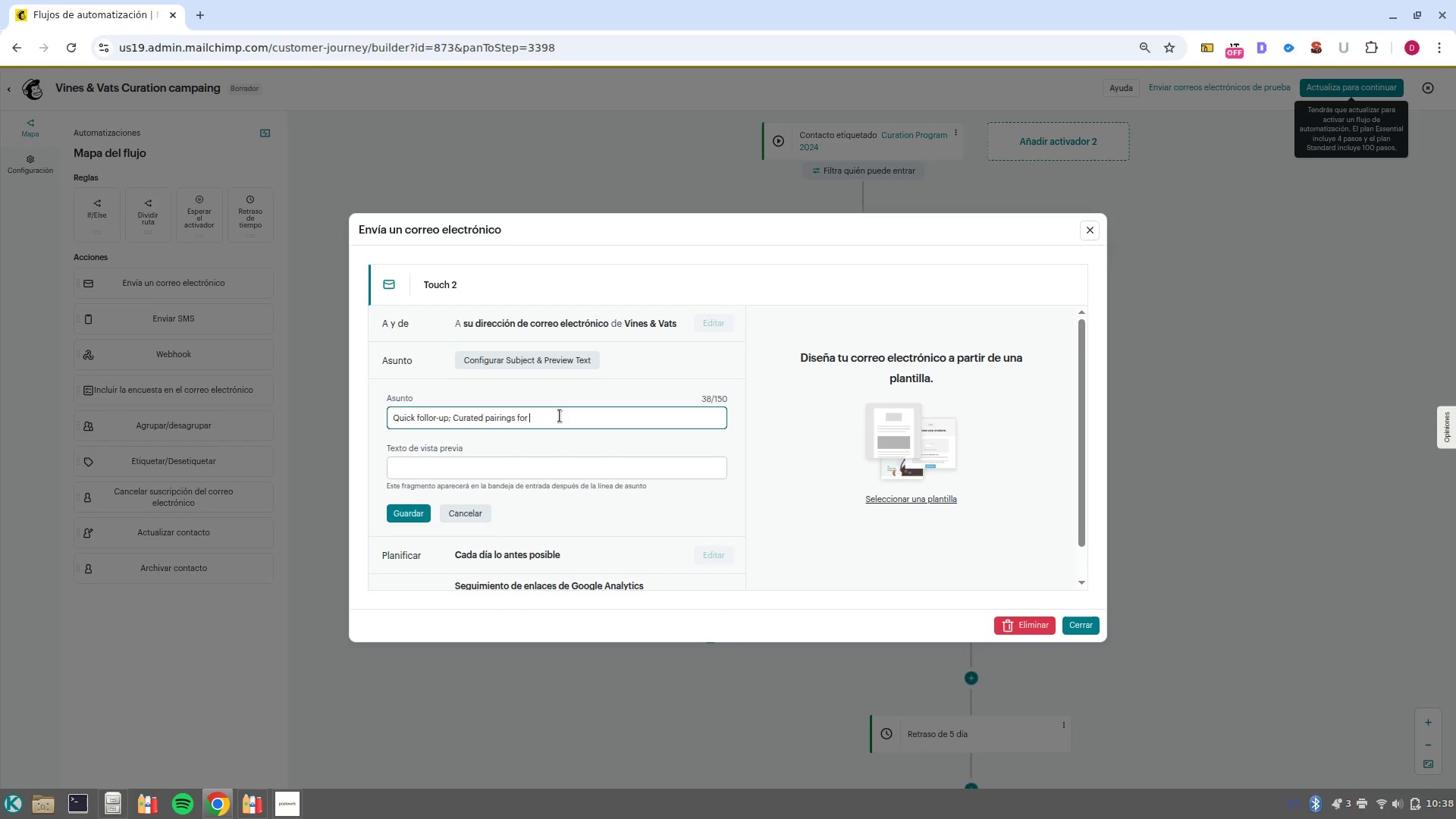 
key(Control+1)
 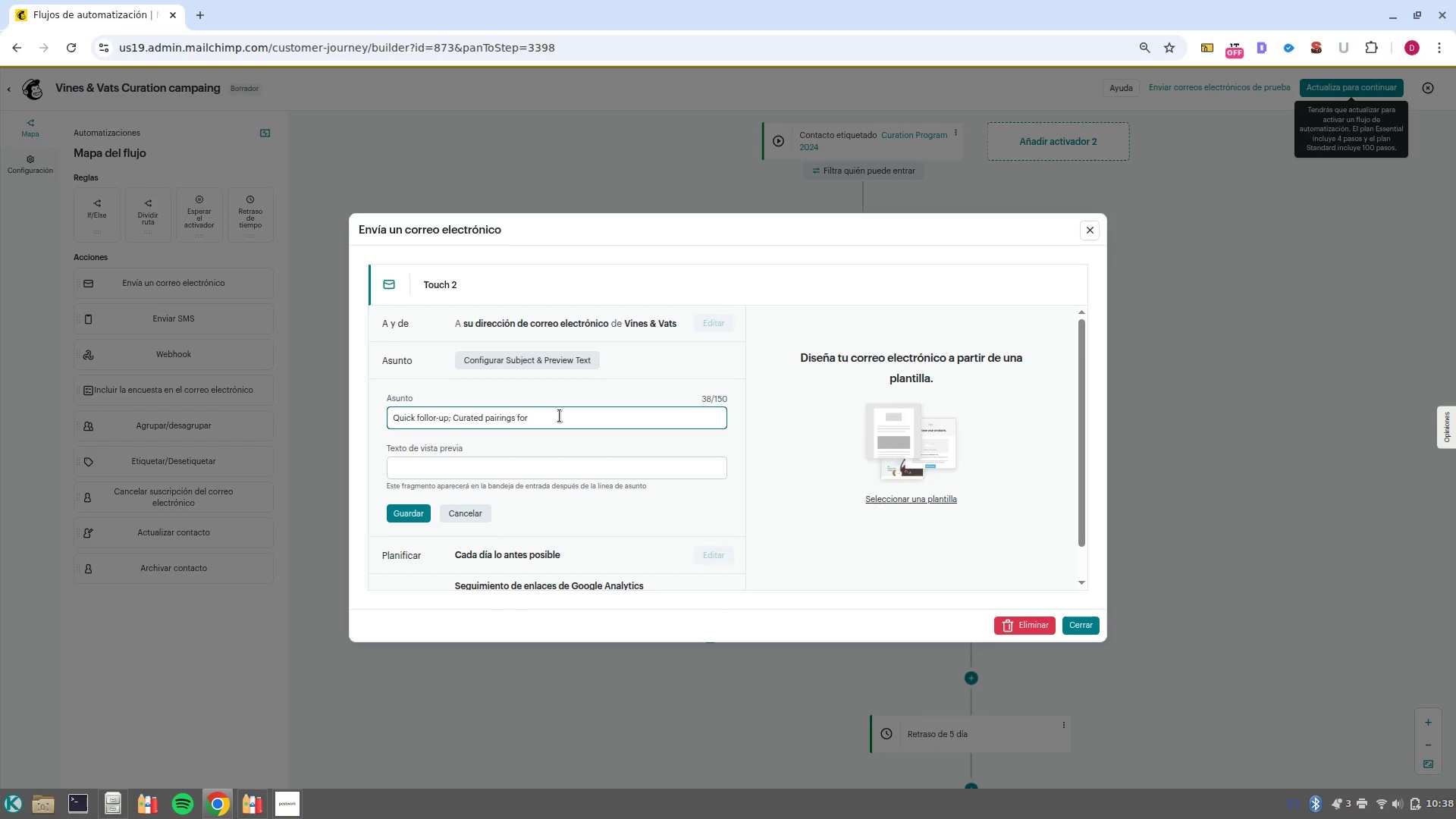 
key(Alt+1)
 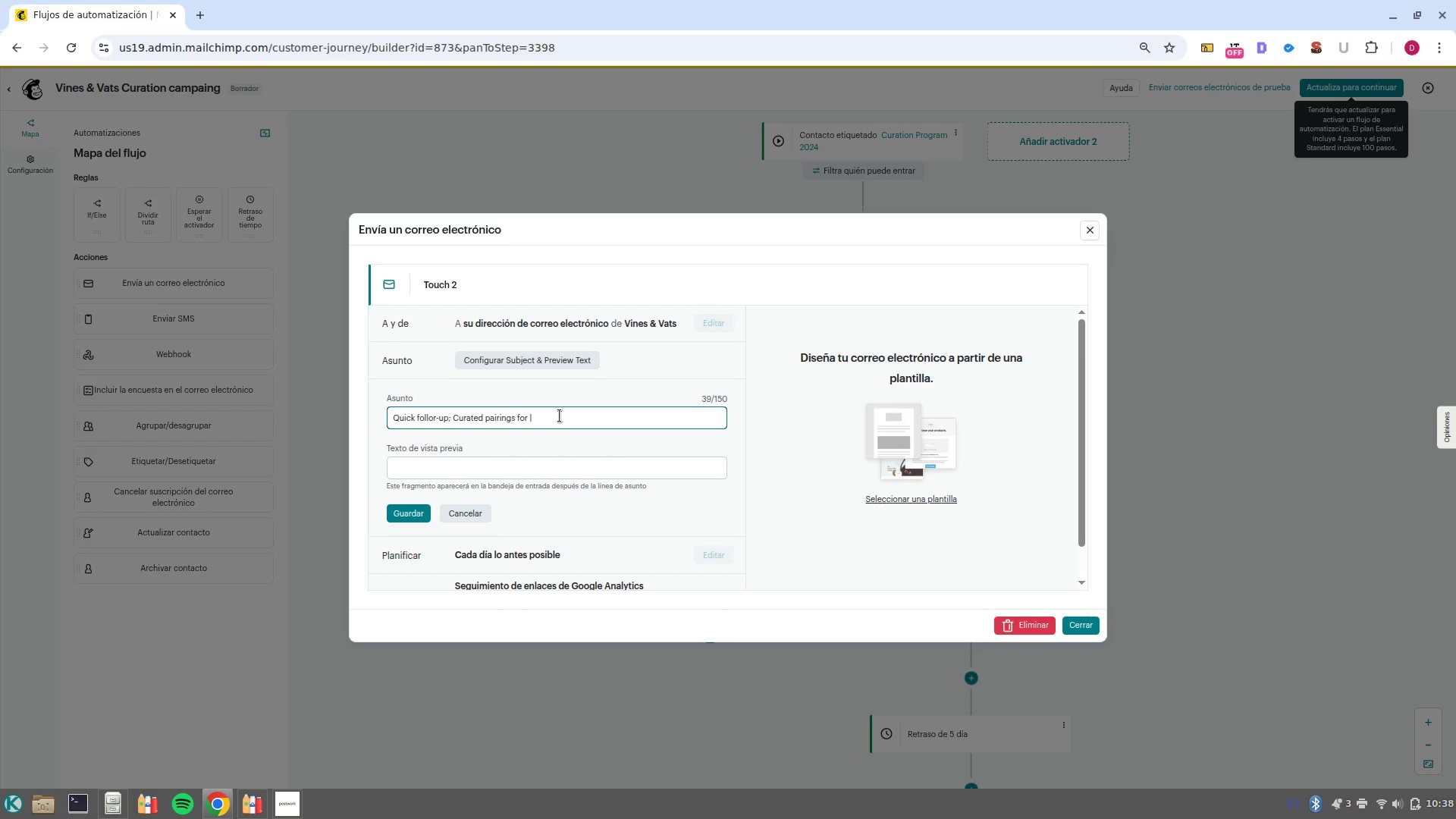 
key(ArrowLeft)
 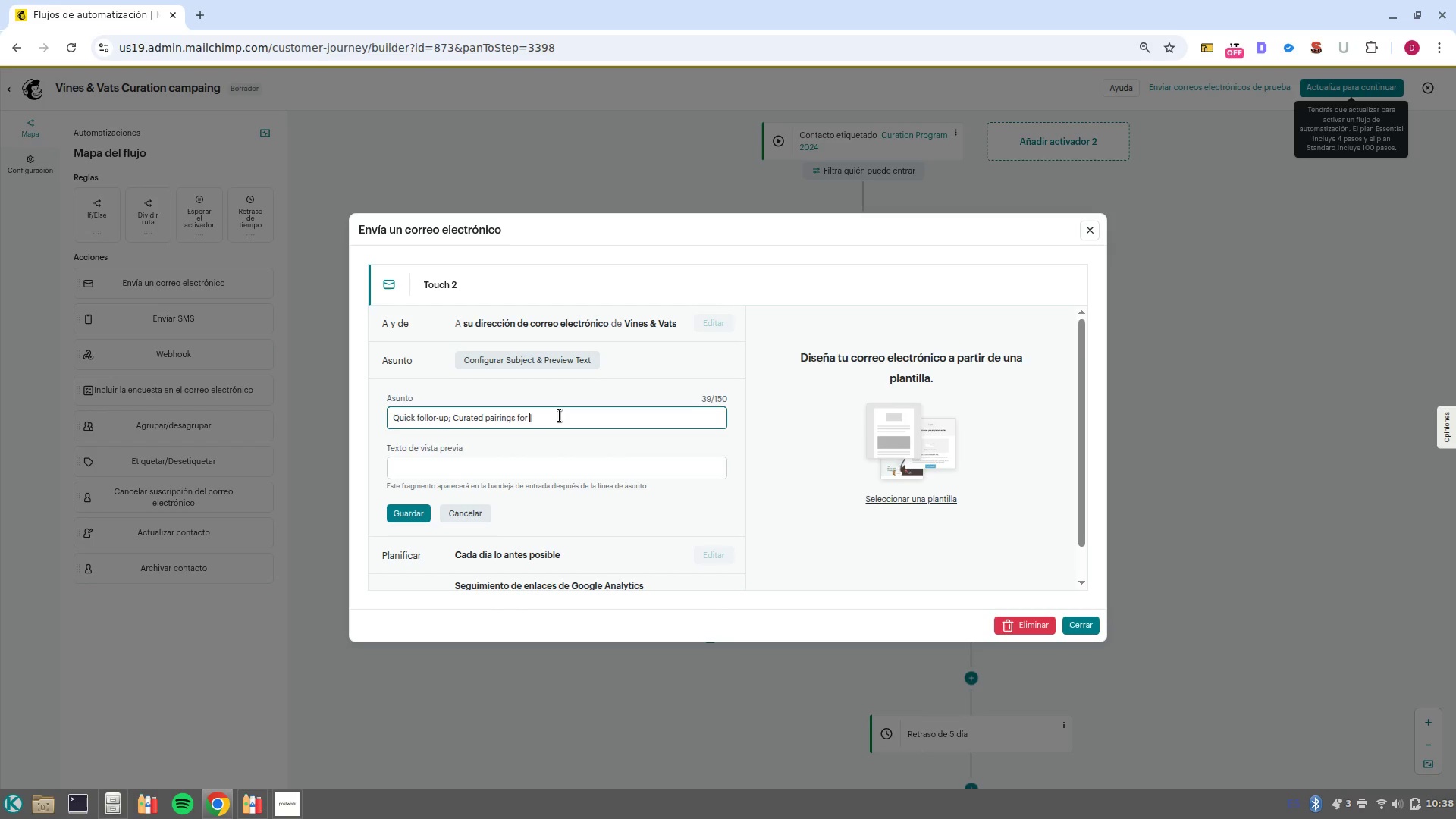 
key(Shift+ShiftRight)
 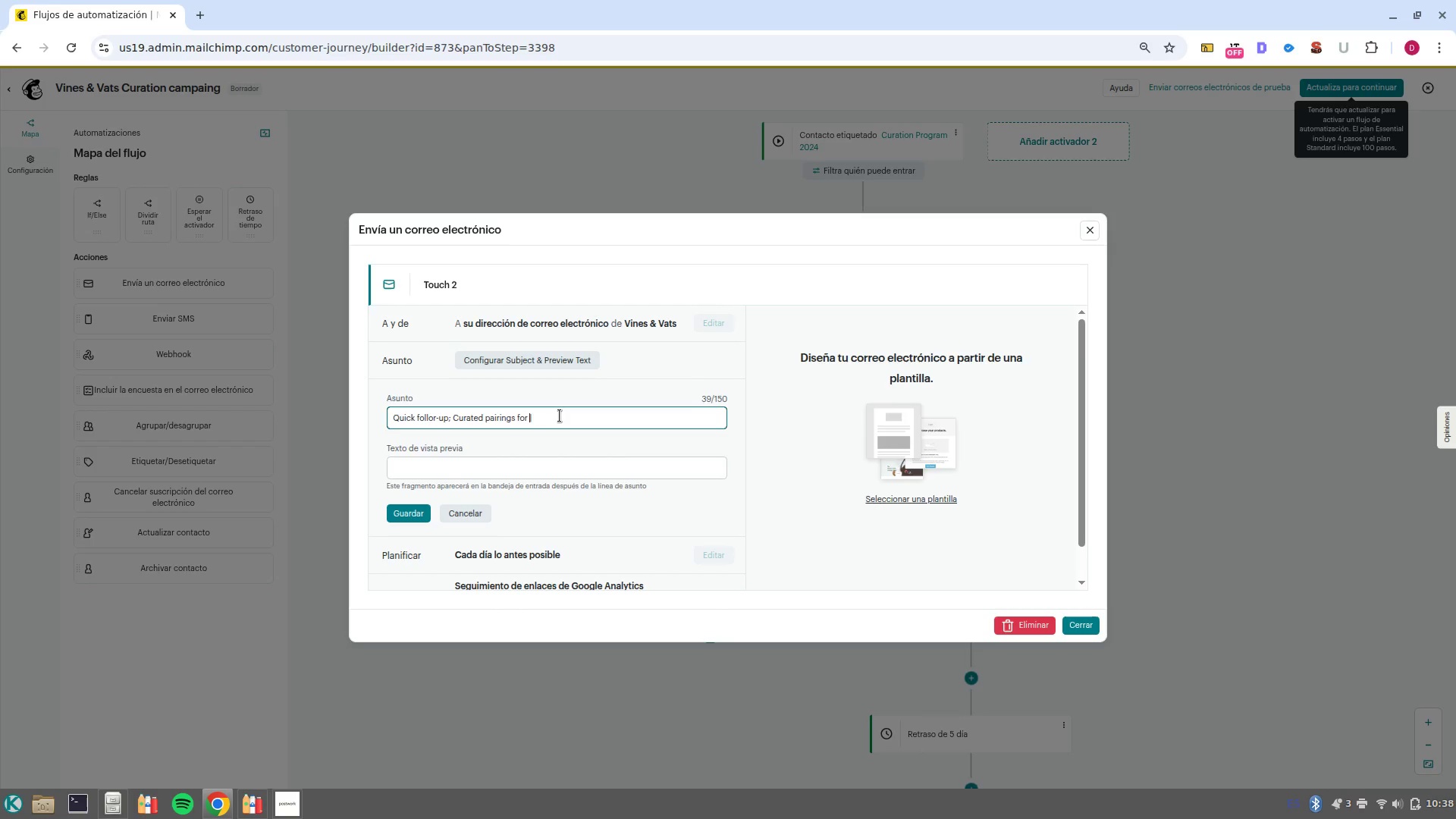 
key(Shift+BracketRight)
 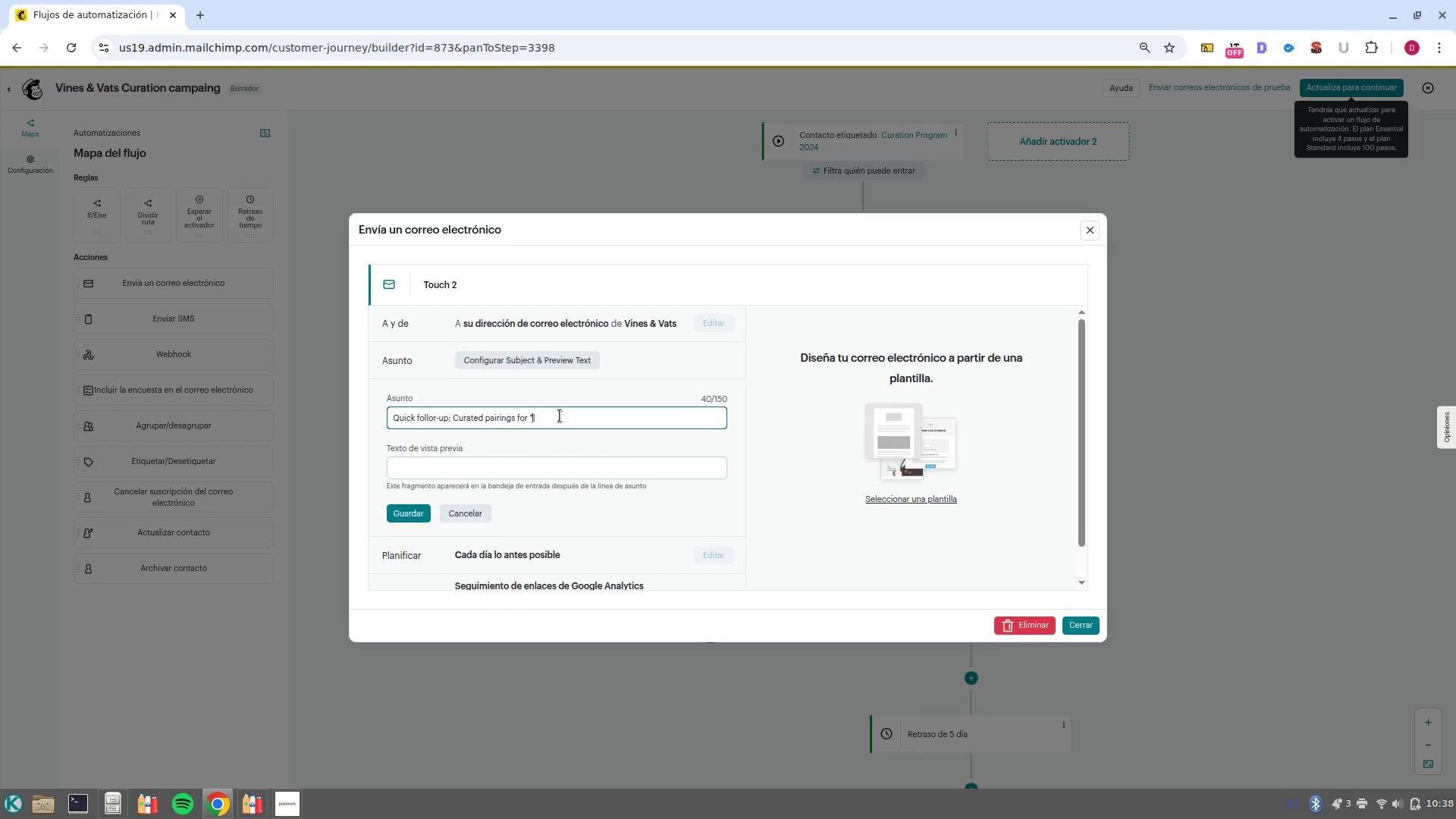 
key(ArrowRight)
 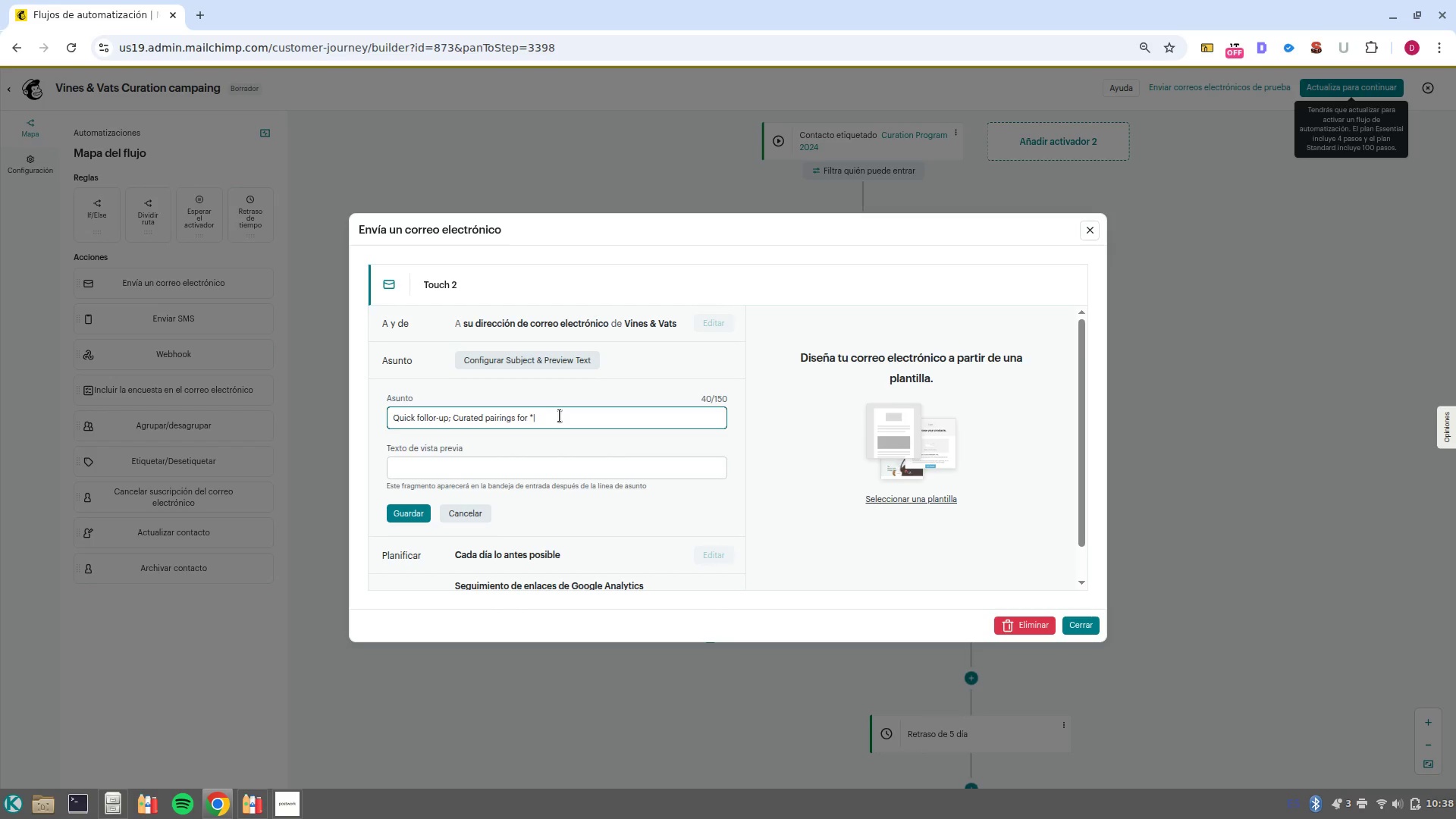 
type(COMPANY1})
 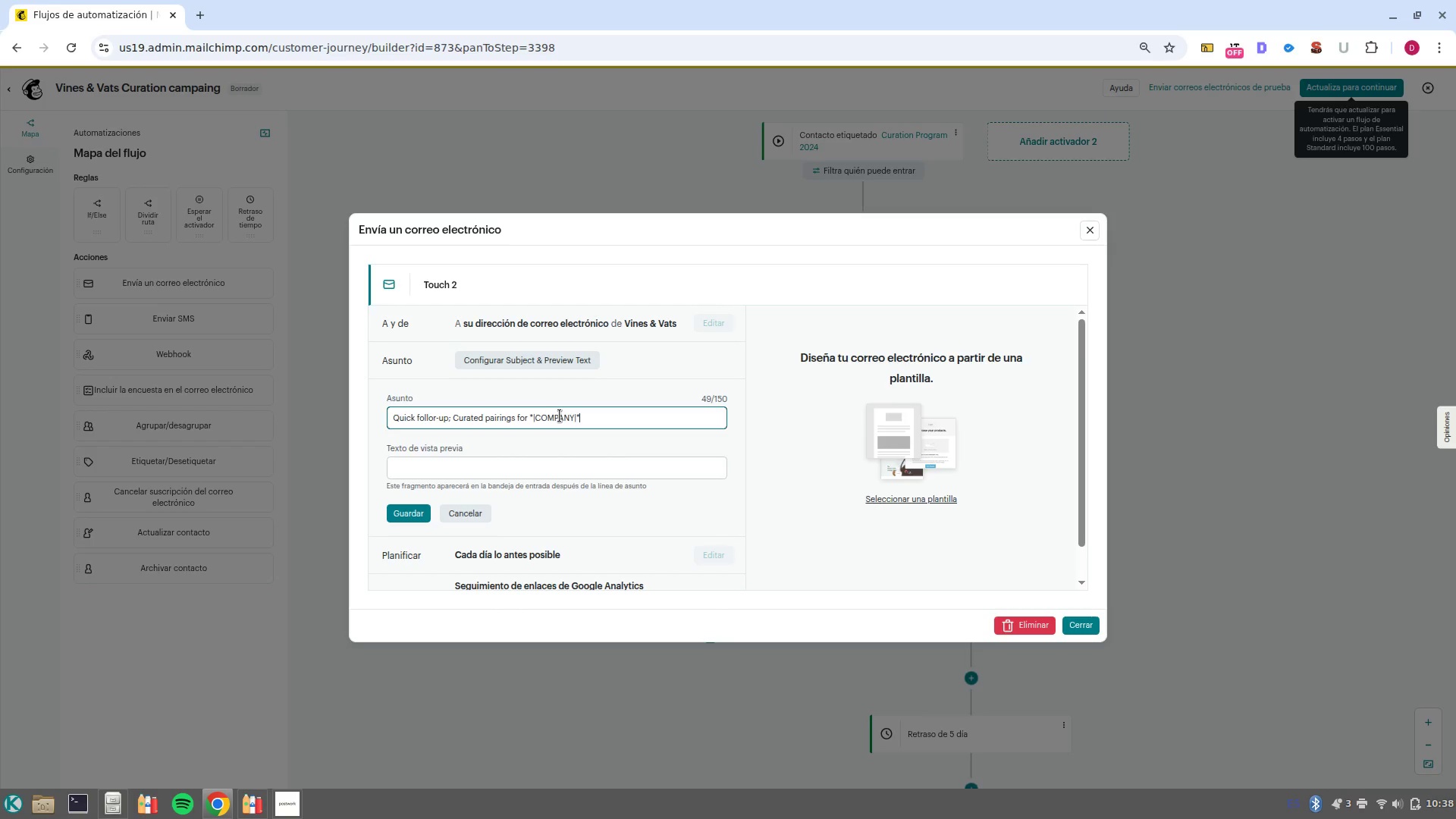 
hold_key(key=AltRight, duration=0.67)
 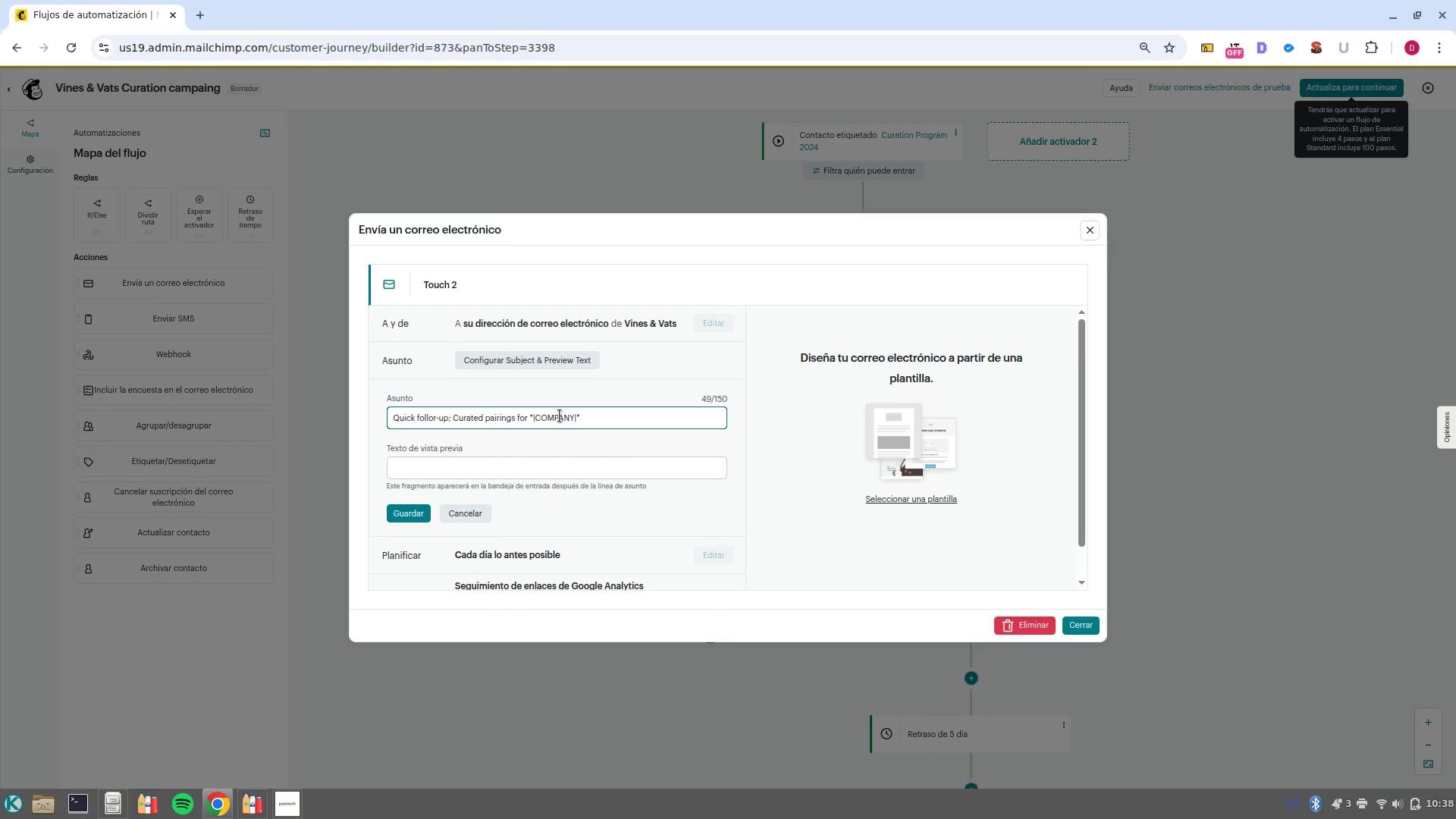 
left_click([592, 474])
 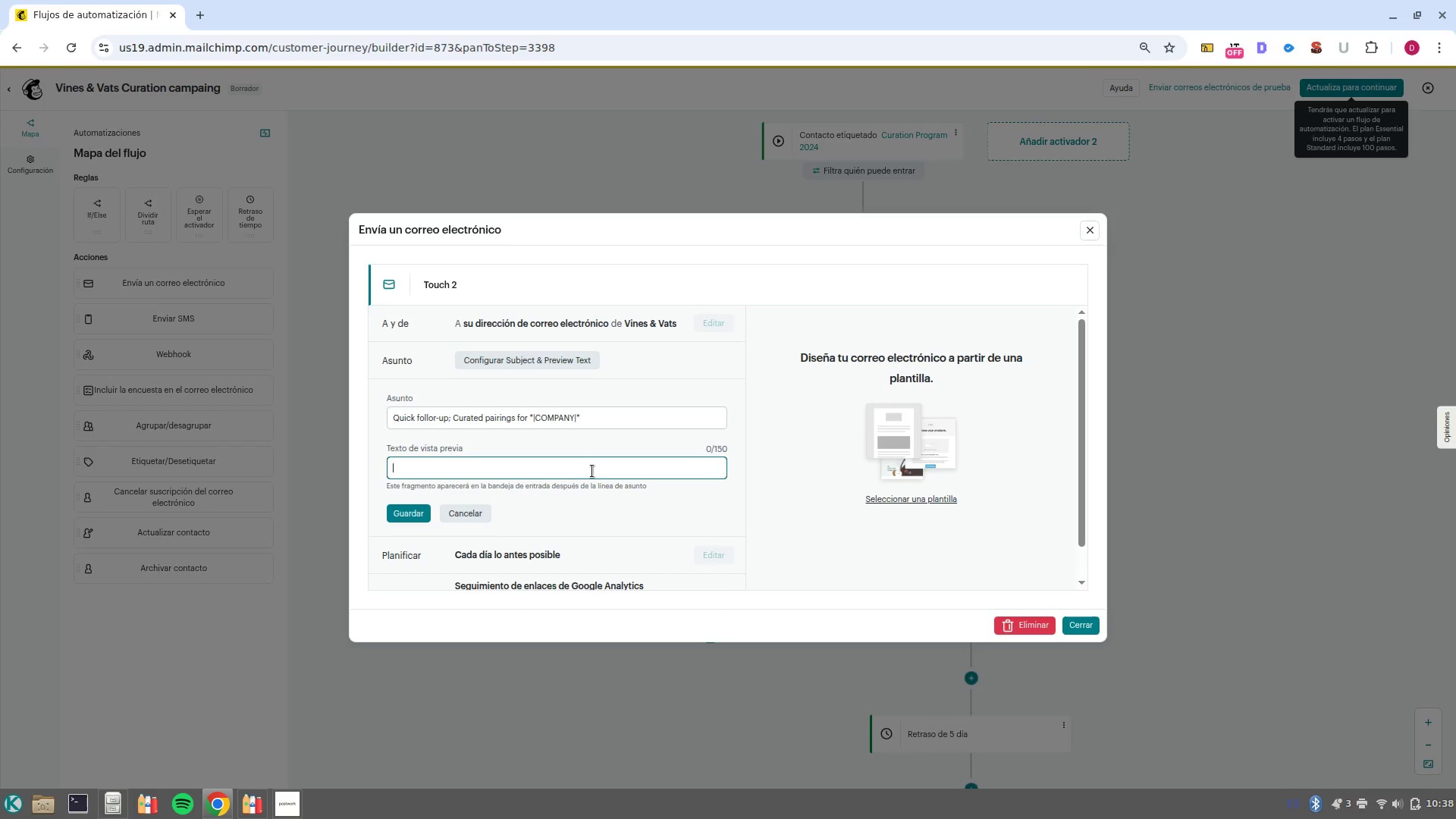 
key(CapsLock)
 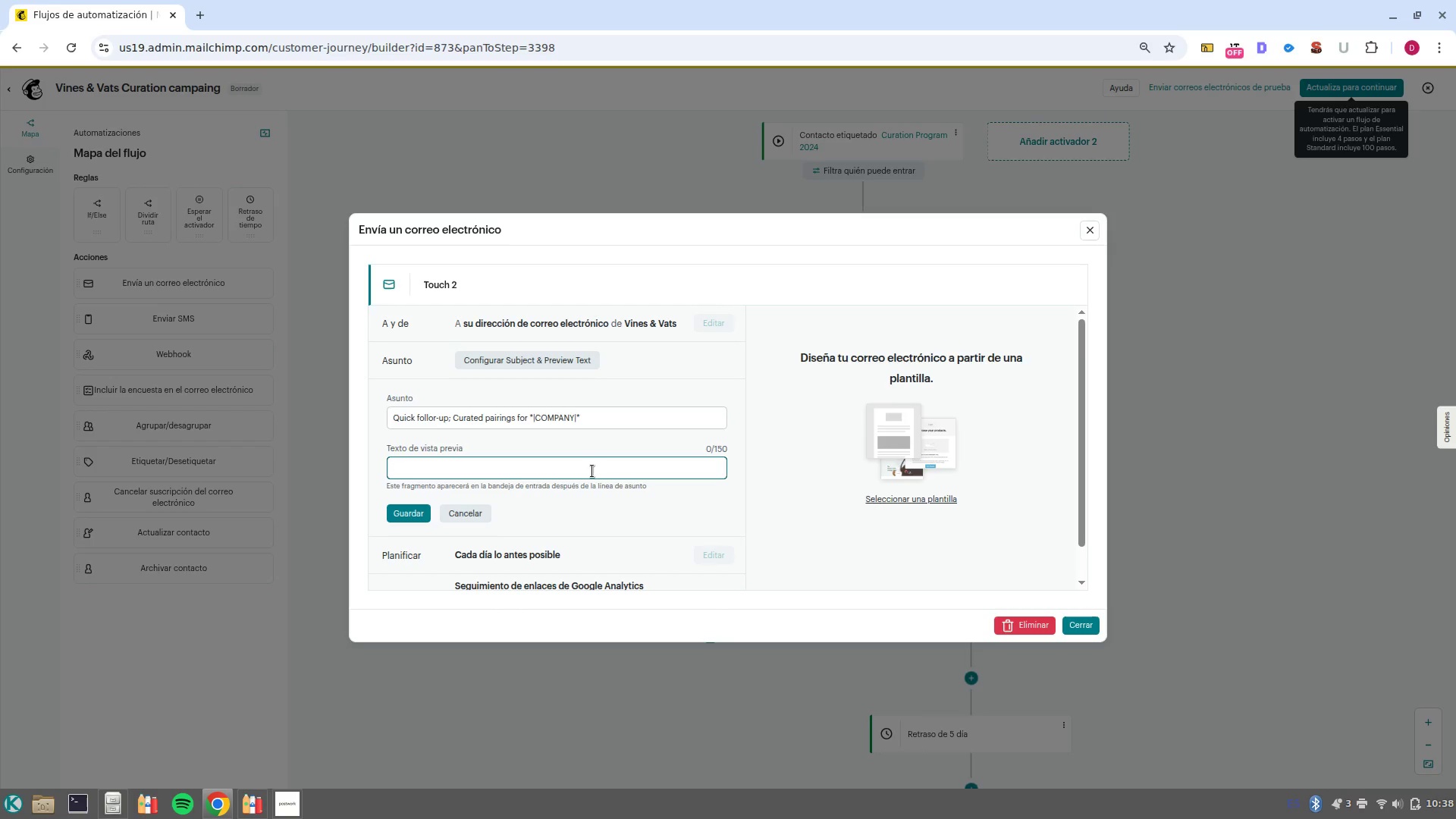 
hold_key(key=ShiftLeft, duration=0.75)
 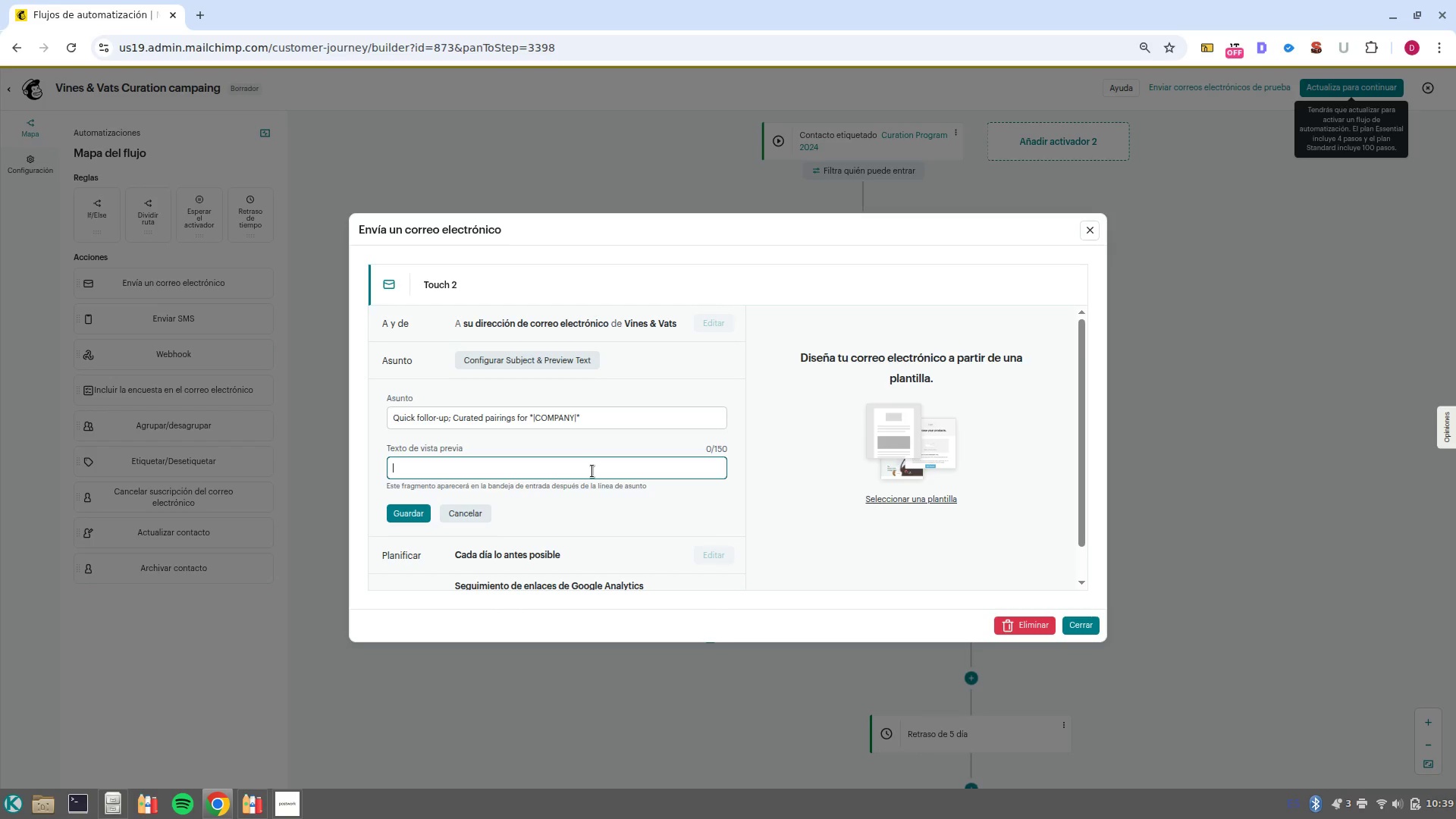 
wait(54.92)
 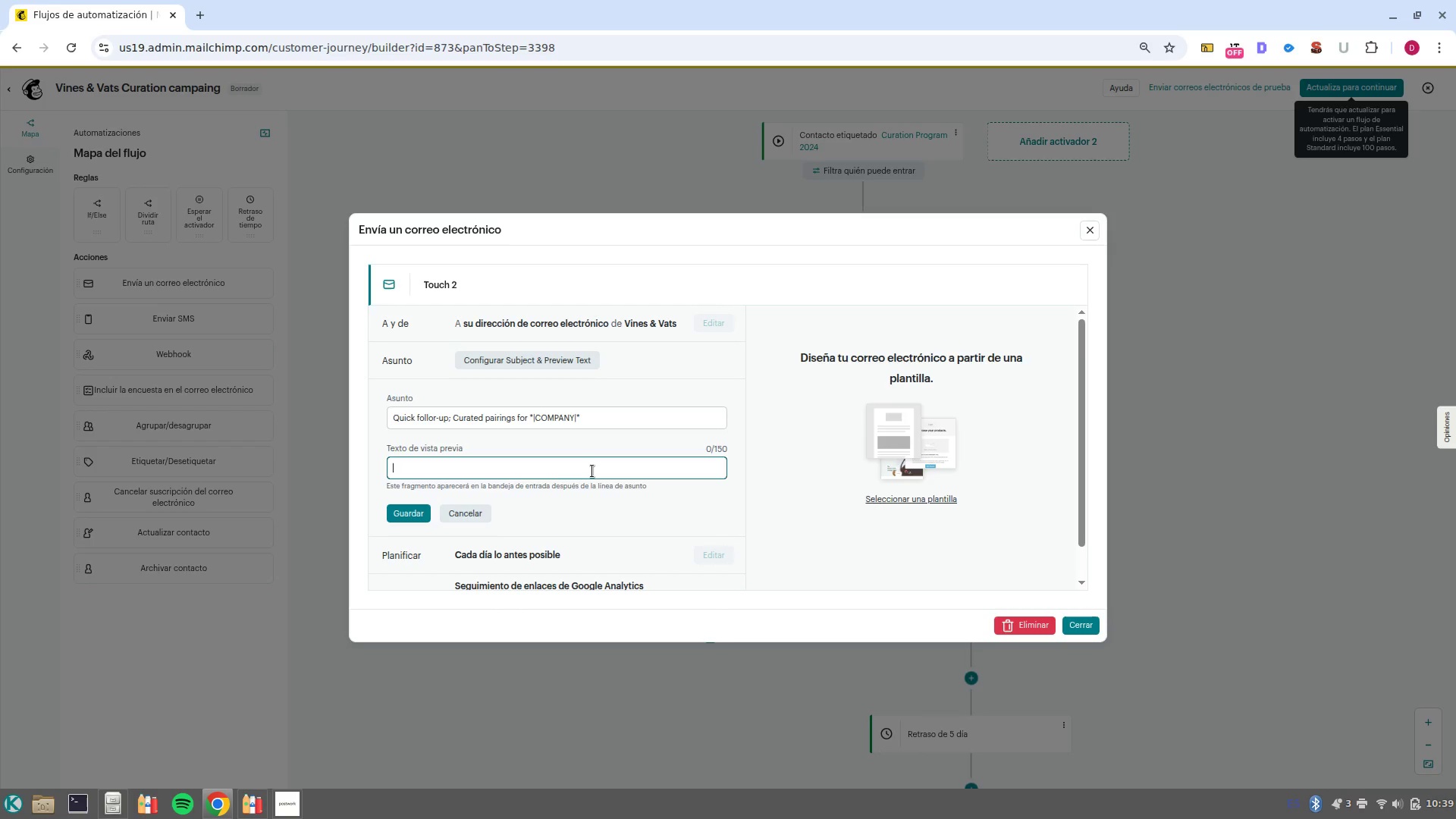 
type(Don-t miss out on our seasonal cheese and wine imports)
 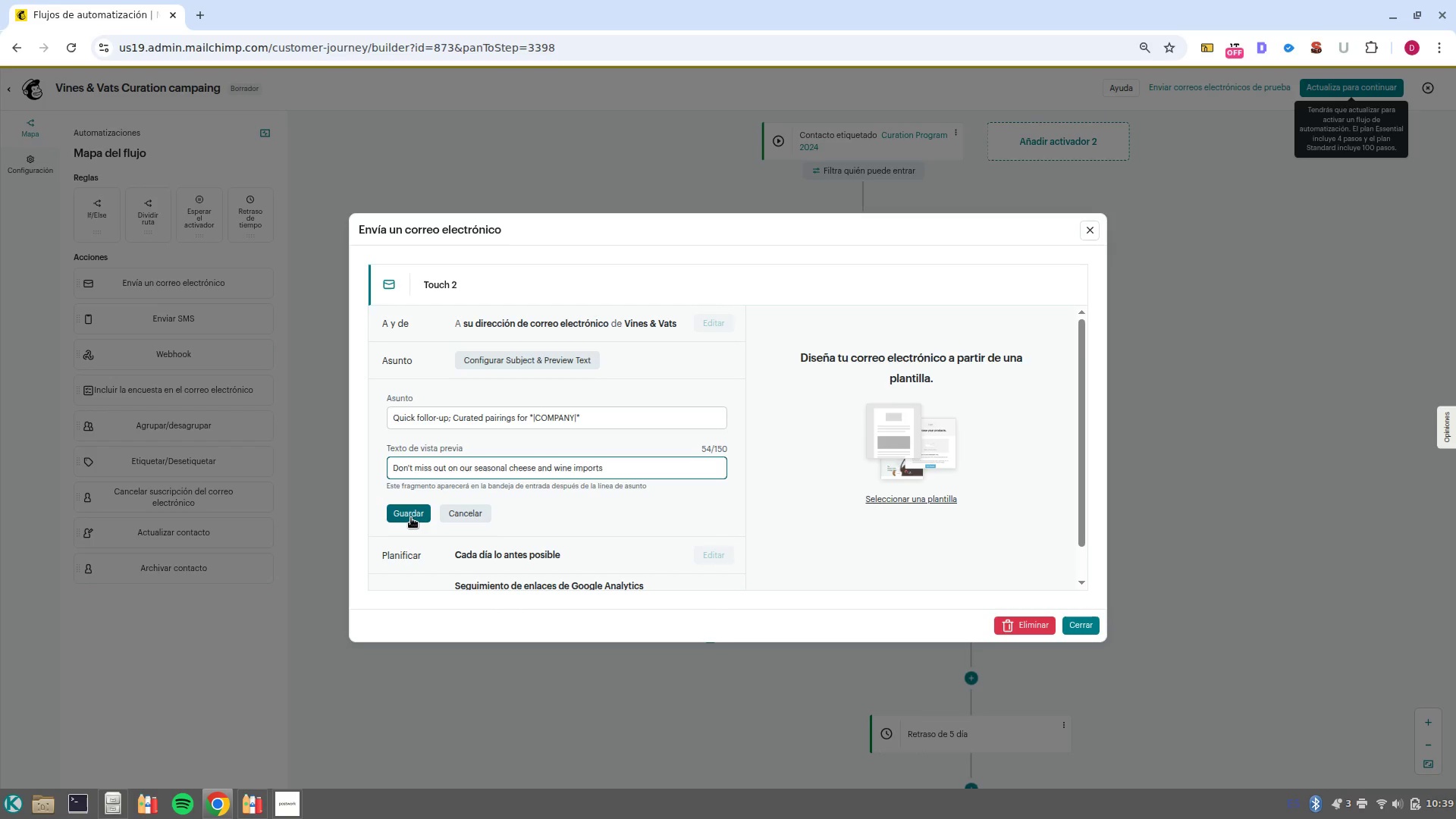 
left_click([411, 518])
 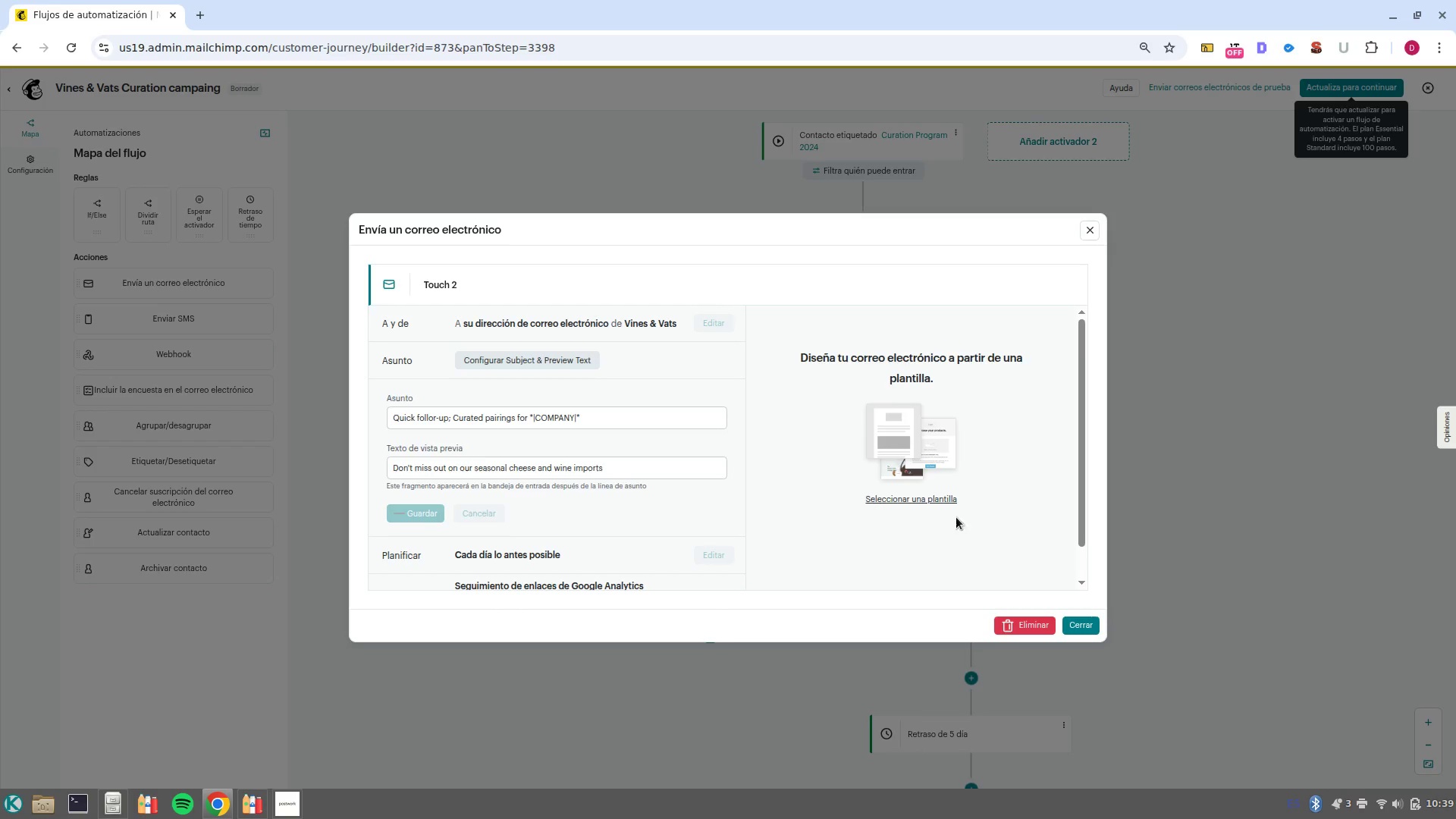 
left_click([929, 500])
 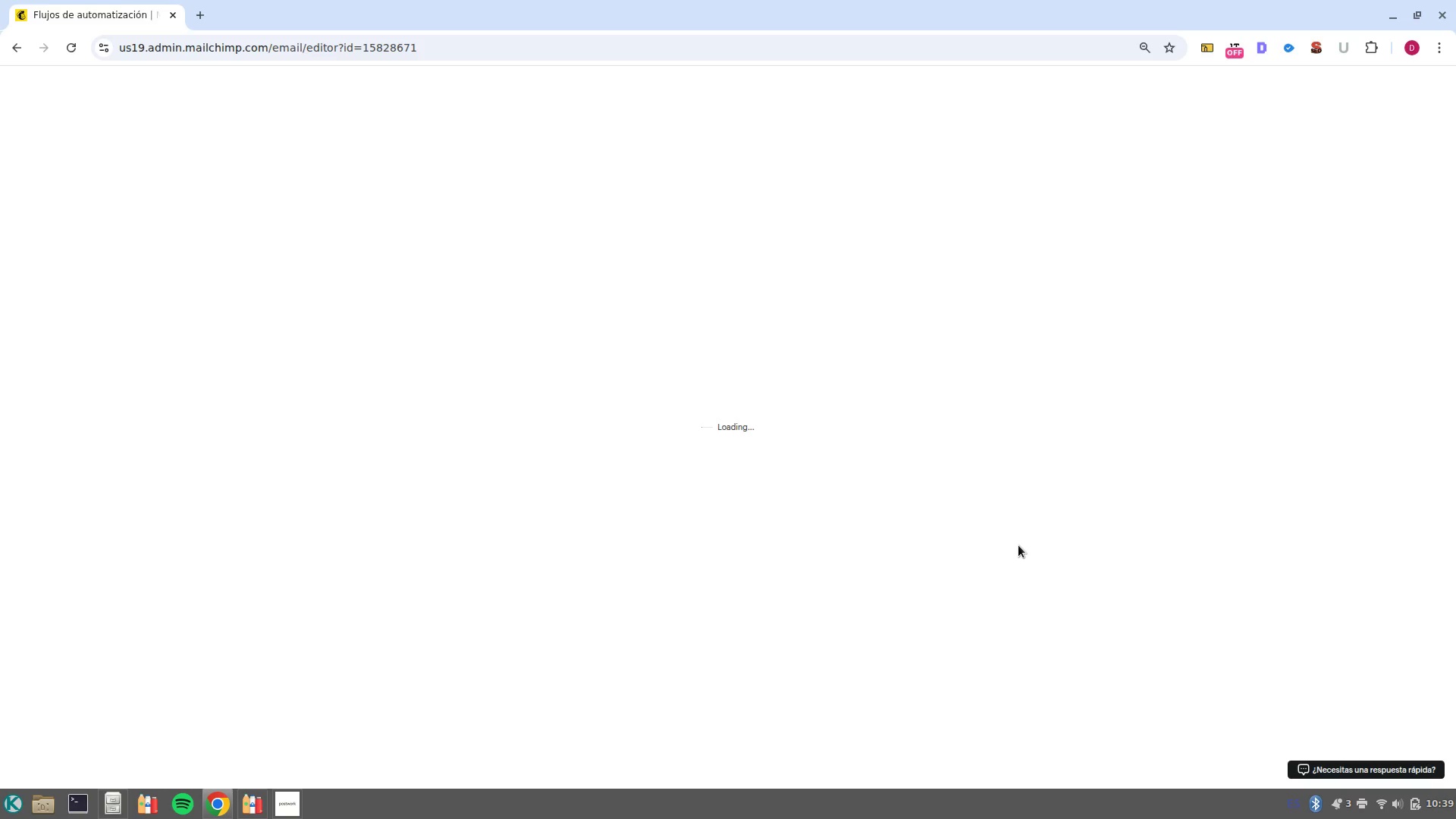 
mouse_move([1000, 504])
 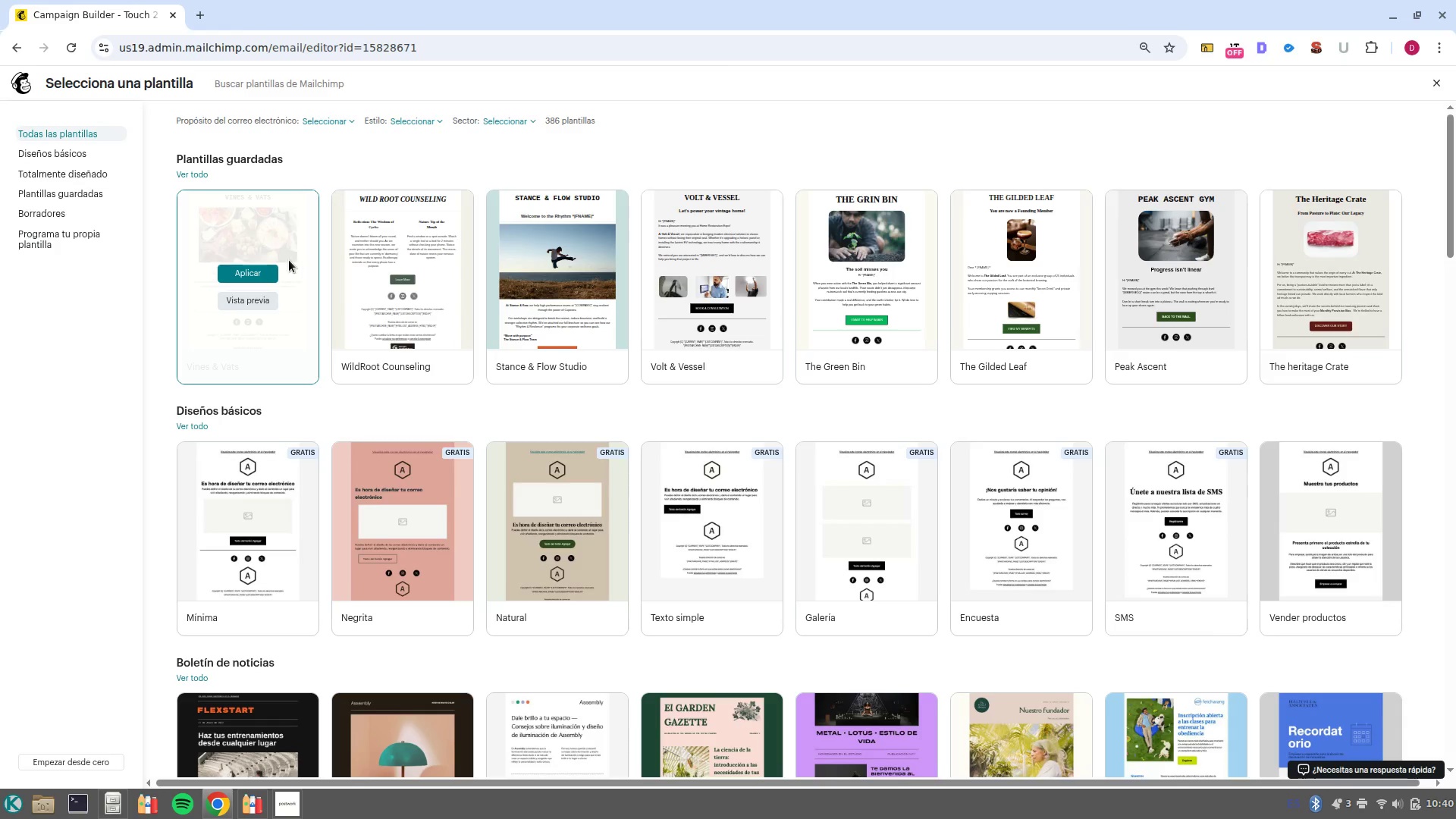 
left_click([266, 274])
 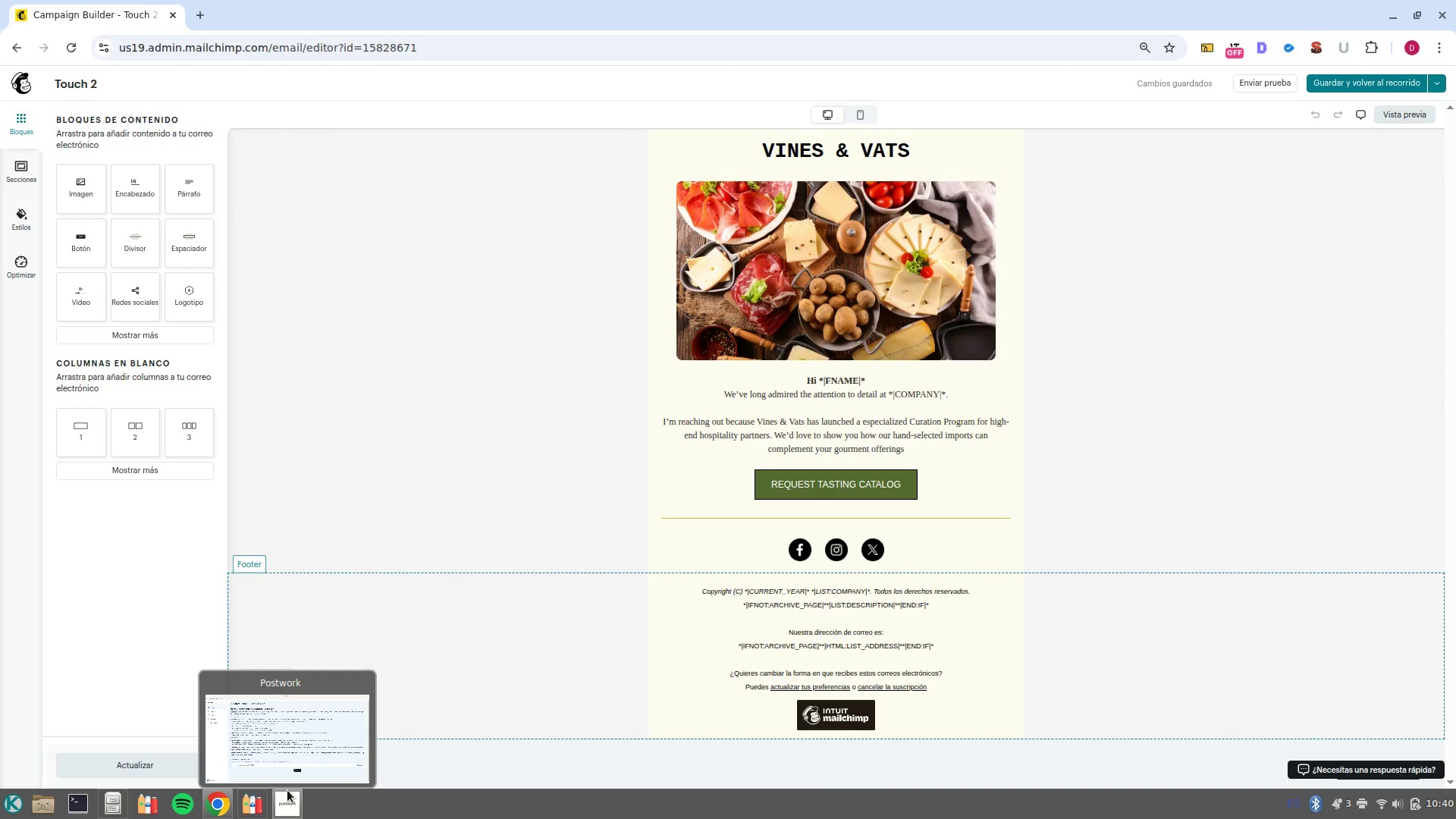 
wait(18.33)
 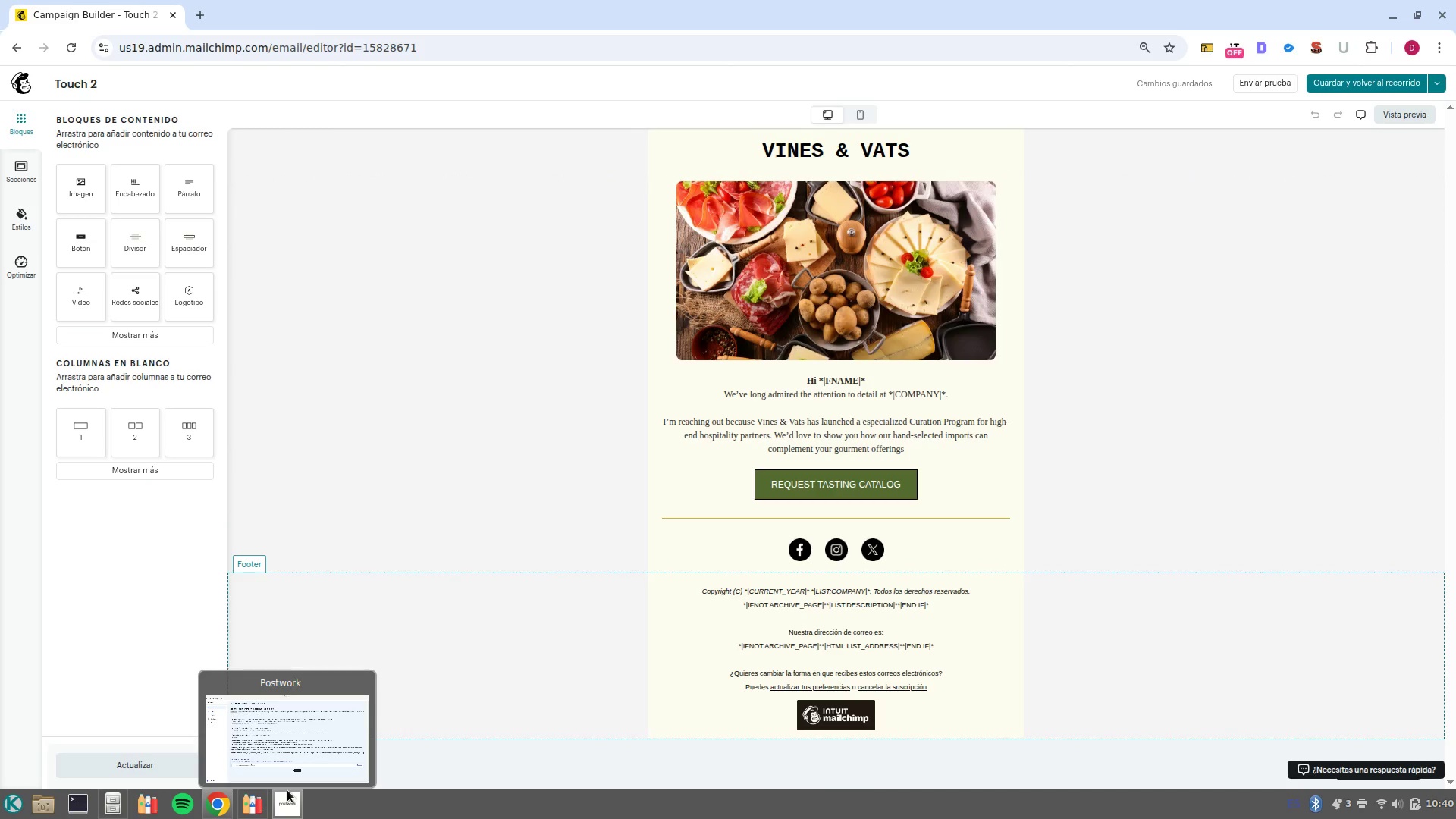 
left_click_drag(start_coordinate=[937, 449], to_coordinate=[689, 394])
 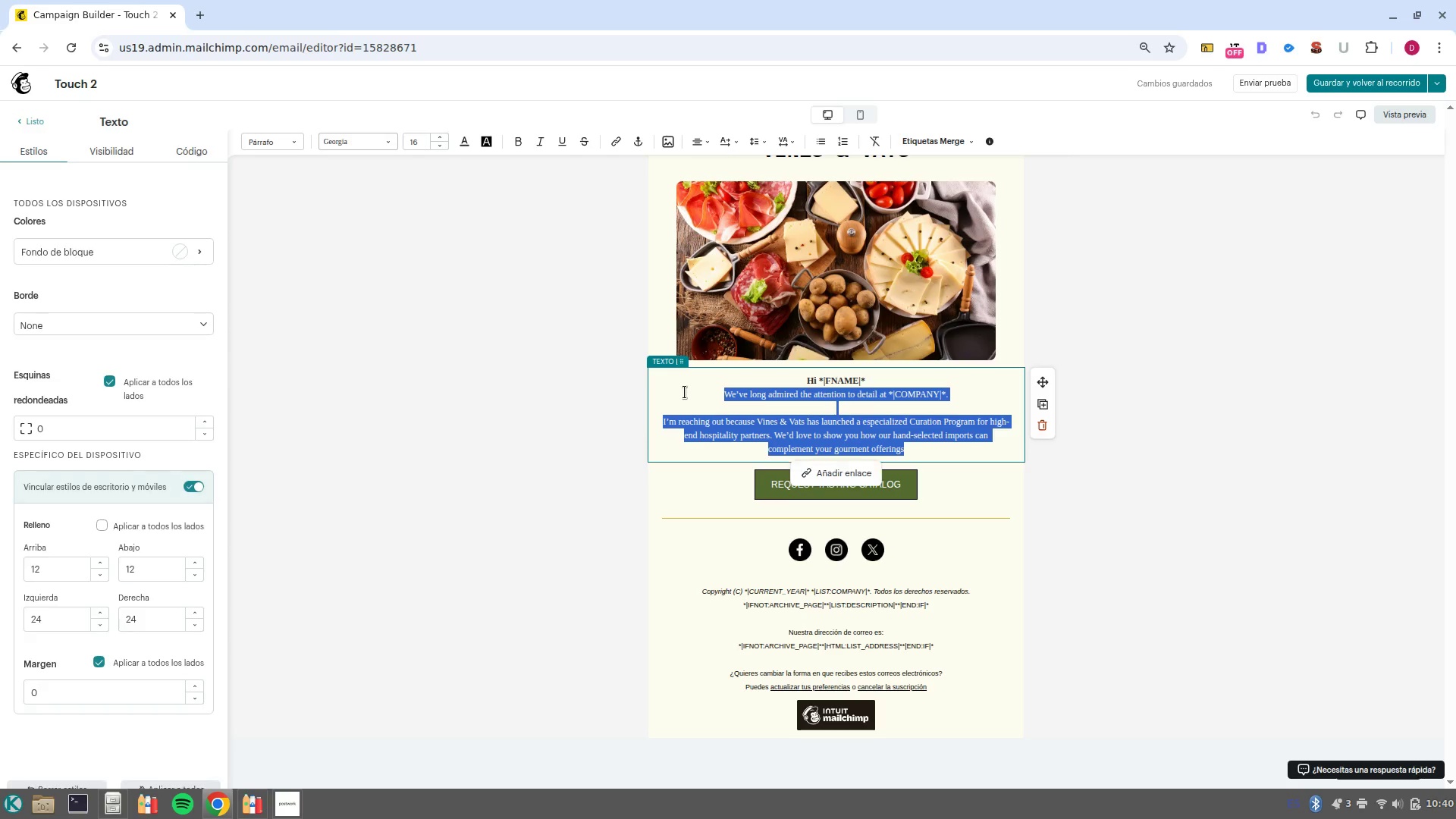 
key(Backspace)
type(Im)
key(Backspace)
type(-M FOLLOWING UP ON)
 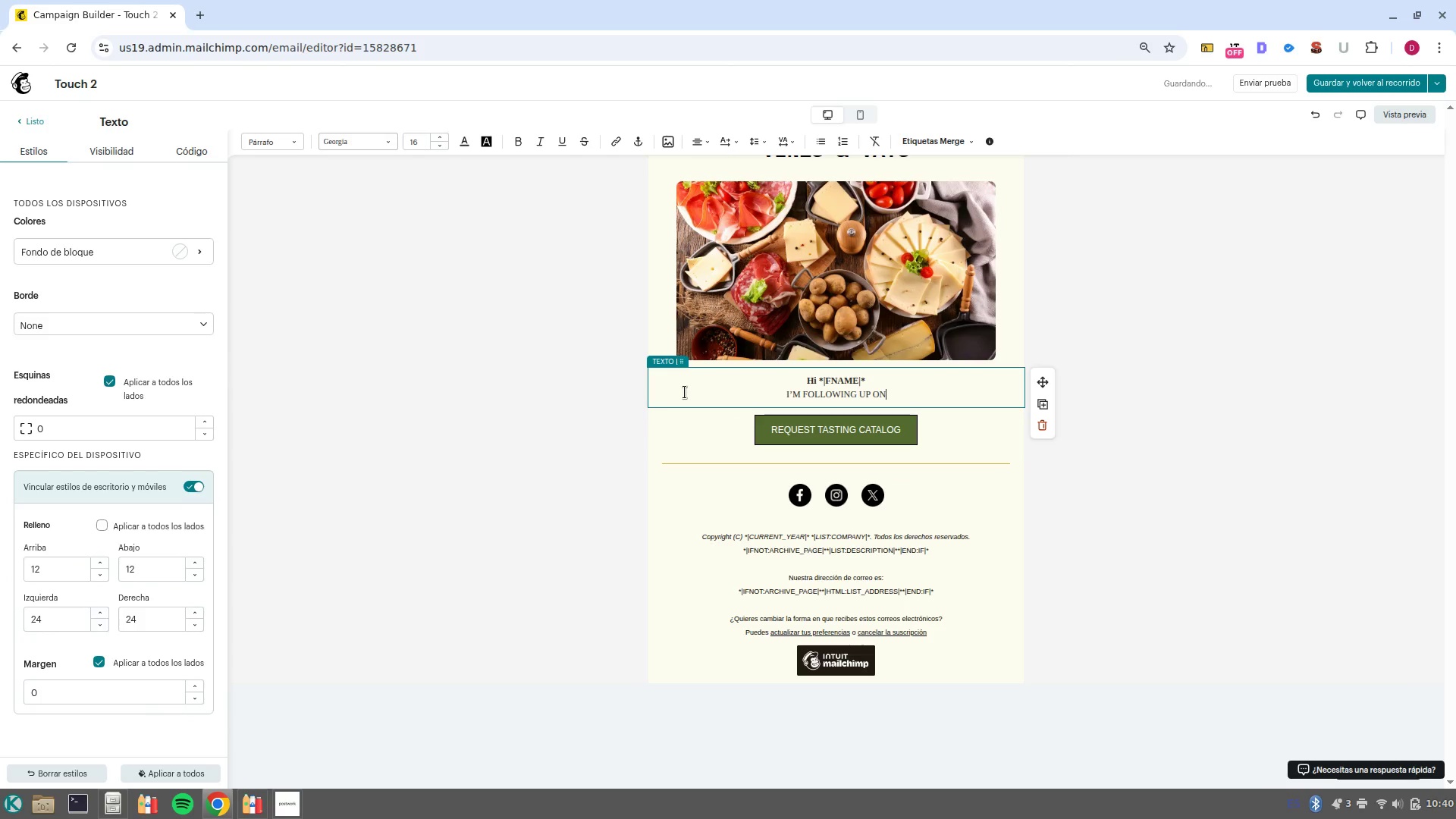 
key(Control+Backspace)
 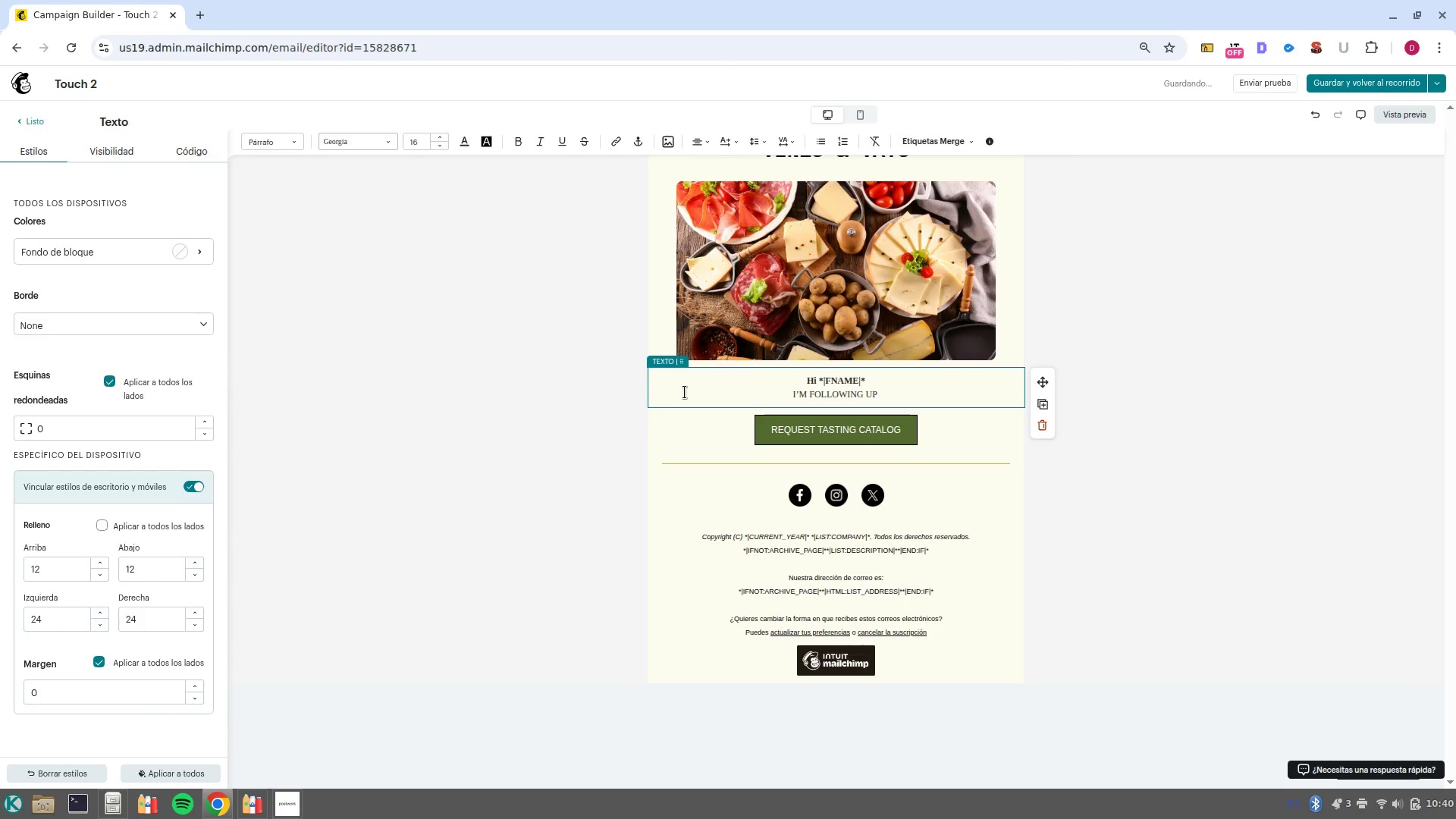 
key(Control+Backspace)
 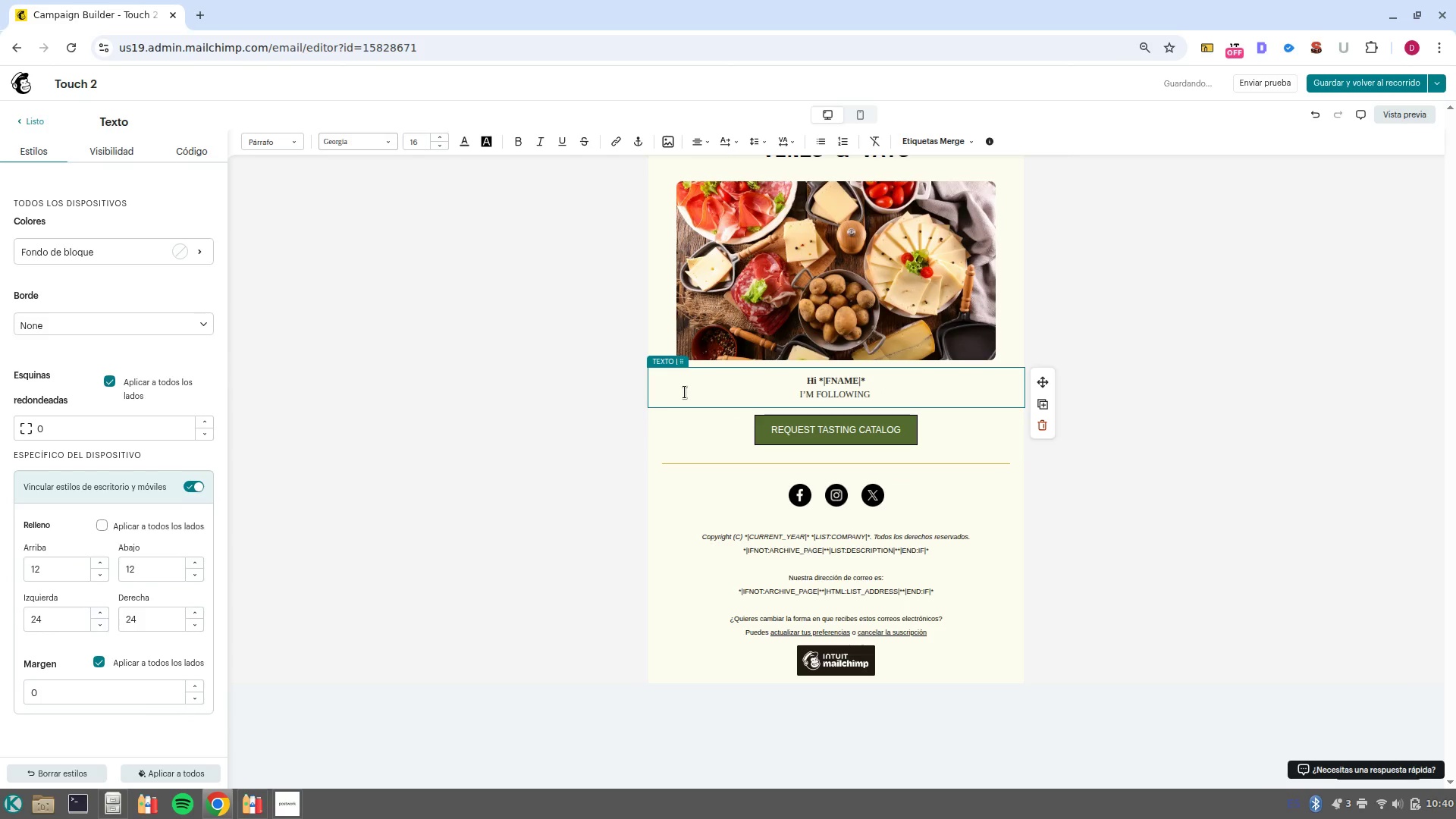 
key(Control+Backspace)
 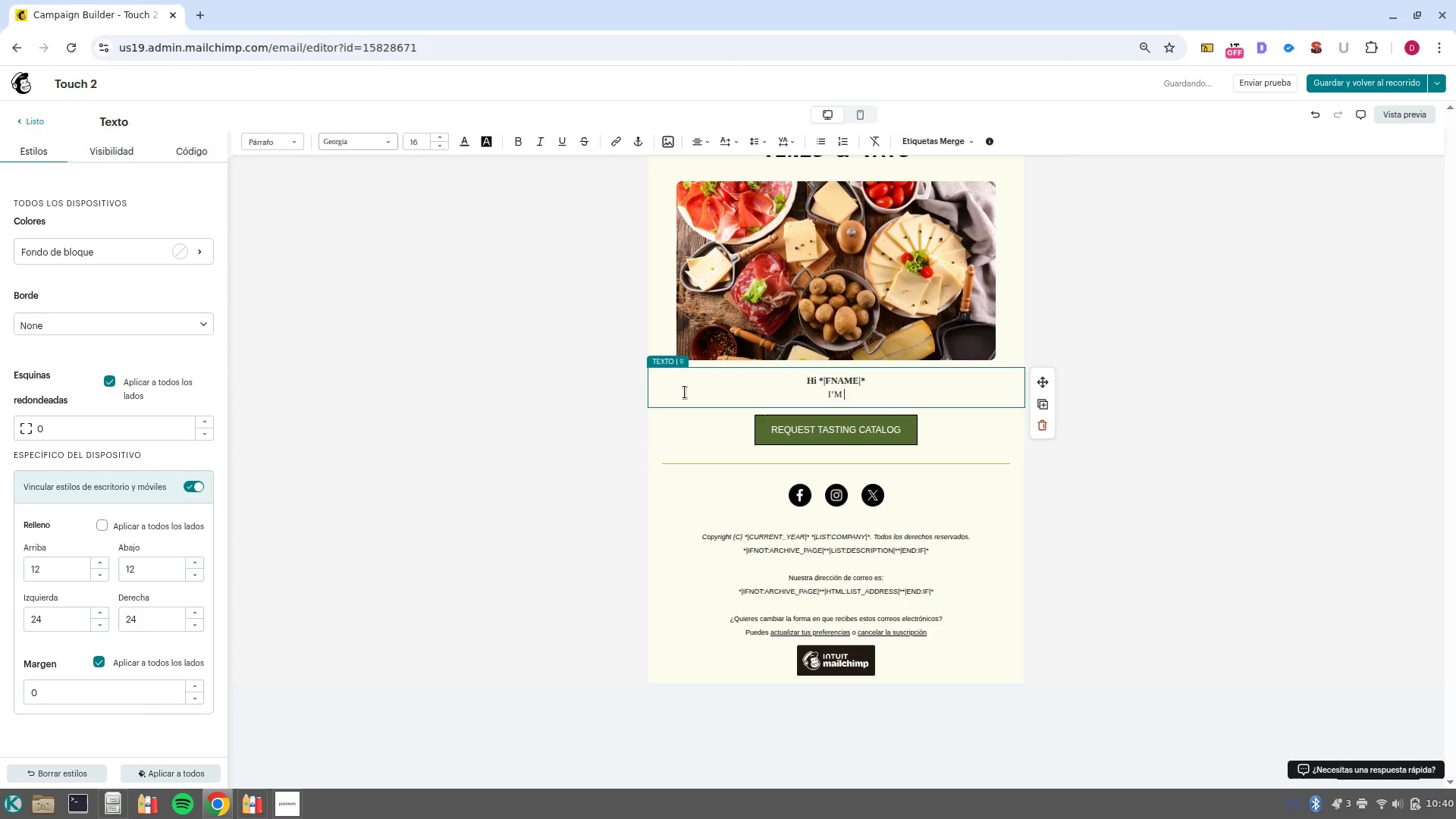 
key(Backspace)
key(Backspace)
key(Backspace)
type(-m following up on my previus no)
key(Backspace)
key(Backspace)
key(Backspace)
key(Backspace)
 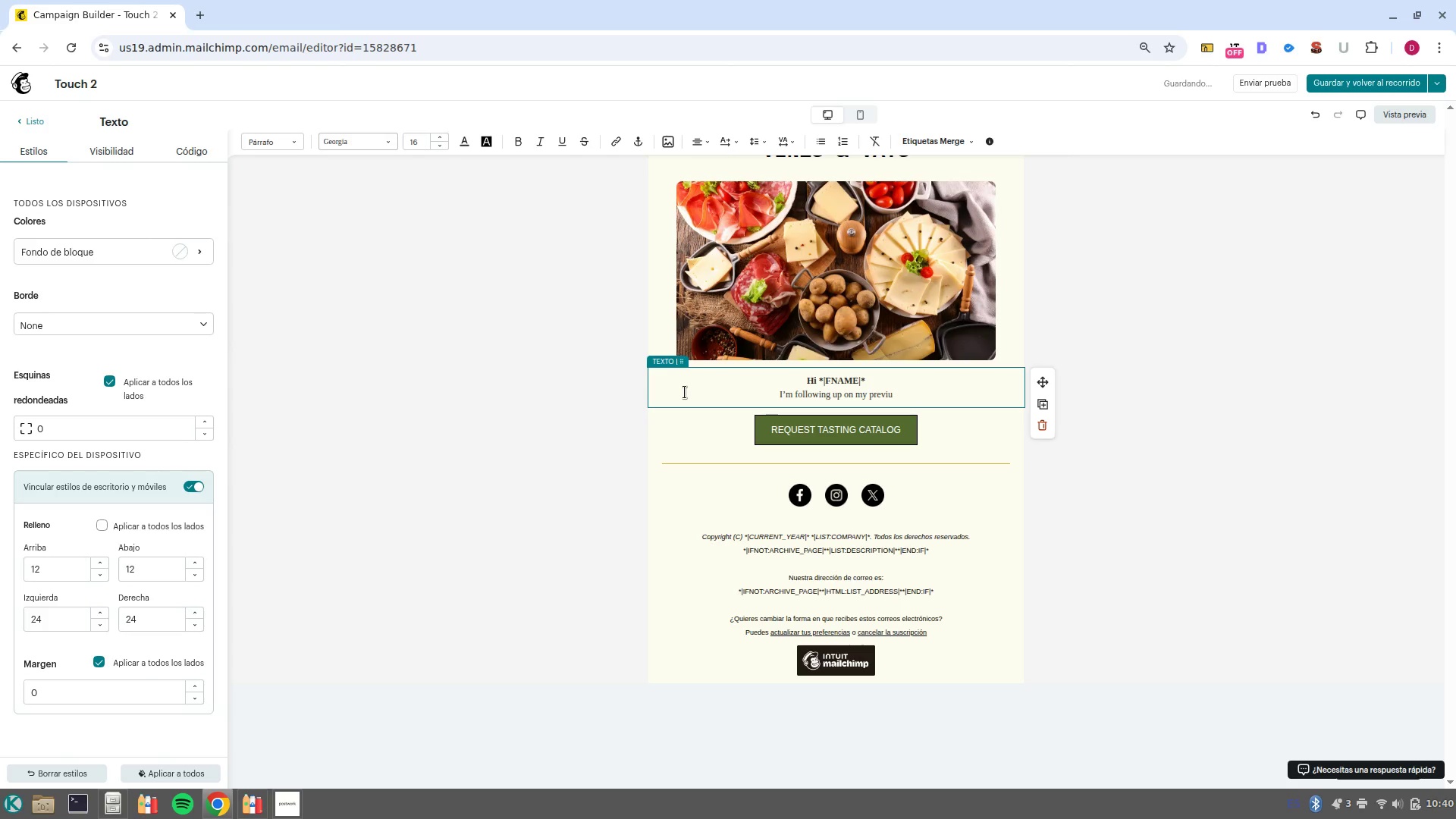 
key(Backspace)
type(ous note regarding our new 2B2)
key(Backspace)
key(Backspace)
key(Backspace)
type(b2)
key(Backspace)
key(Backspace)
type(b2b)
key(Backspace)
key(Backspace)
key(Backspace)
type(B2B curation program. )
 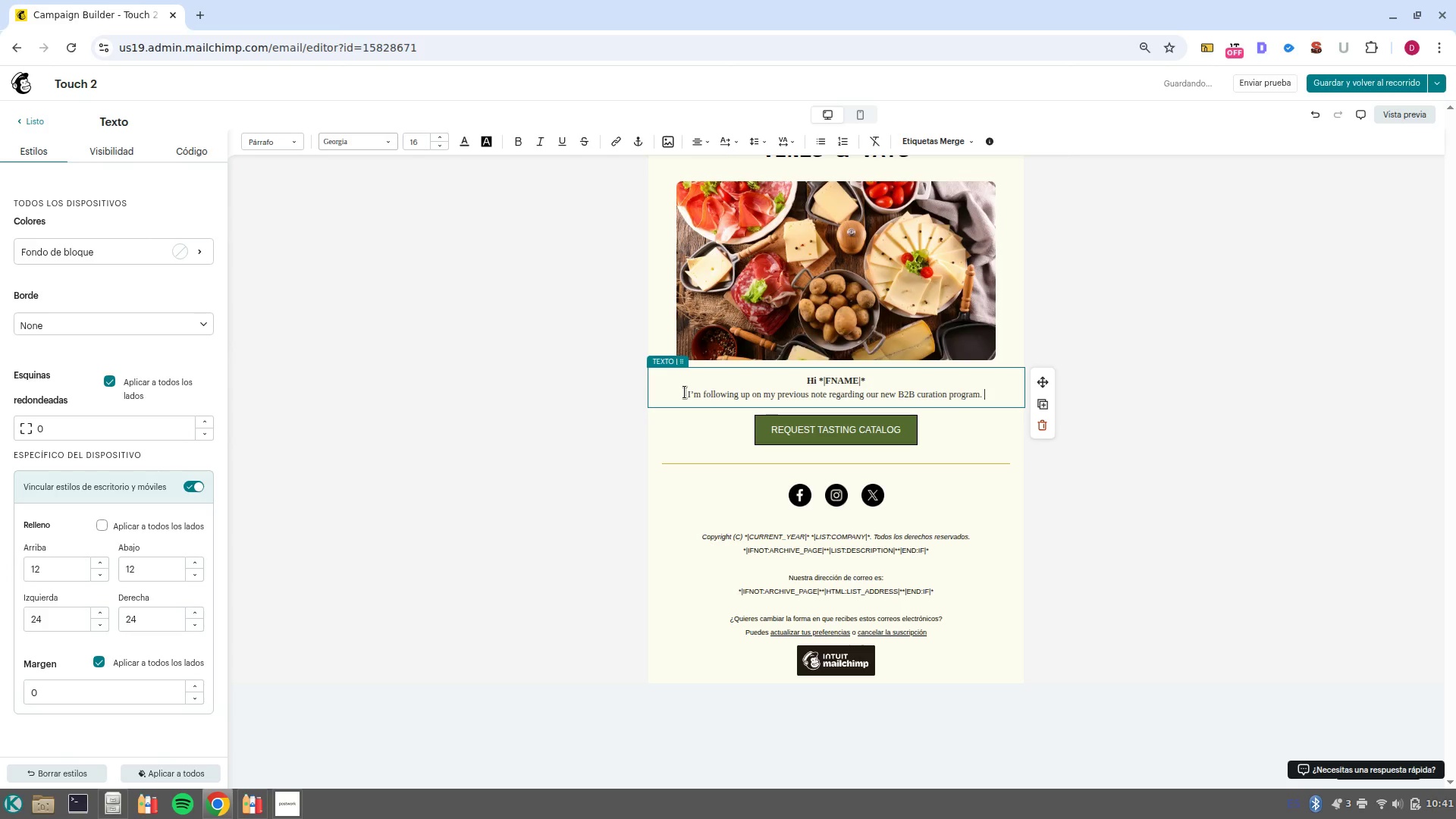 
key(Enter)
 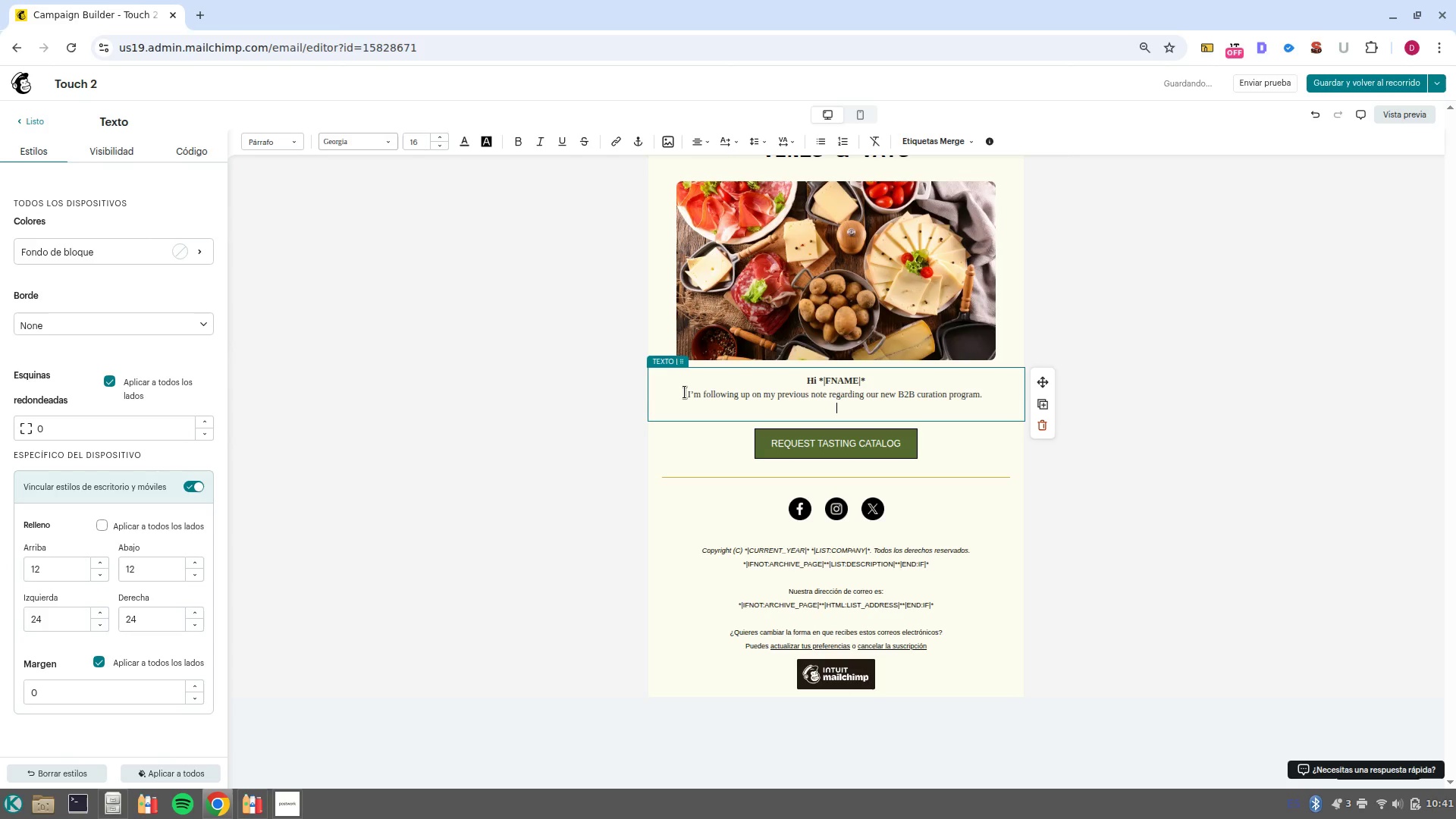 
type(We know rhat )
key(Backspace)
key(Backspace)
key(Backspace)
key(Backspace)
key(Backspace)
type(that for business like &)
 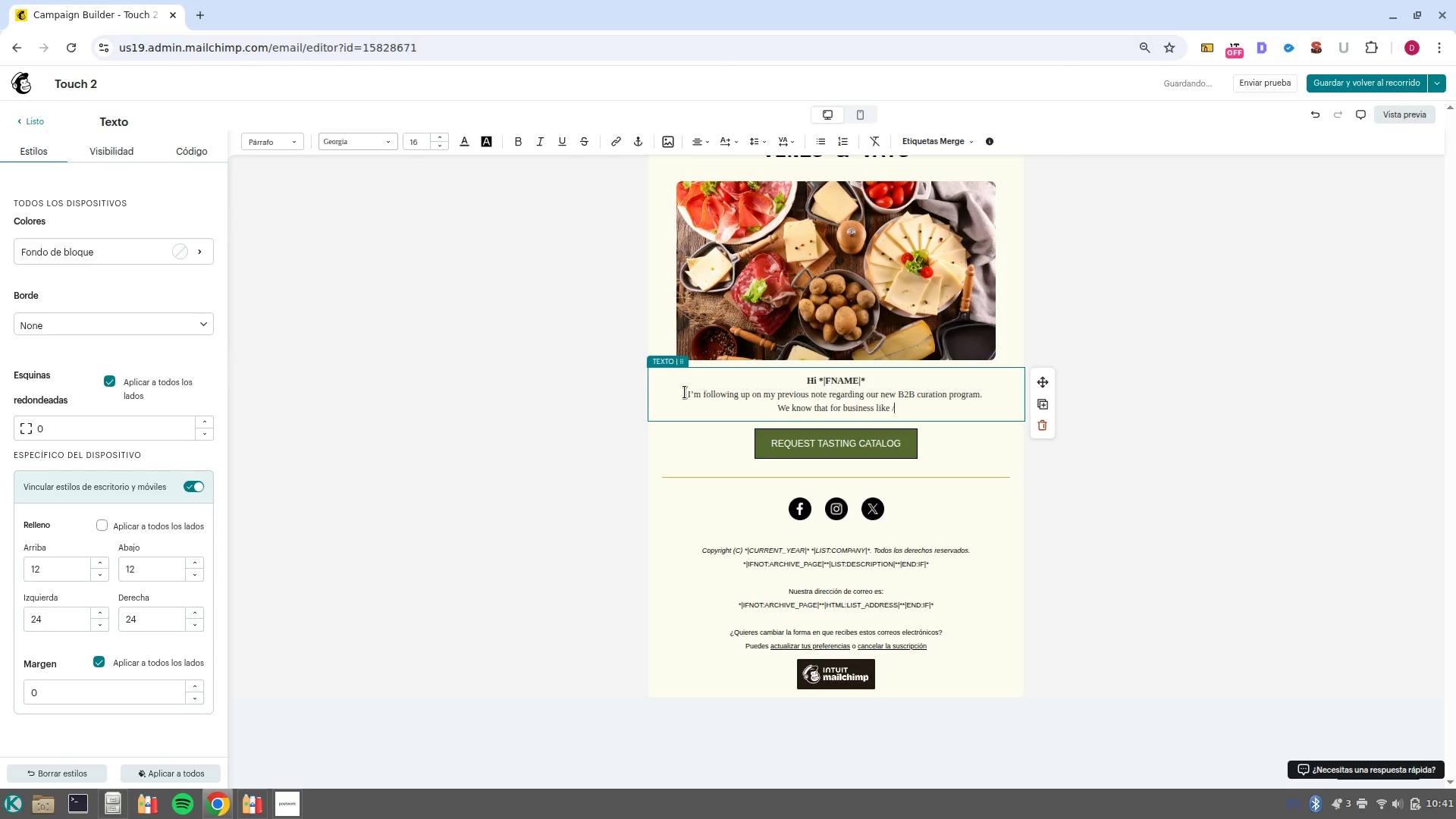 
key(Backspace)
 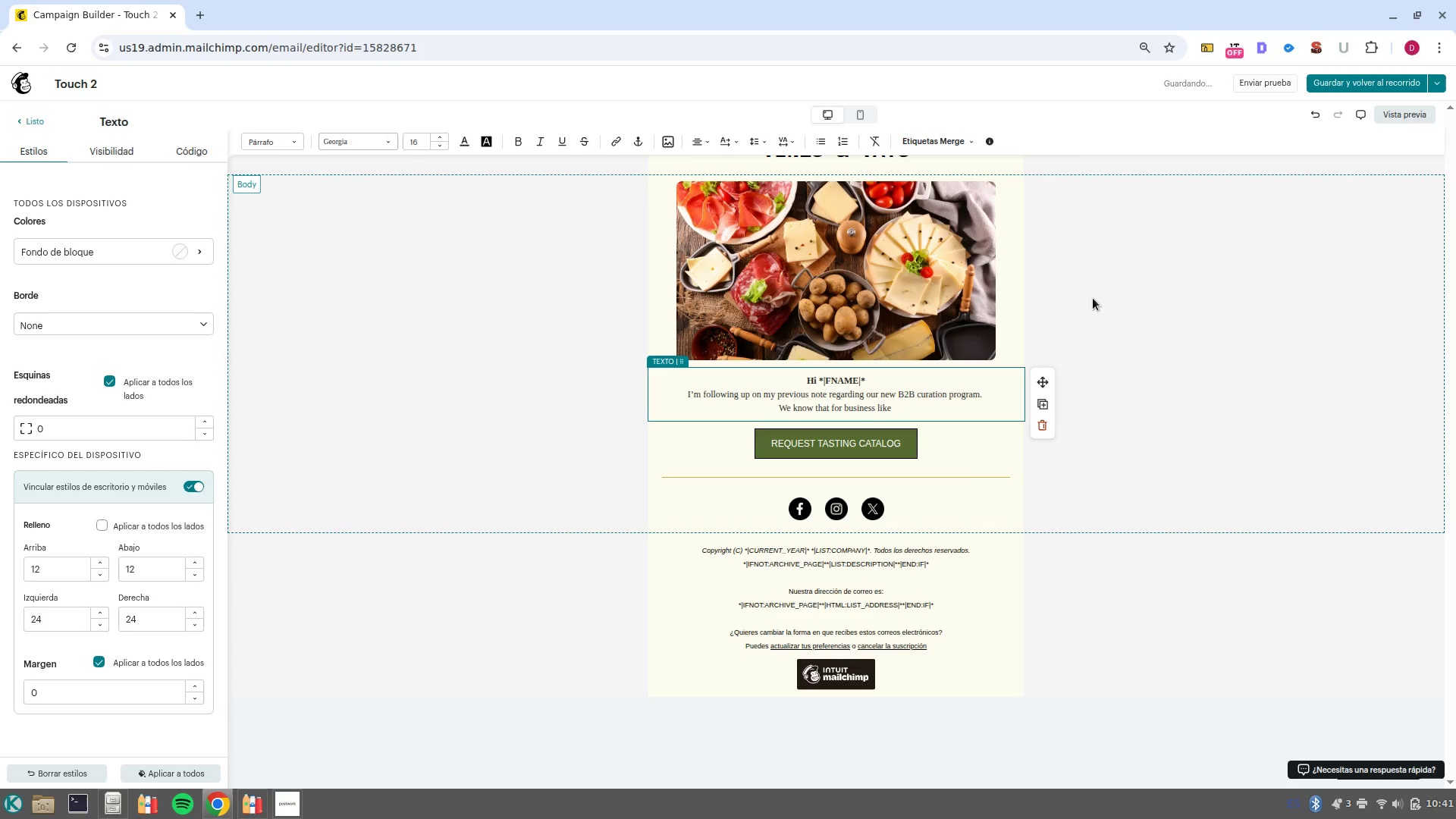 
left_click([934, 137])
 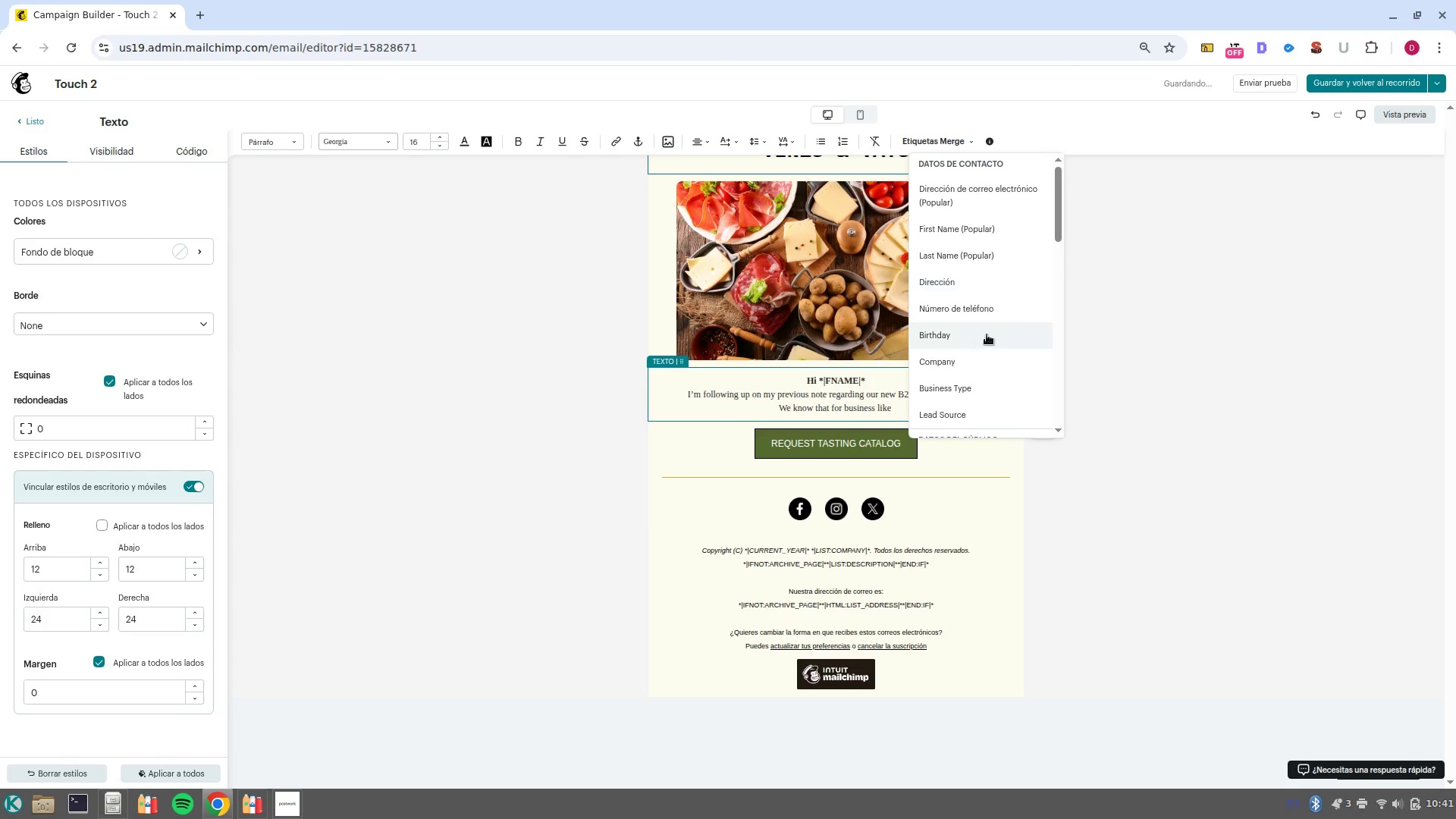 
left_click([982, 362])
 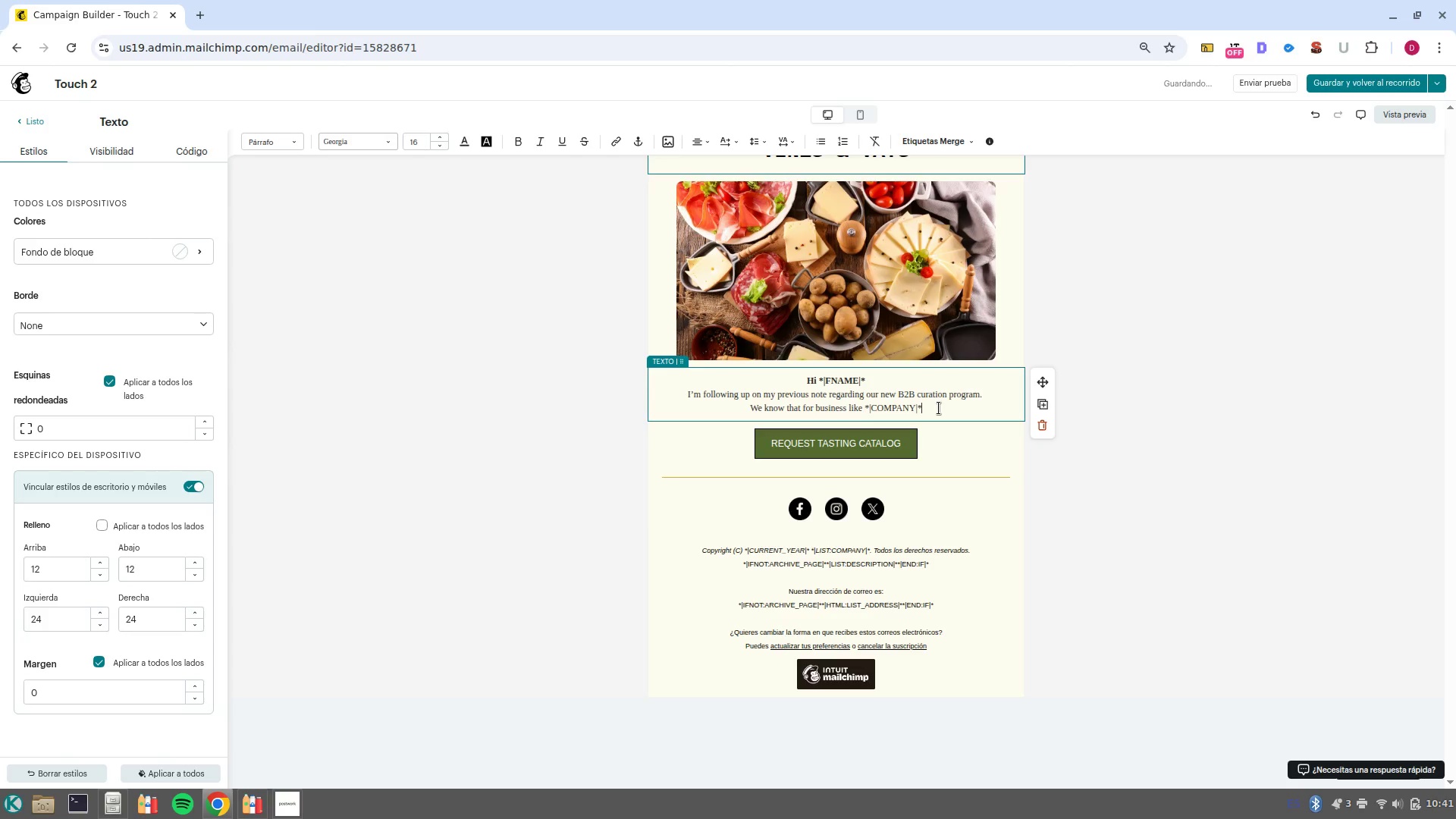 
left_click([940, 405])
 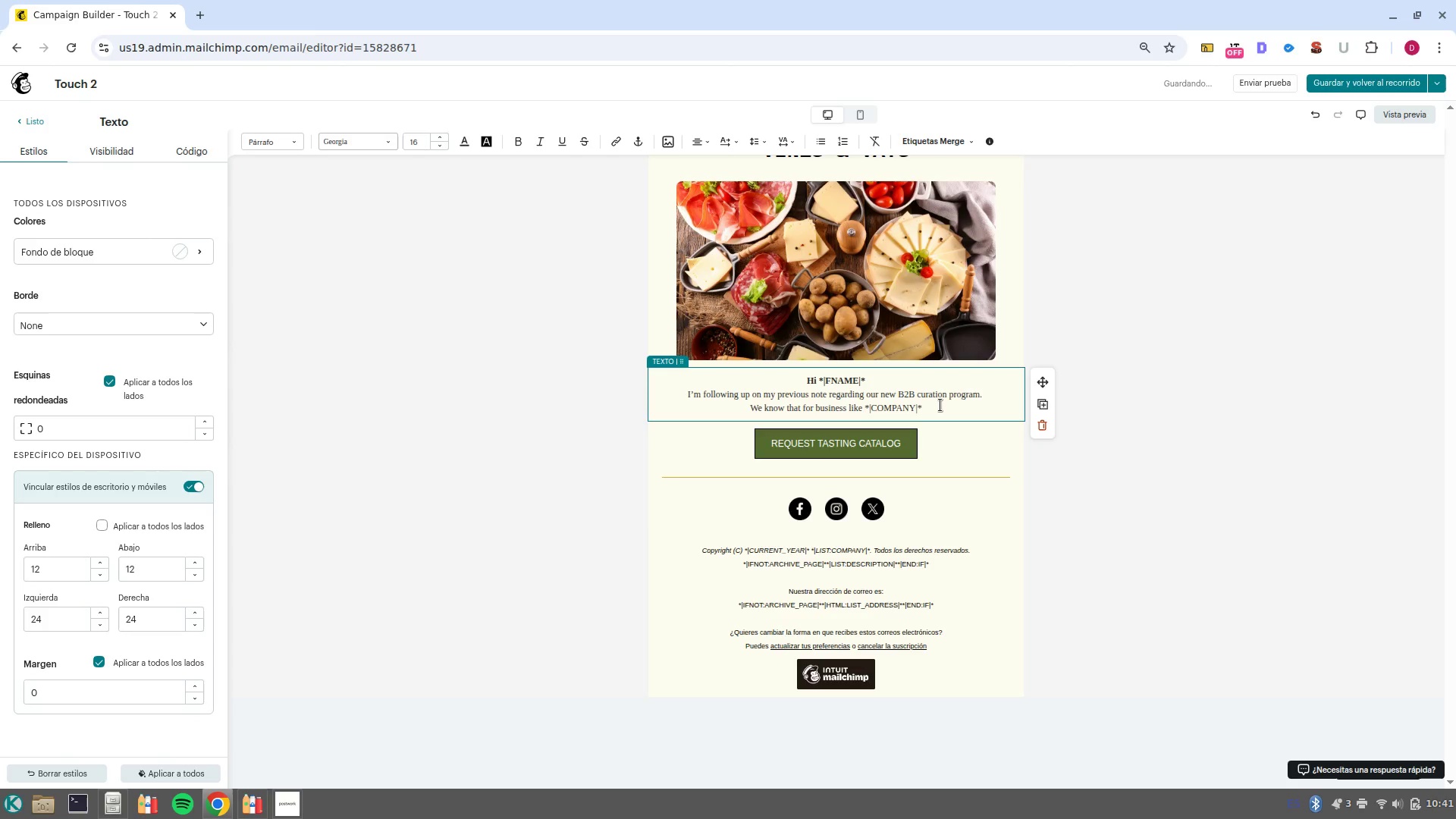 
type(, offering unique and high/quality products is key to guest)
 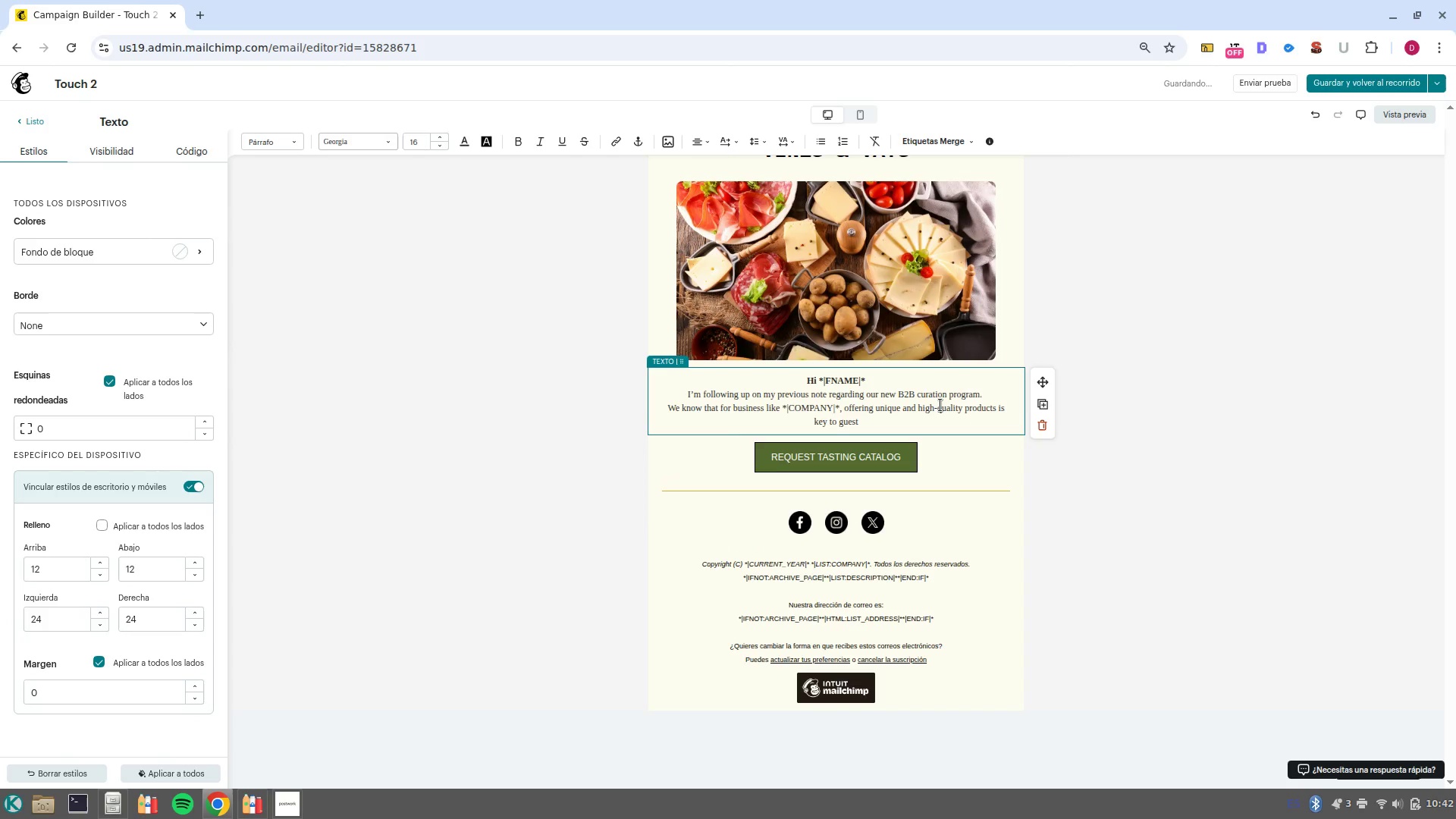 
type( satisfaction. Our currents selections of artisanal cheeses and limited/run wines ius)
key(Backspace)
key(Backspace)
type(s designed speciall)
key(Backspace)
key(Backspace)
key(Backspace)
key(Backspace)
type(ifically for partners who value exclusivity. )
 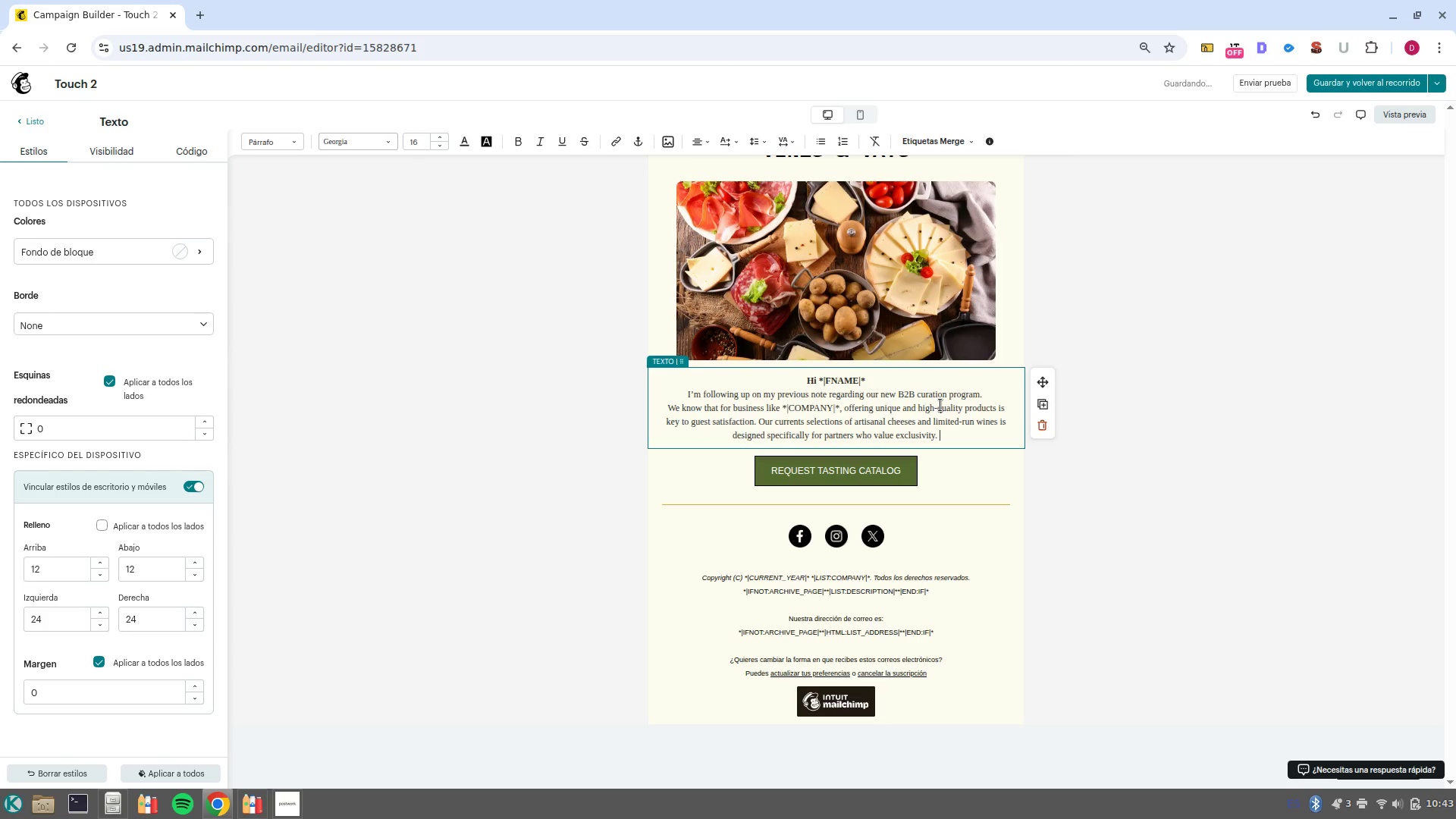 
key(Enter)
 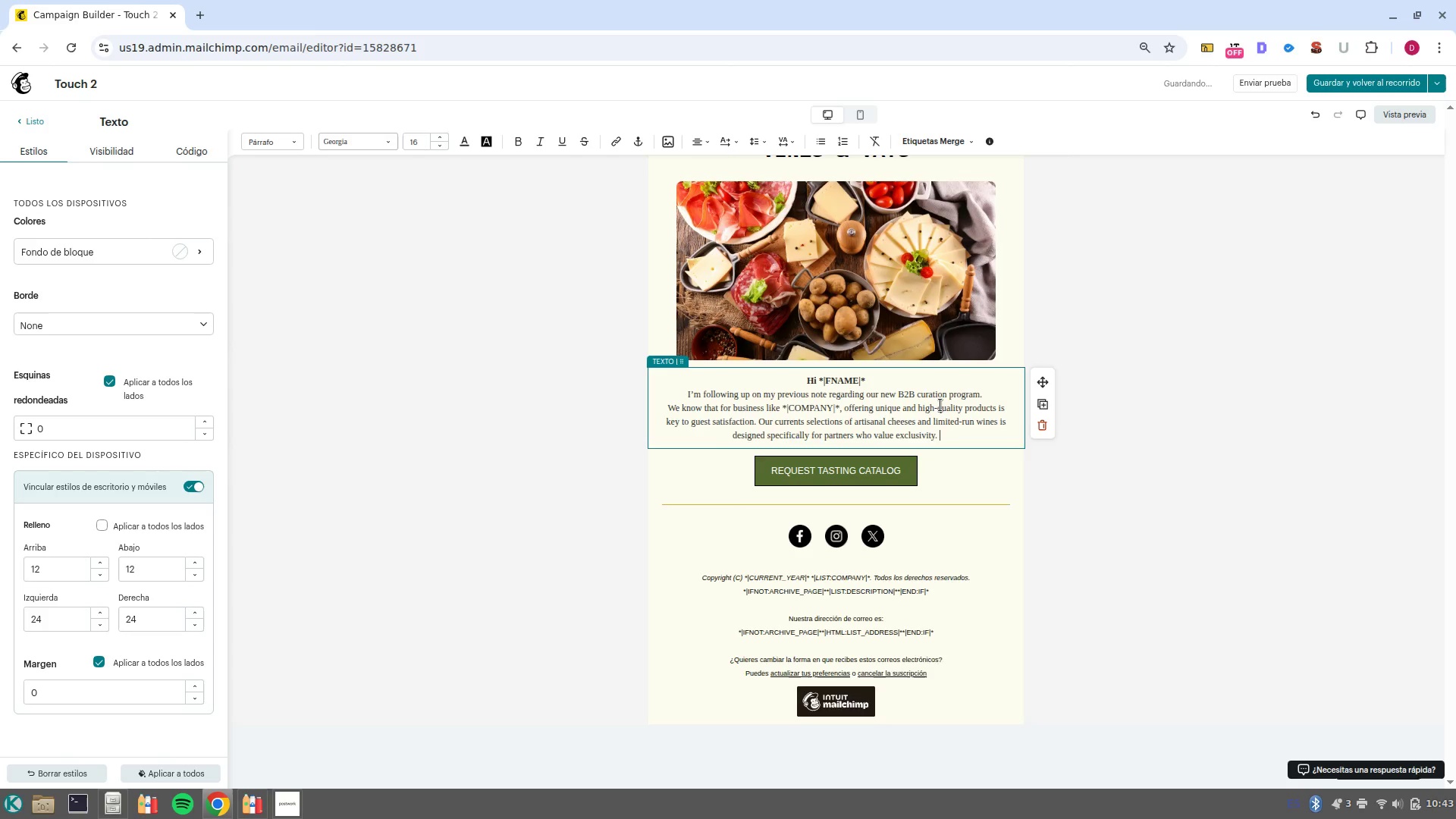 
key(Enter)
 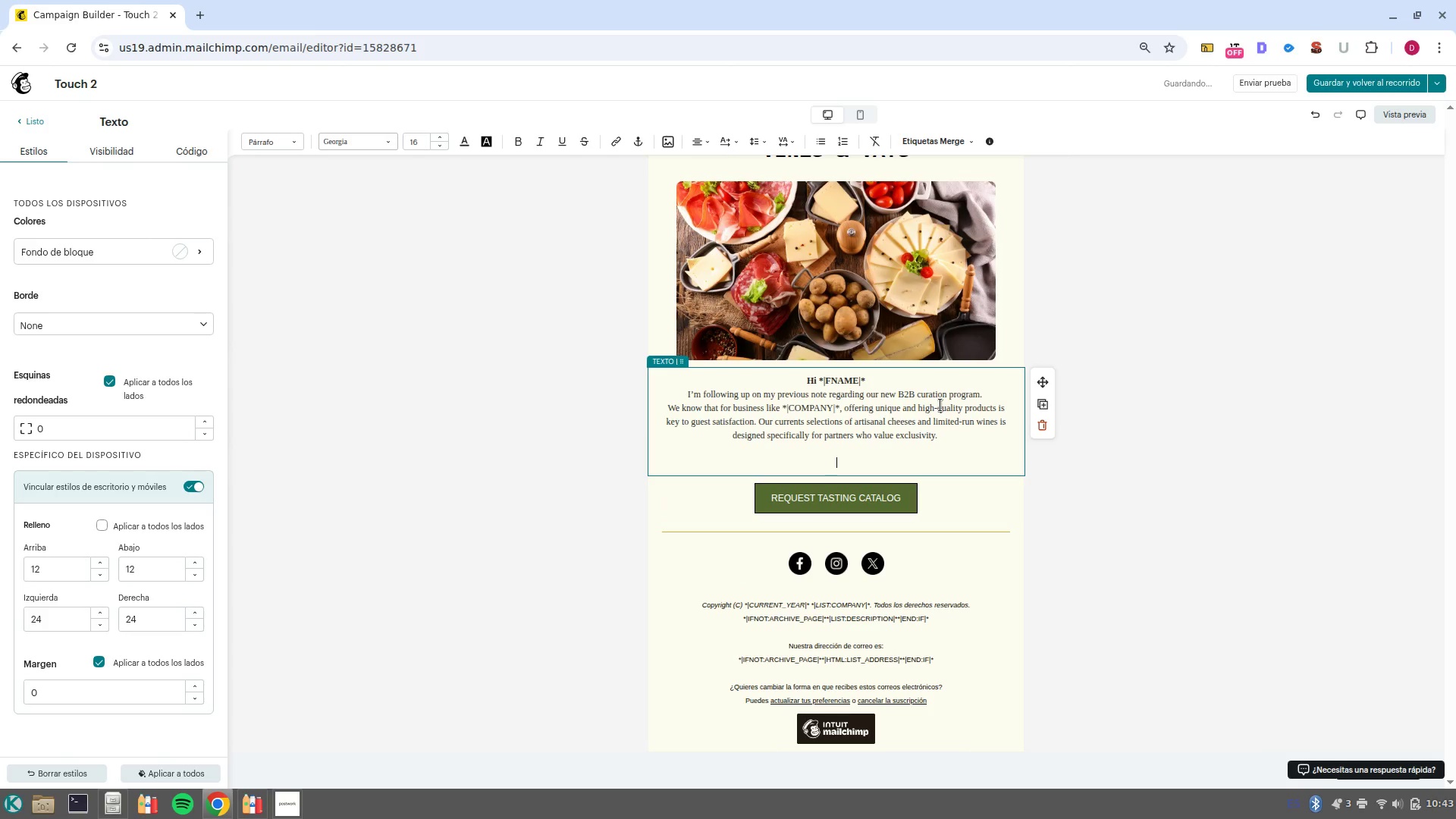 
type(Would you like to see our current catalog)
 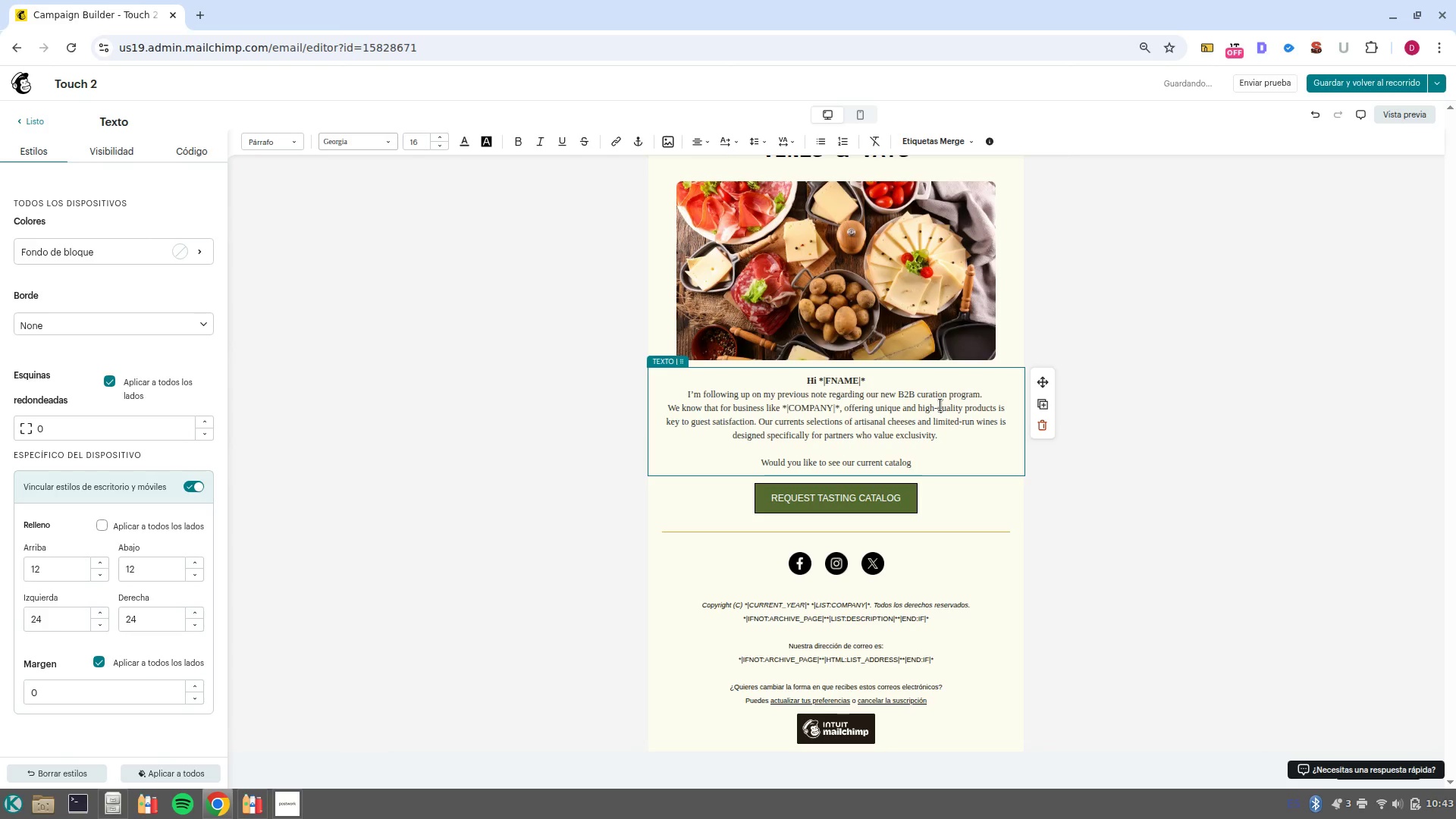 
key(CapsLock)
 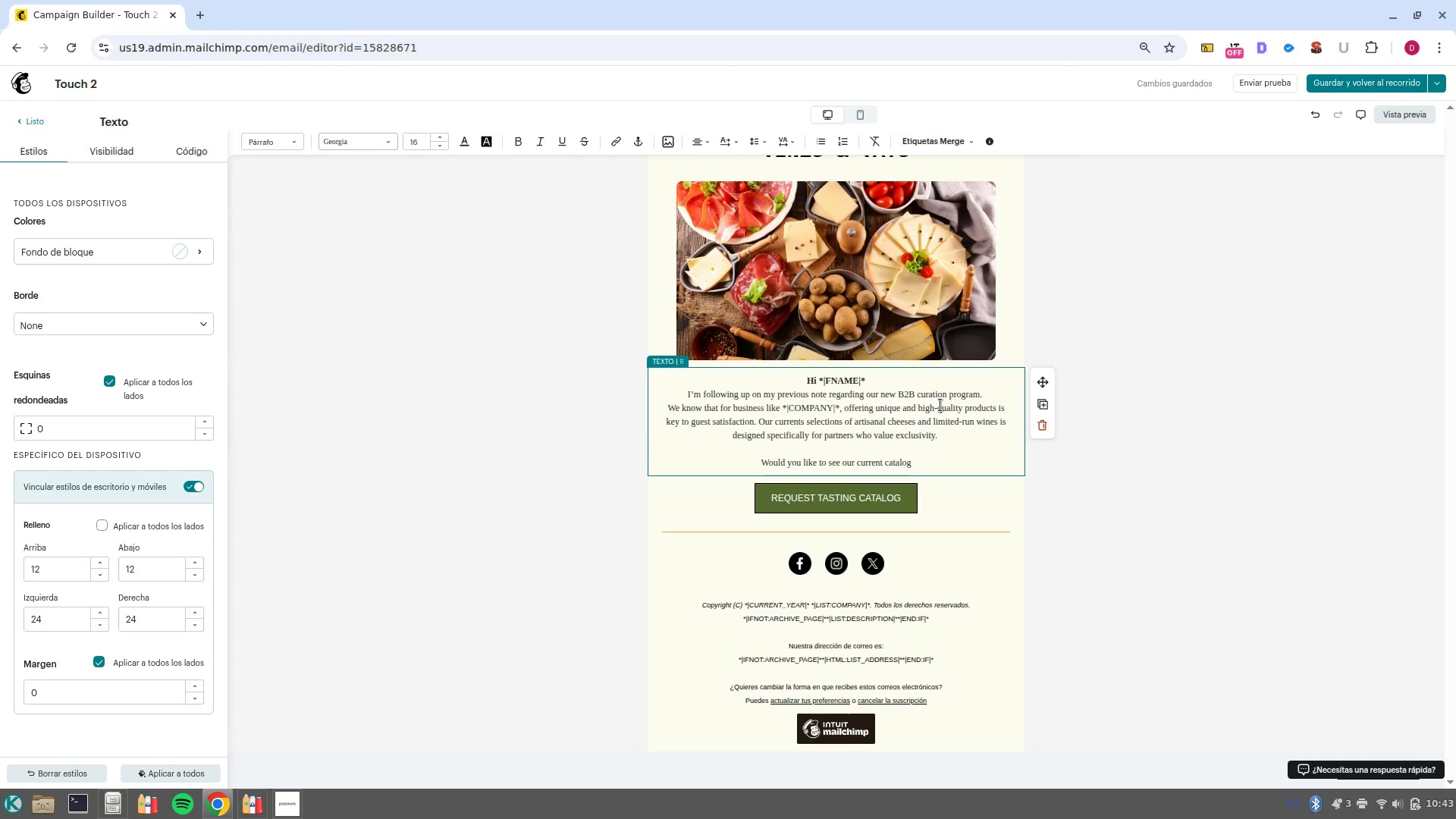 
key(CapsLock)
 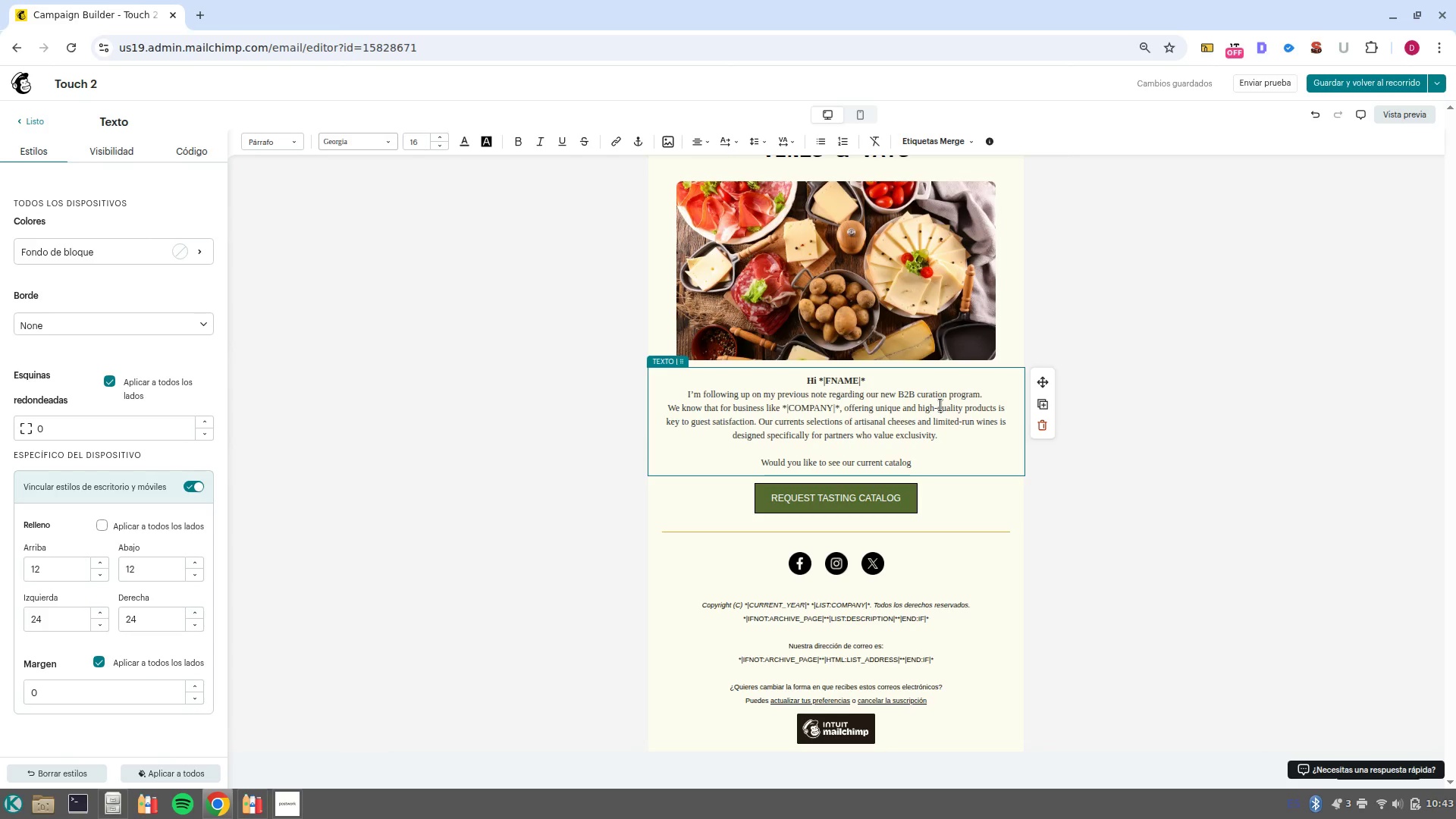 
key(Shift+ShiftLeft)
 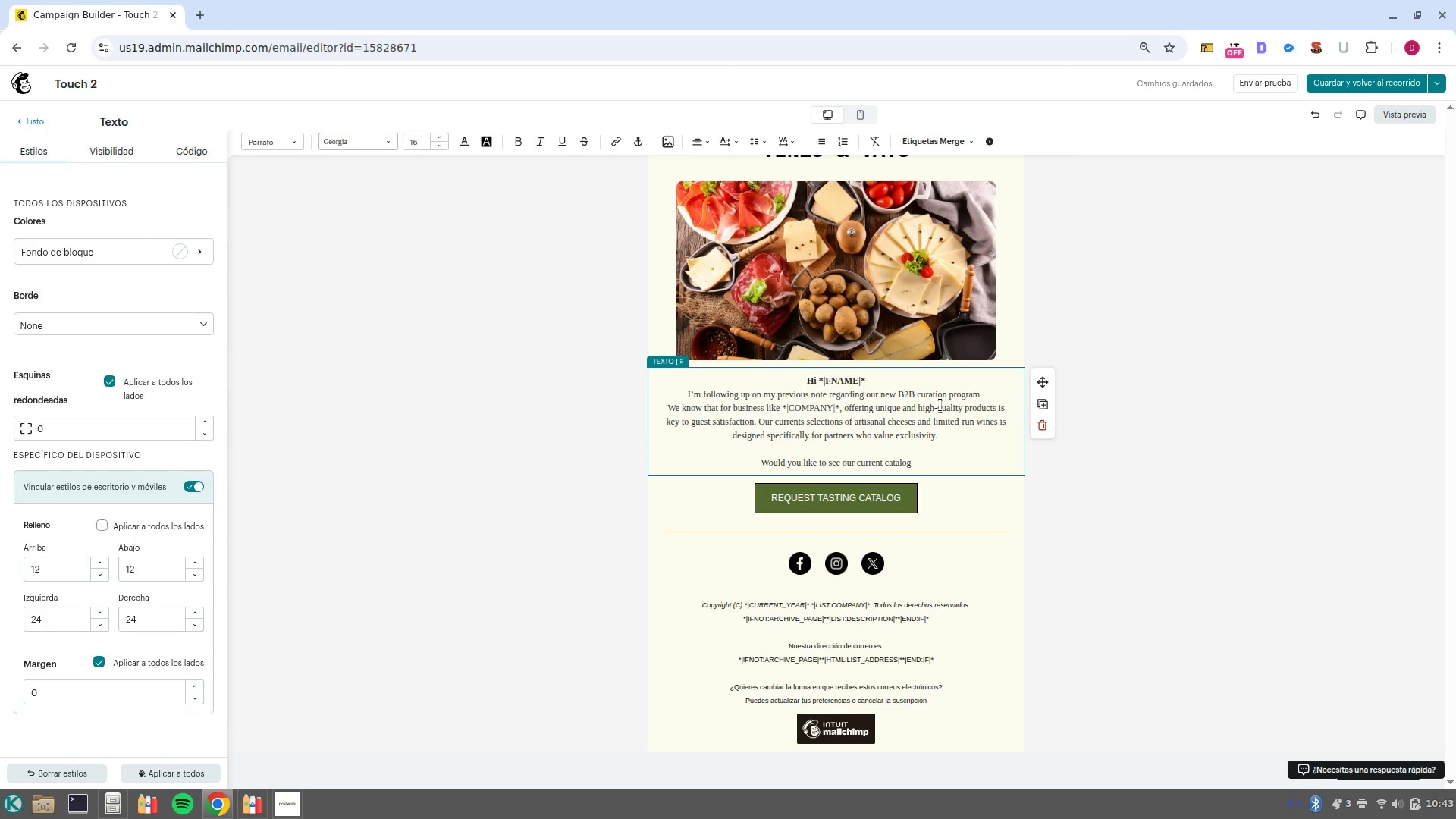 
key(Shift+Minus)
 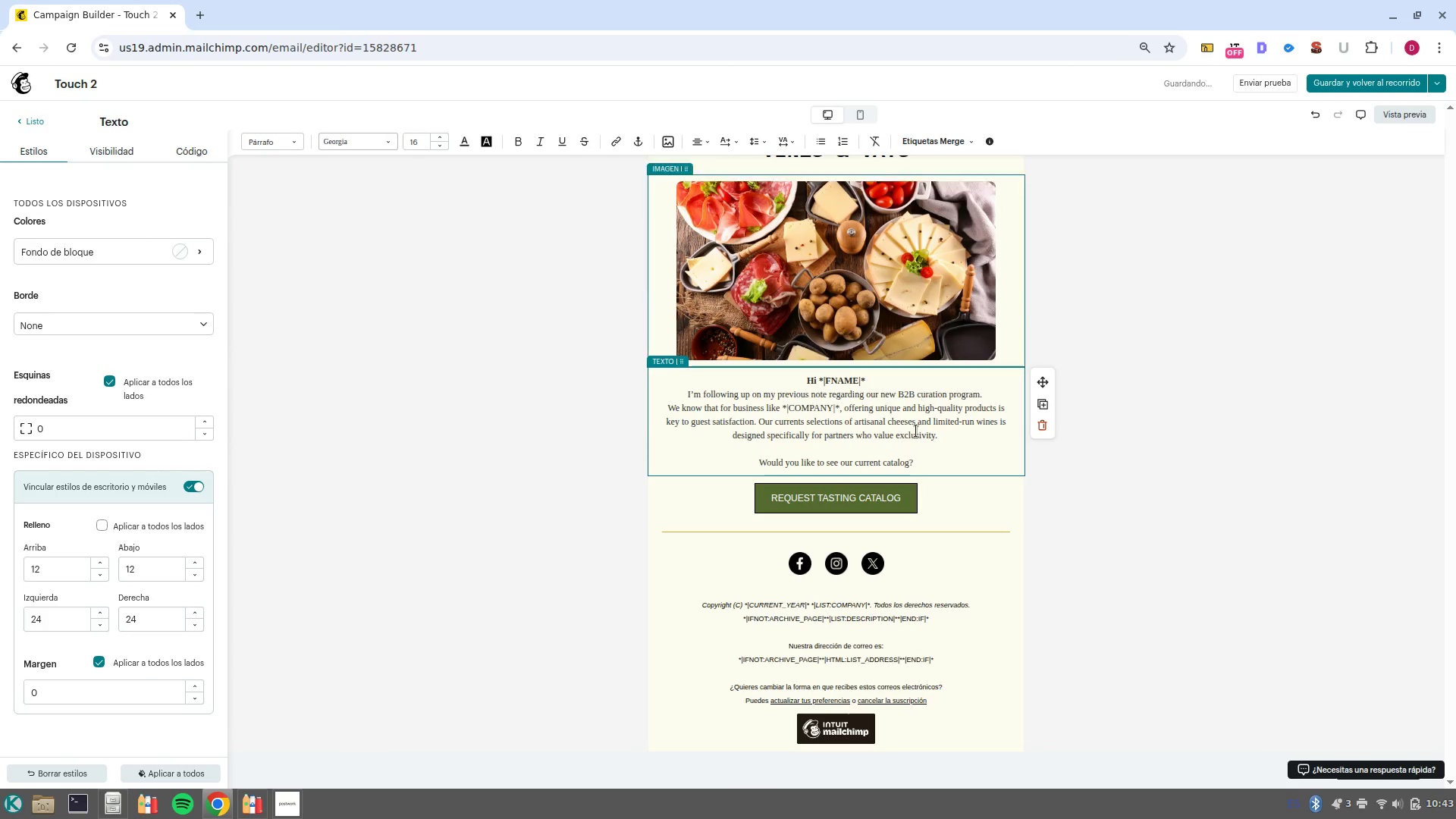 
left_click_drag(start_coordinate=[932, 465], to_coordinate=[711, 460])
 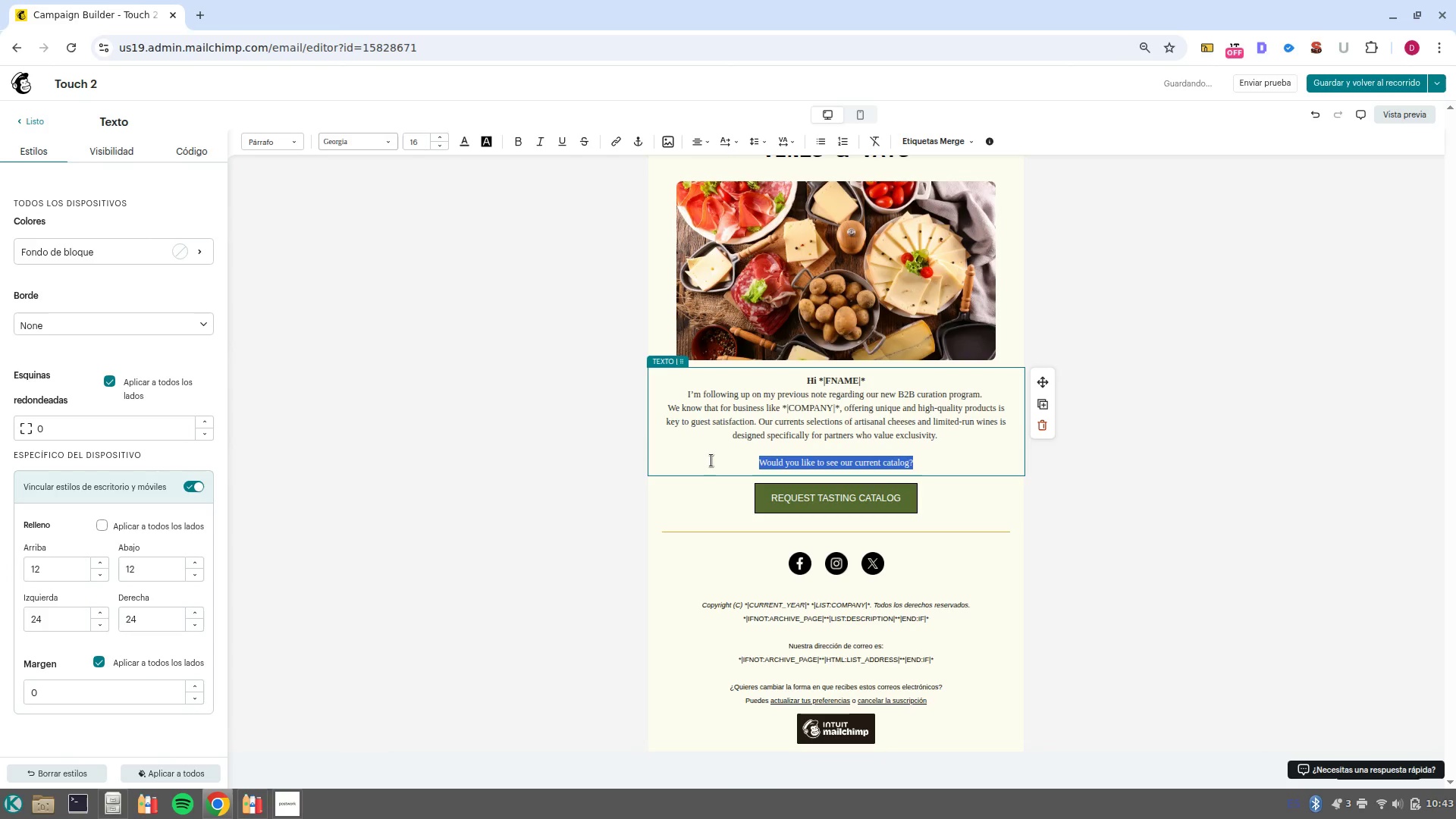 
key(Control+B)
 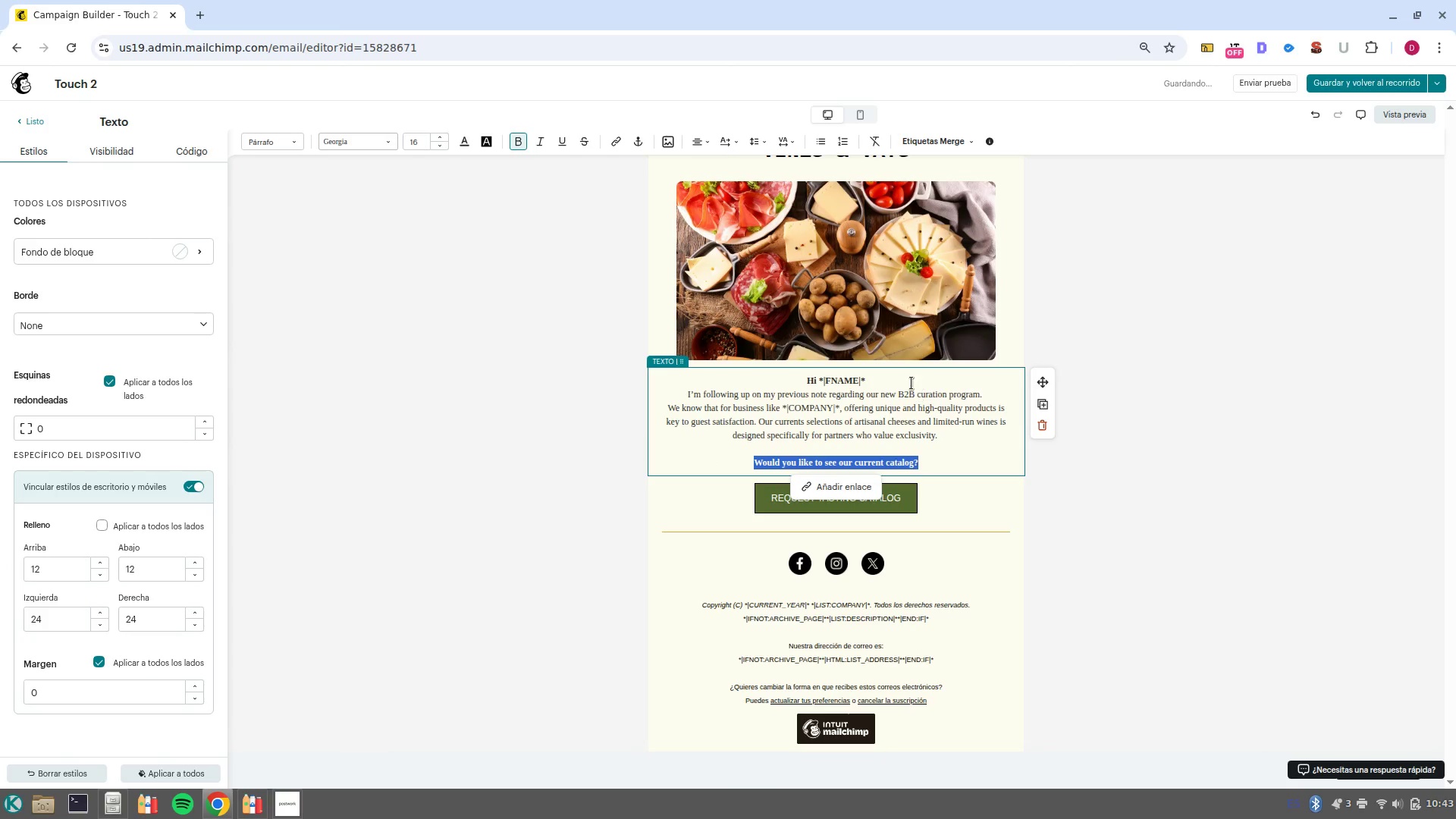 
left_click([908, 375])
 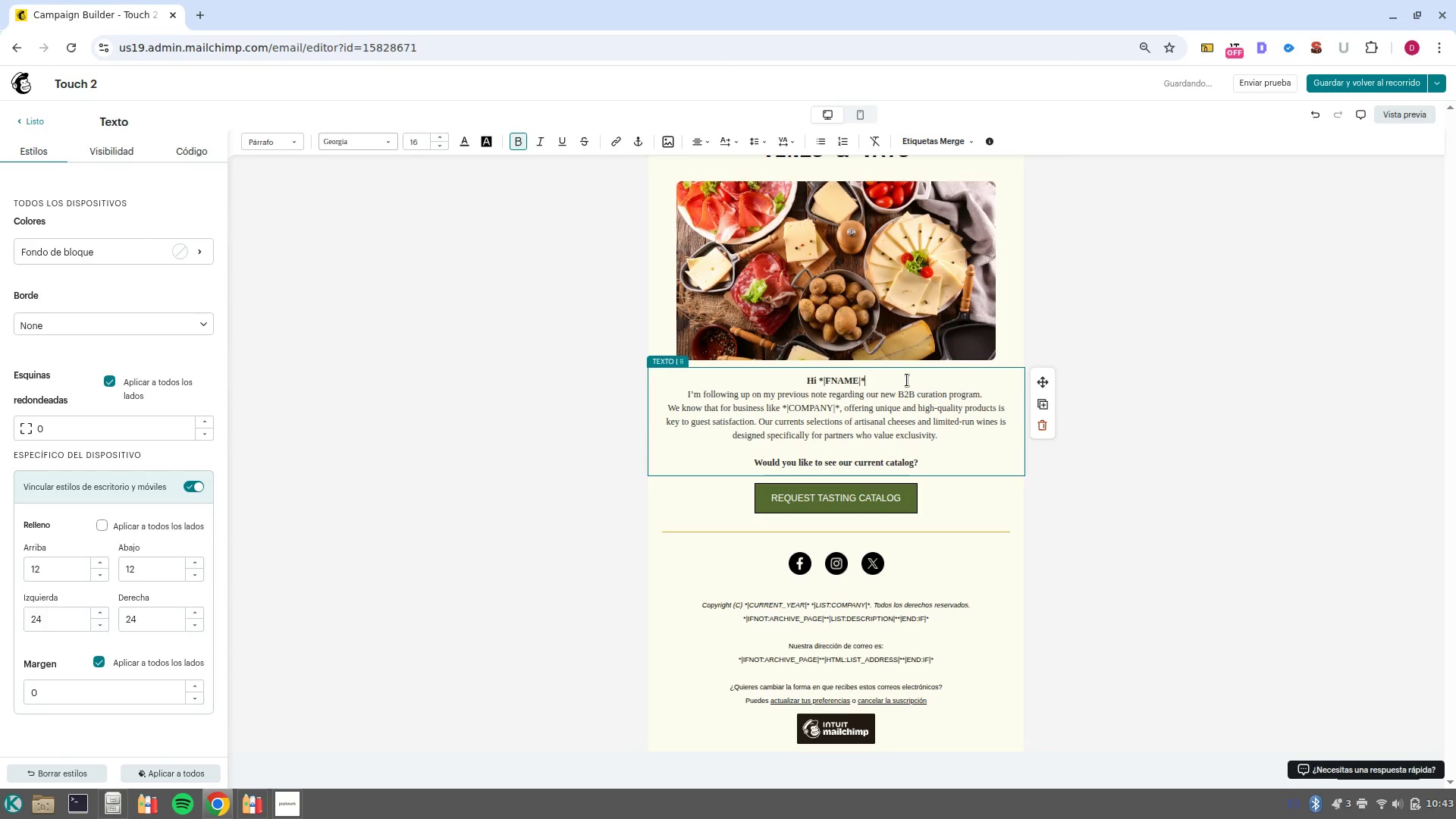 
key(Enter)
 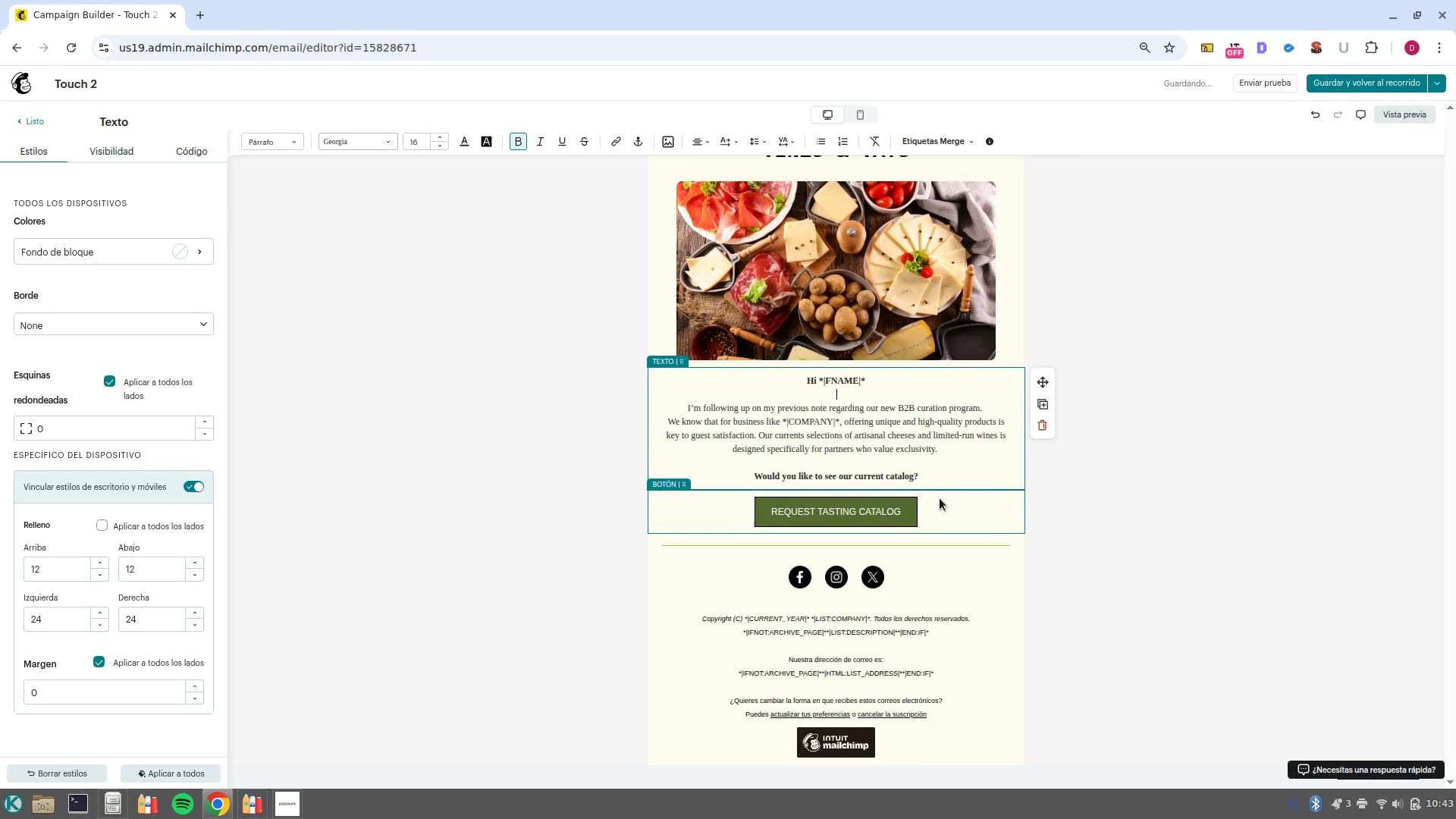 
left_click([944, 480])
 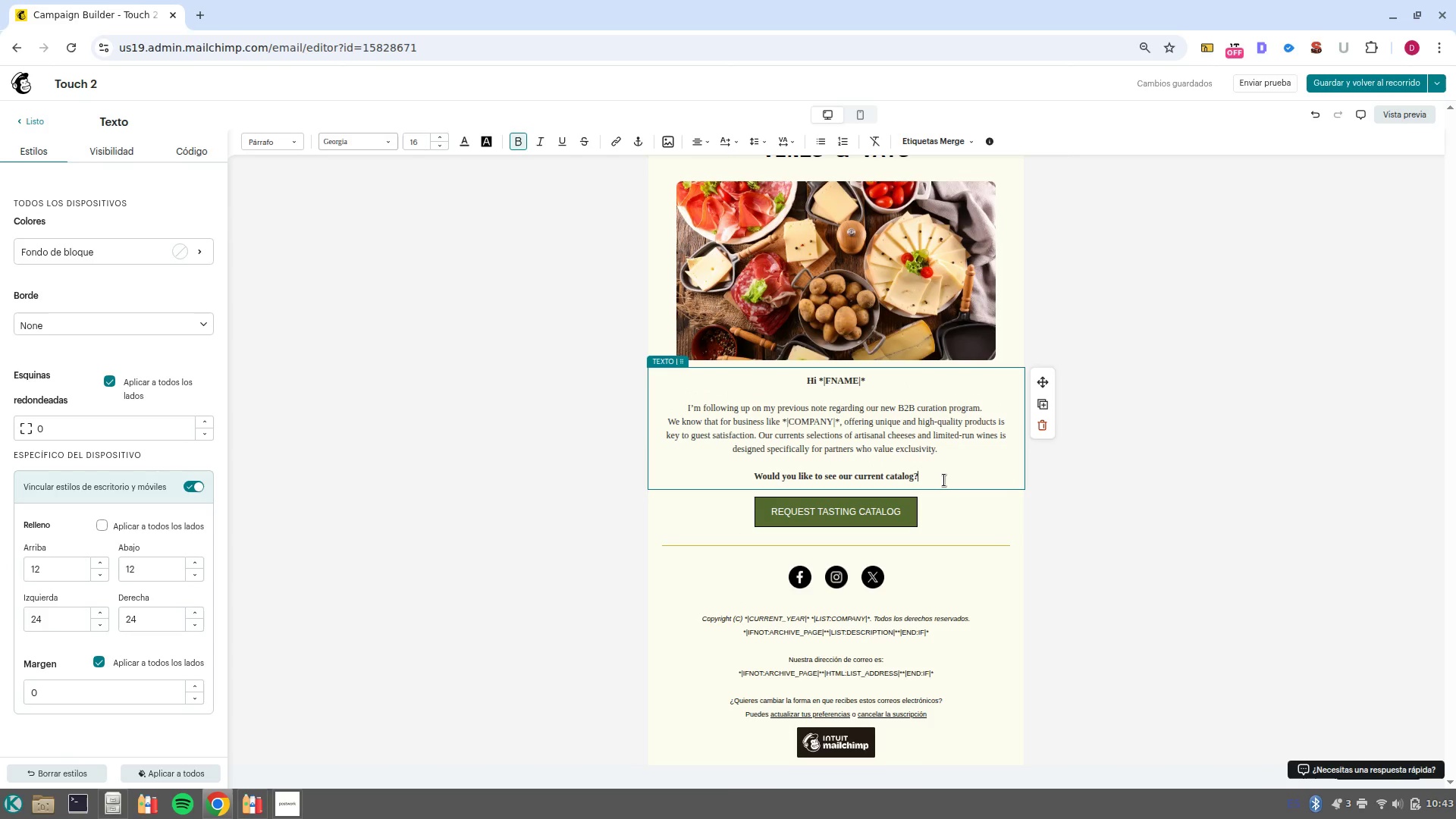 
wait(5.37)
 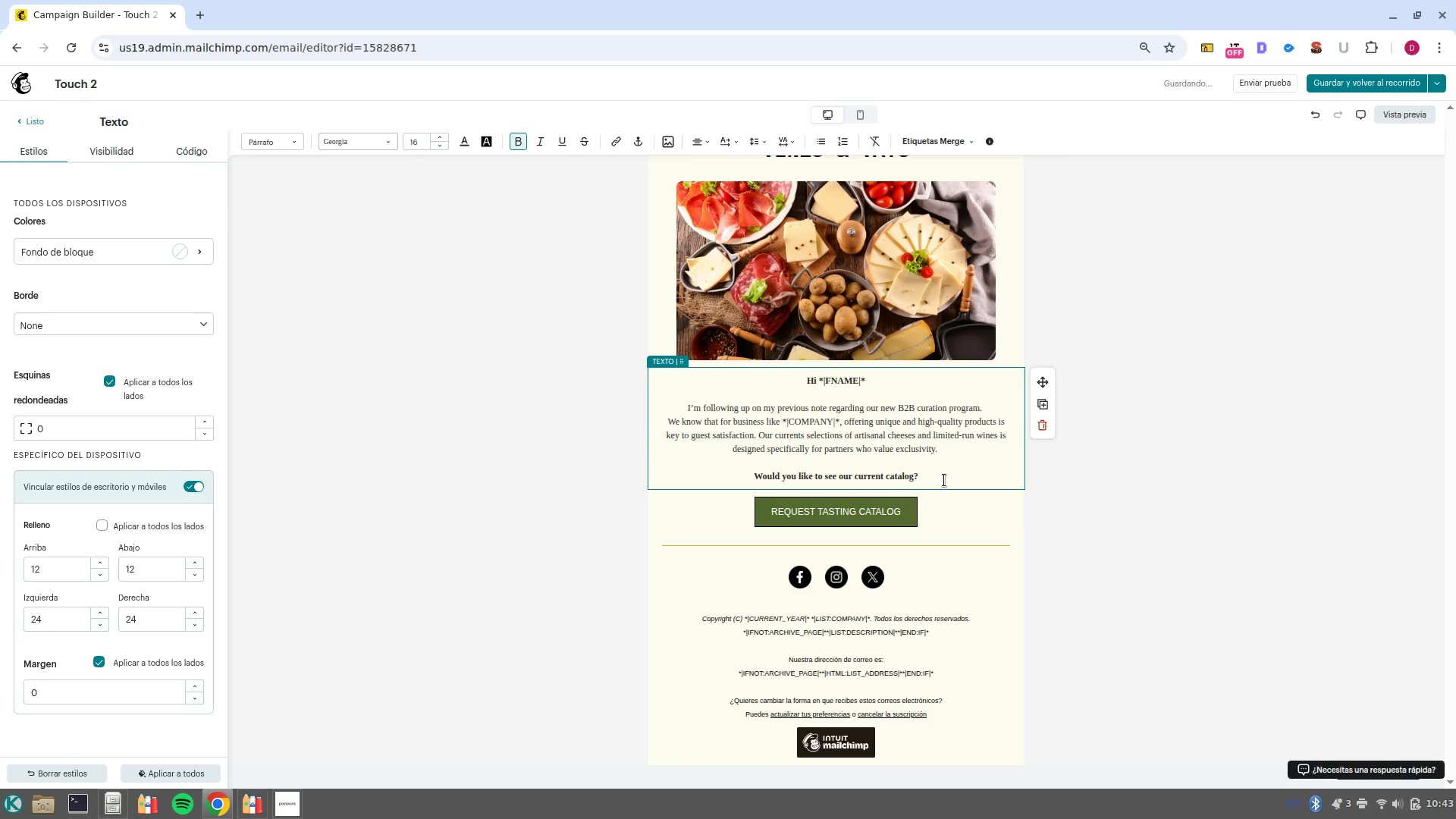 
double_click([871, 514])
 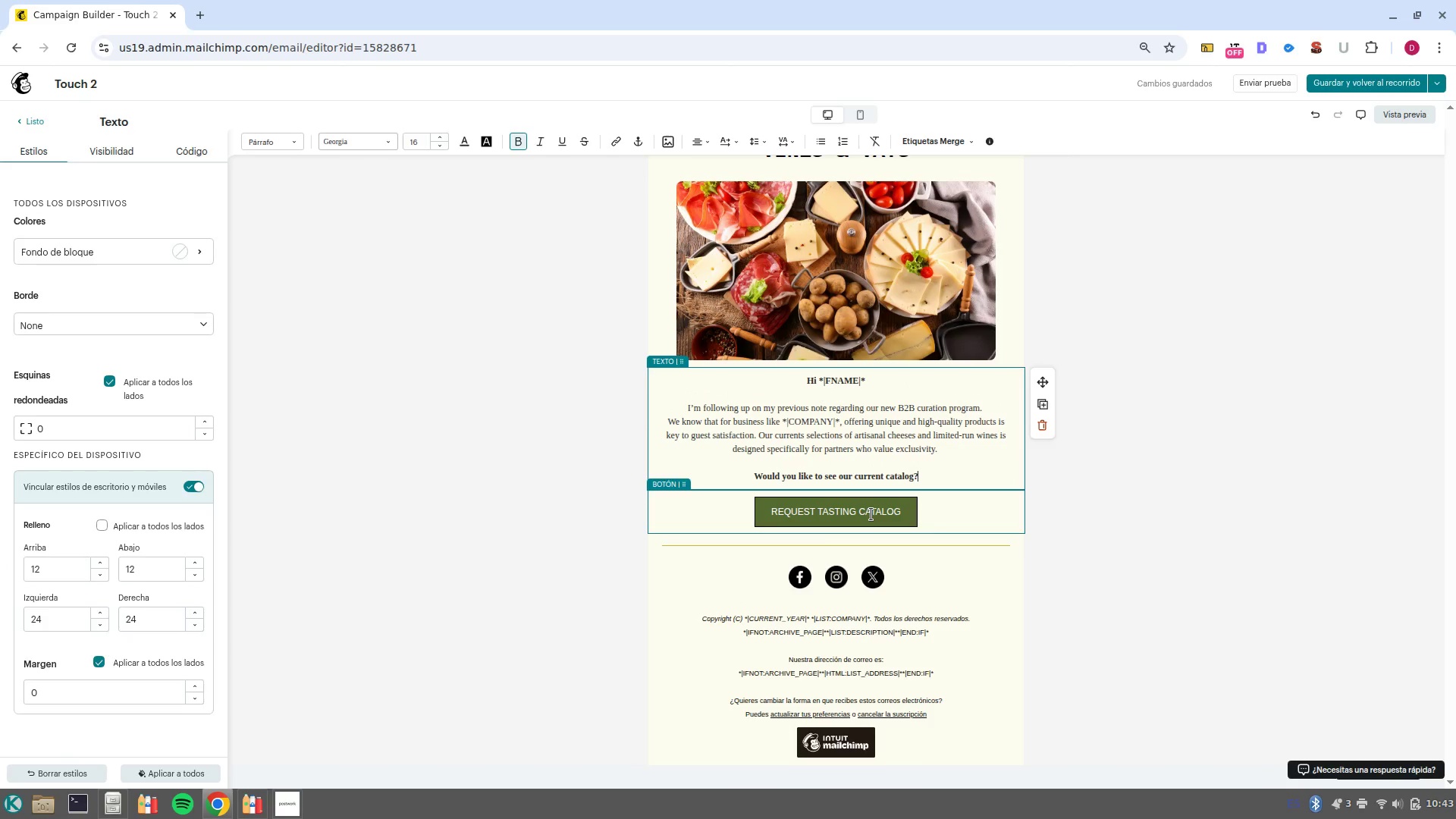 
left_click([871, 514])
 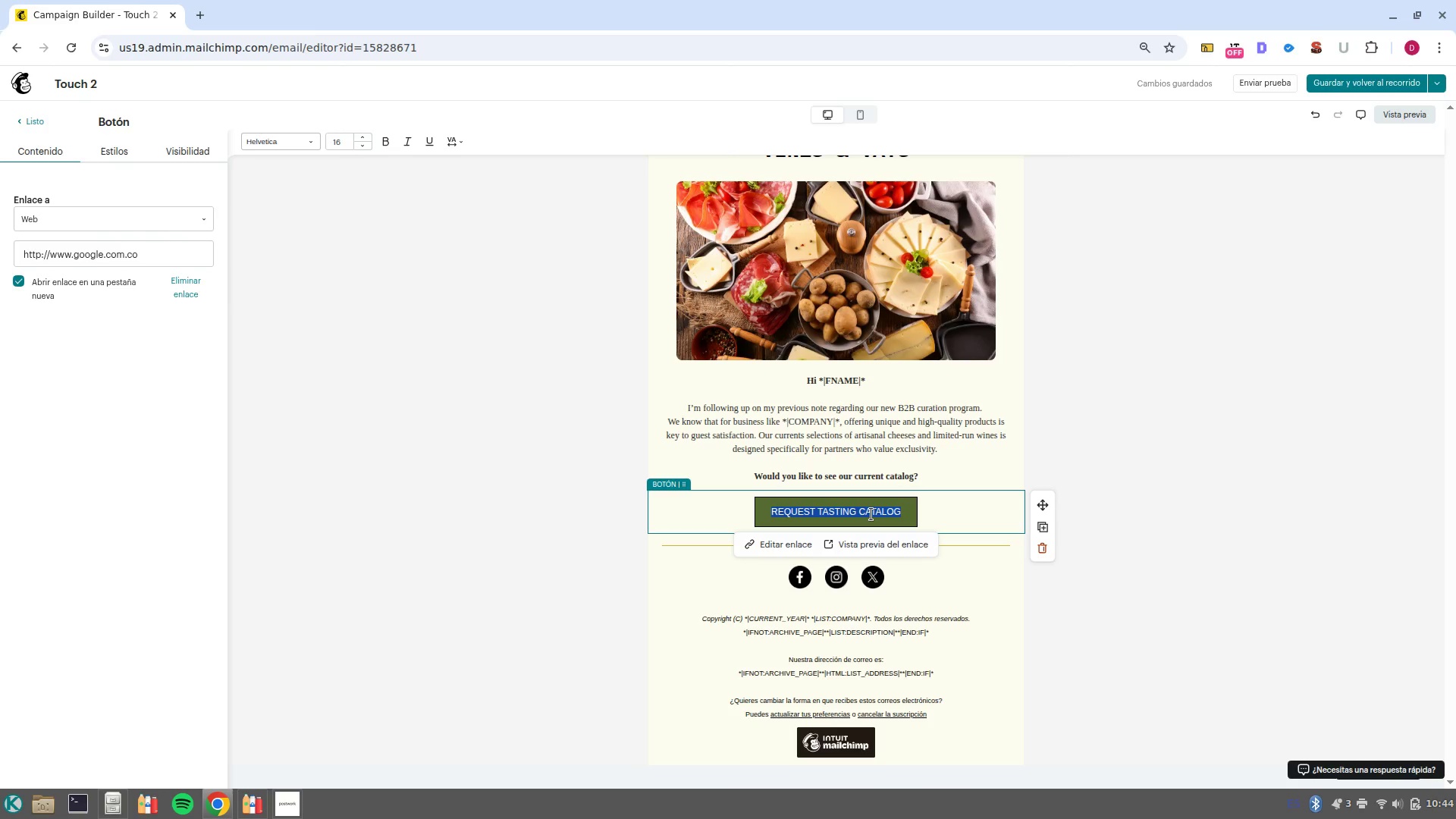 
wait(46.28)
 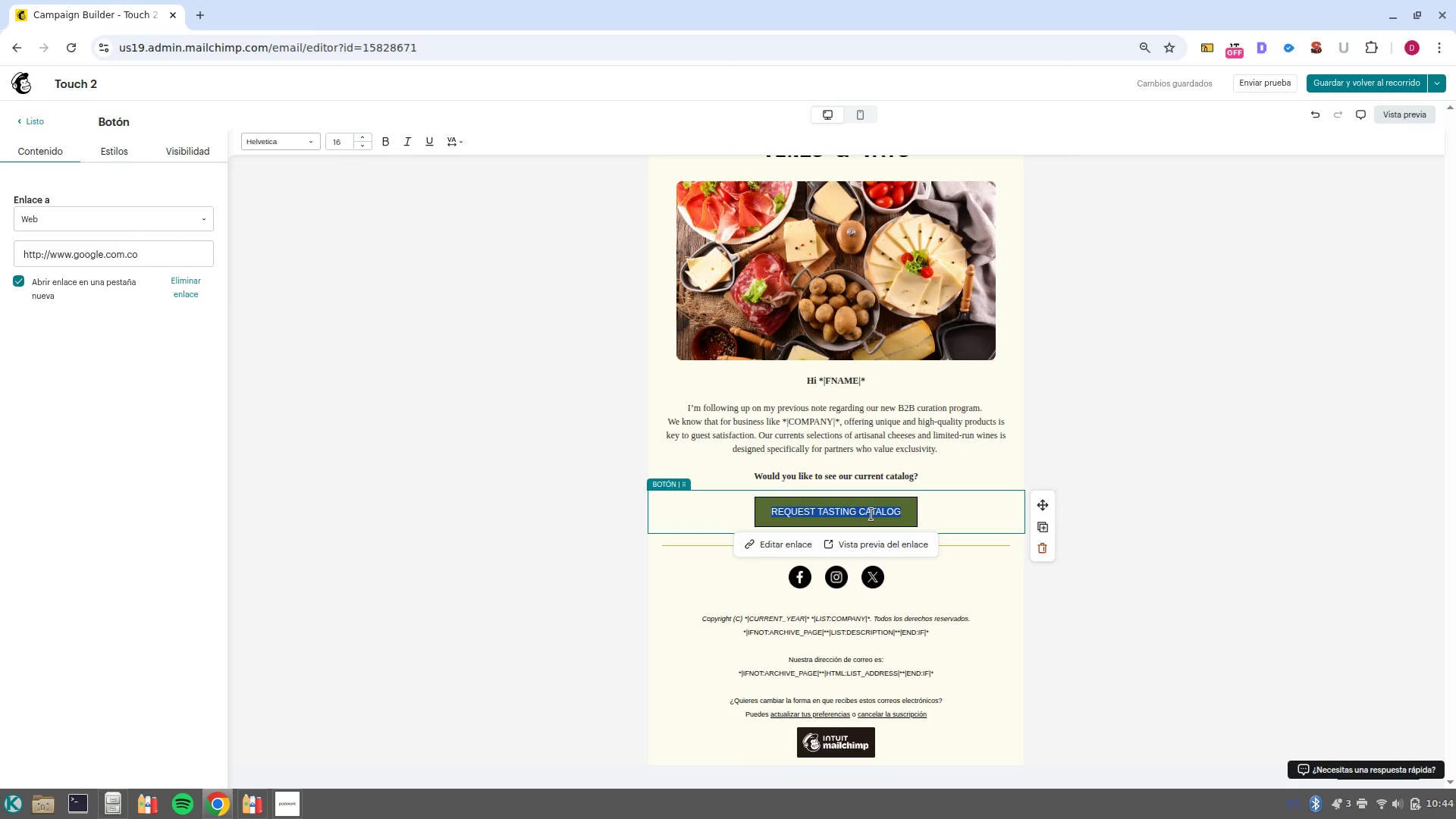 
type(VIEW CATALOG)
 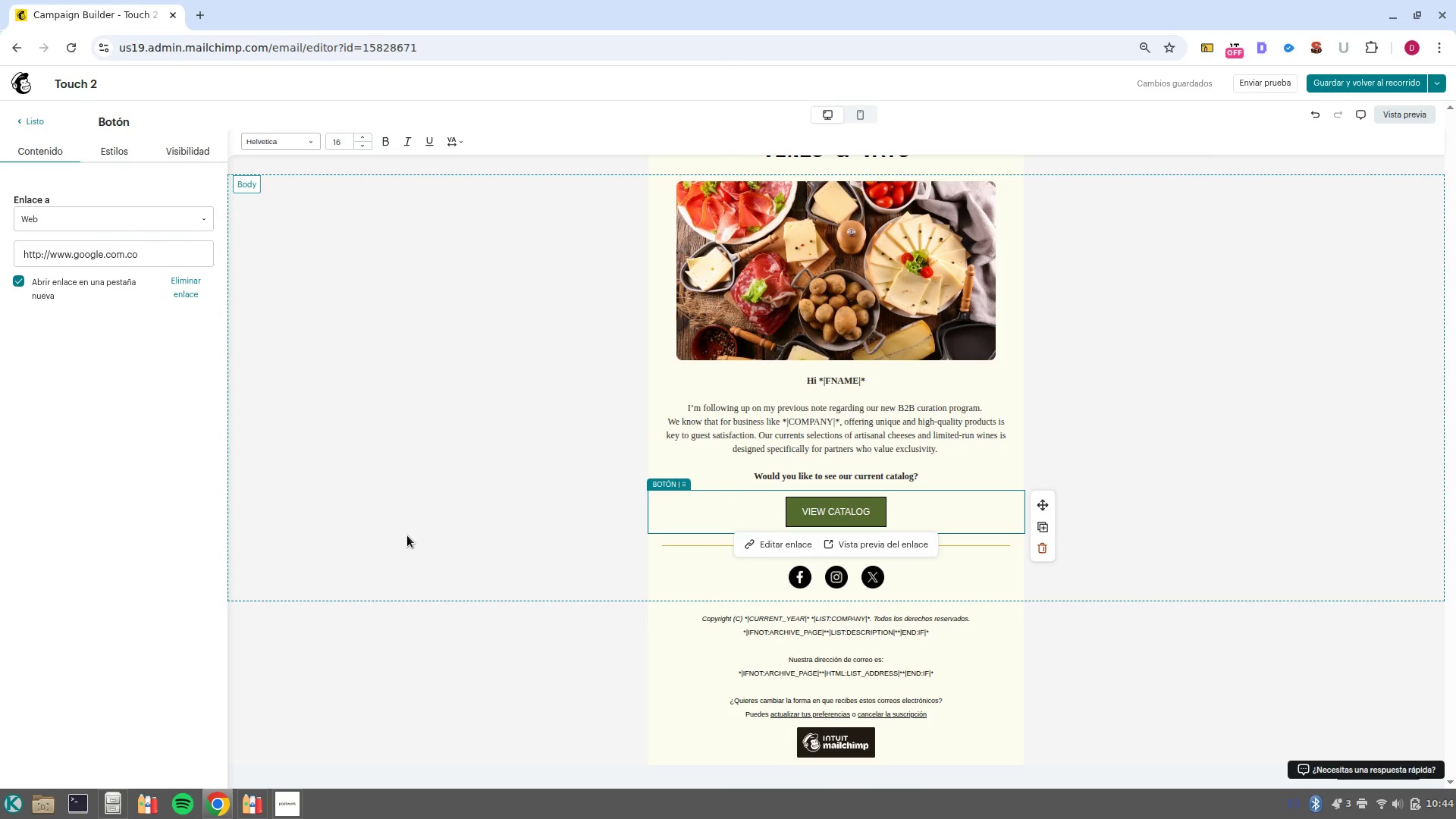 
wait(5.48)
 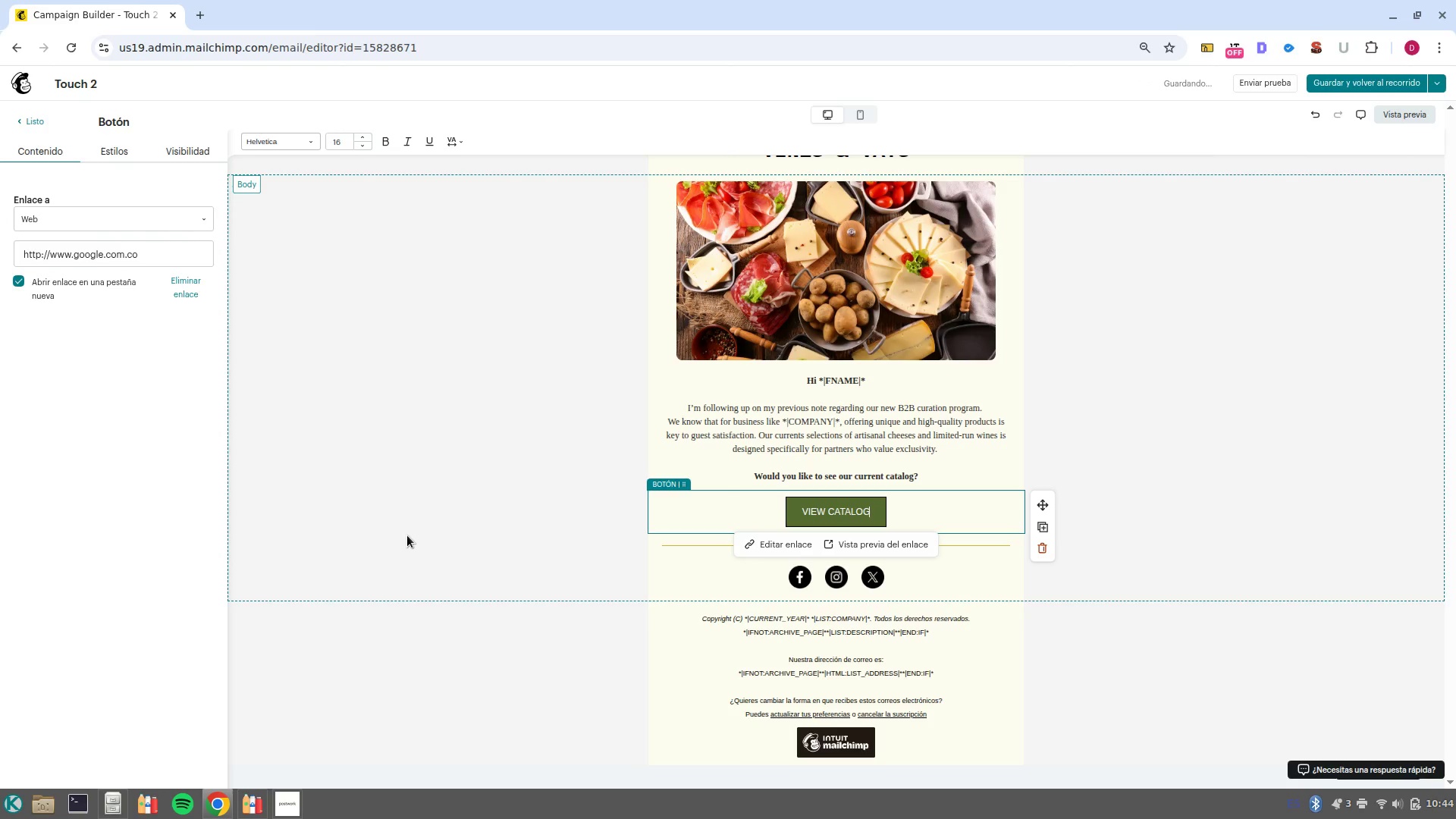 
left_click([825, 504])
 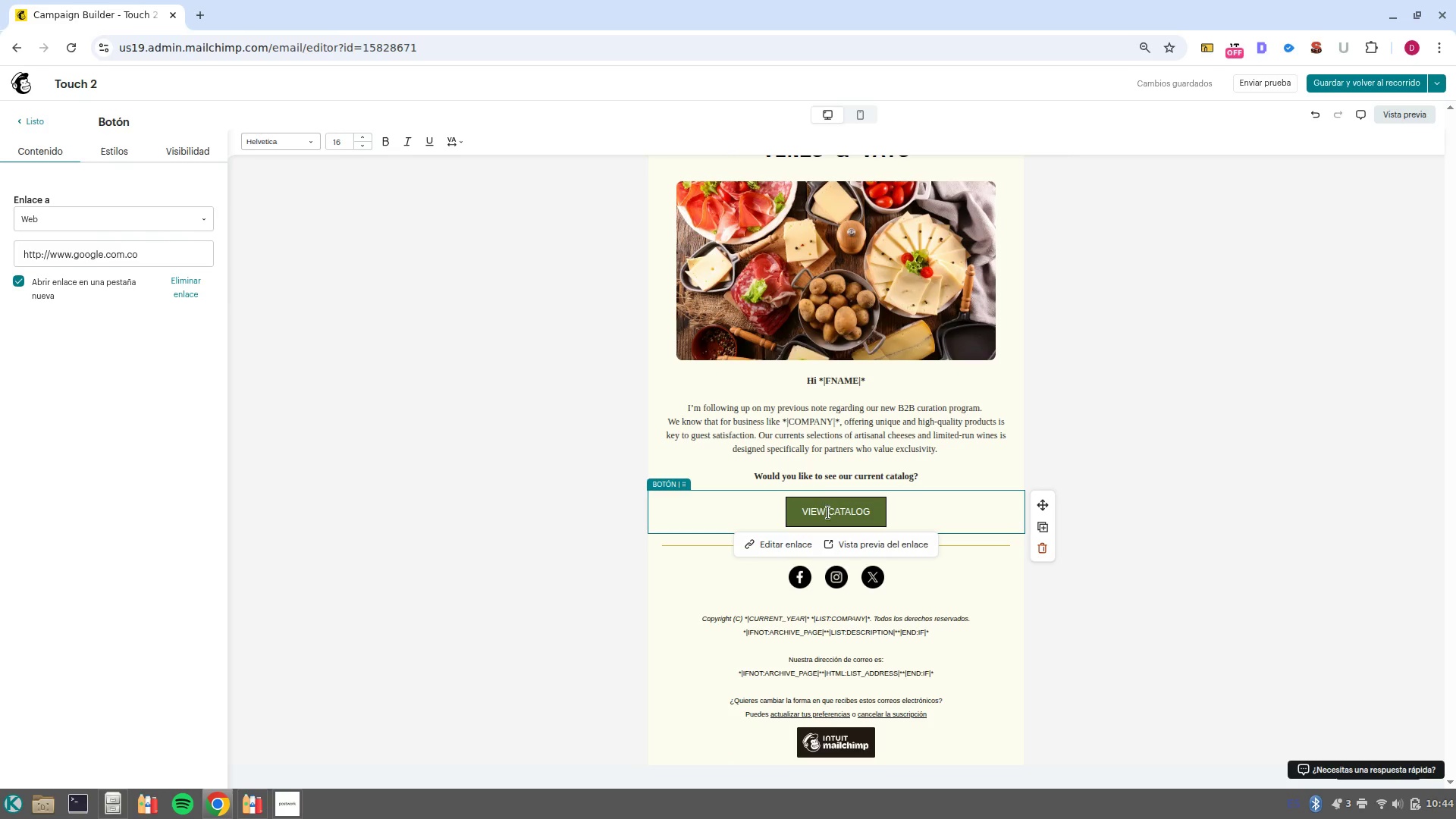 
left_click([828, 513])
 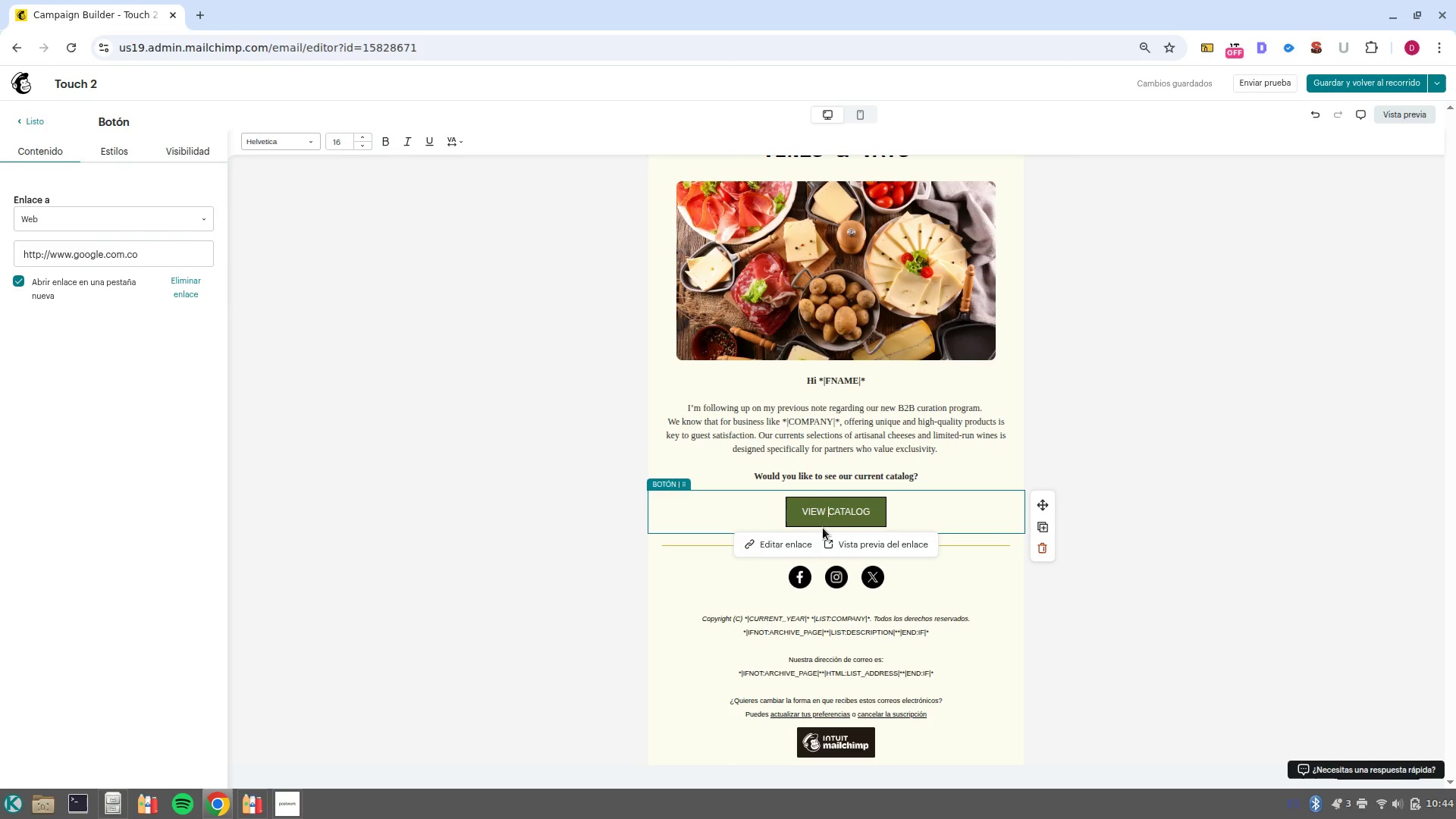 
type(the )
key(Backspace)
key(Backspace)
key(Backspace)
key(Backspace)
type(THE )
 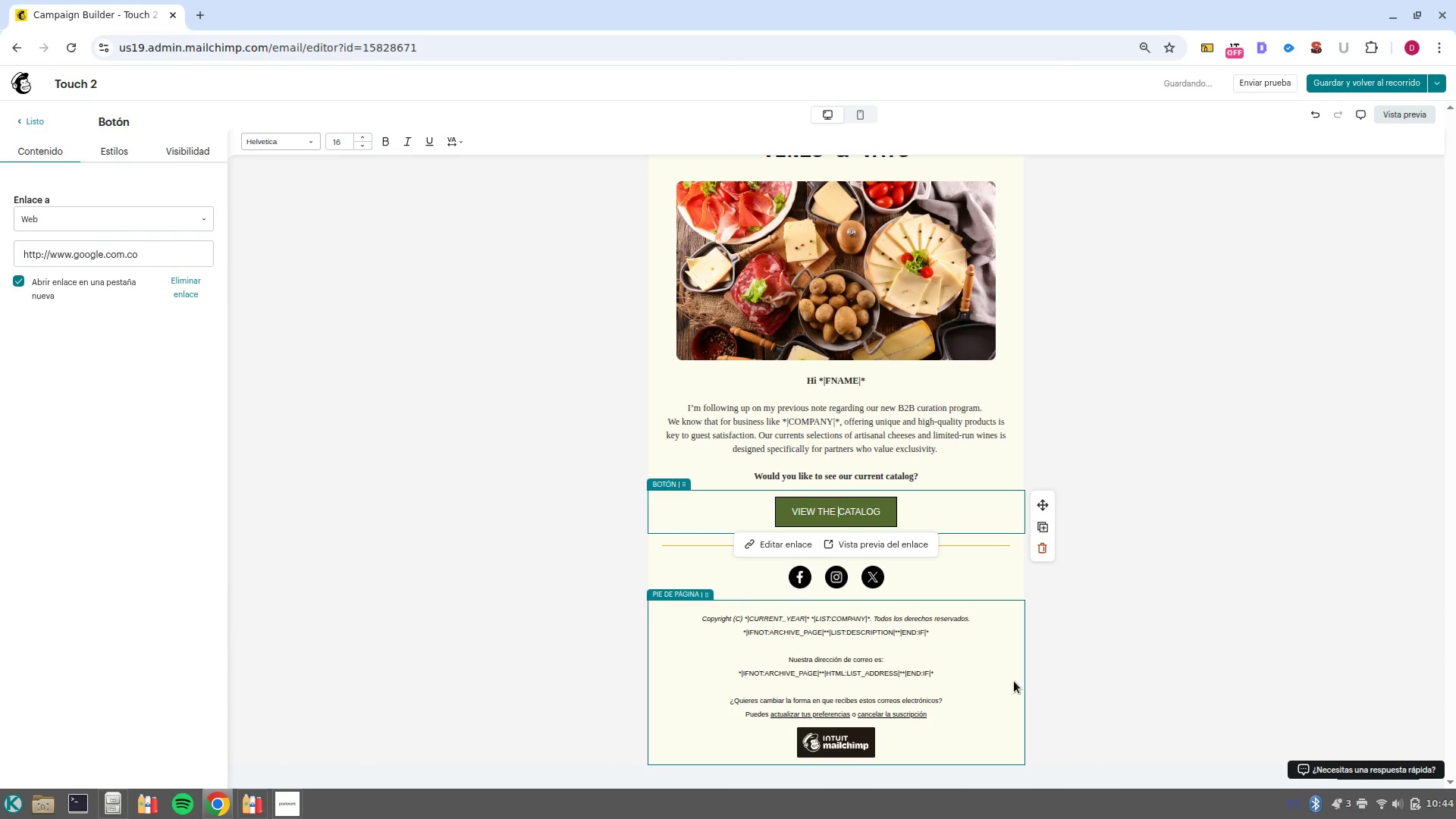 
left_click([935, 519])
 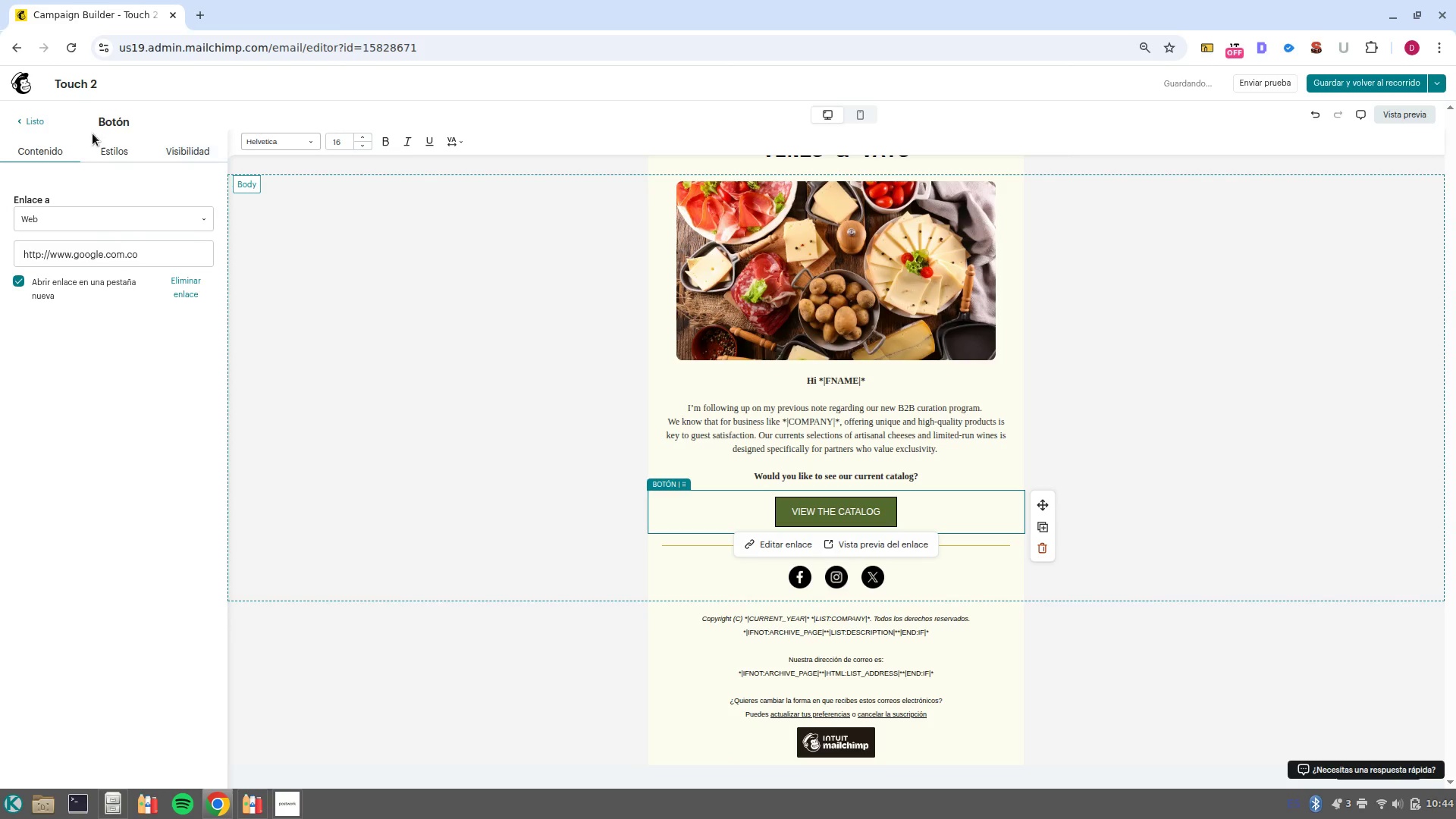 
left_click([24, 126])
 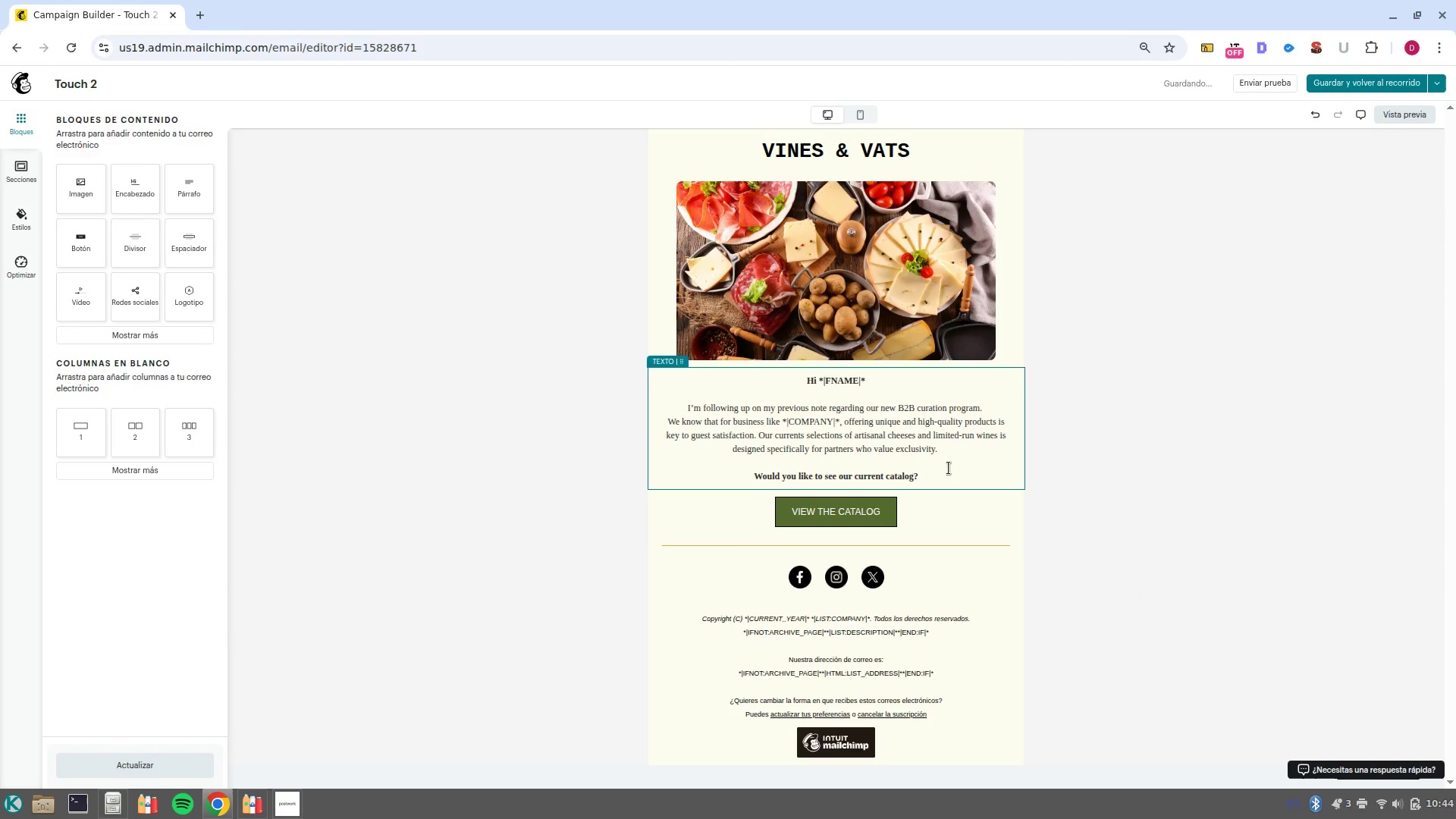 
left_click([944, 471])
 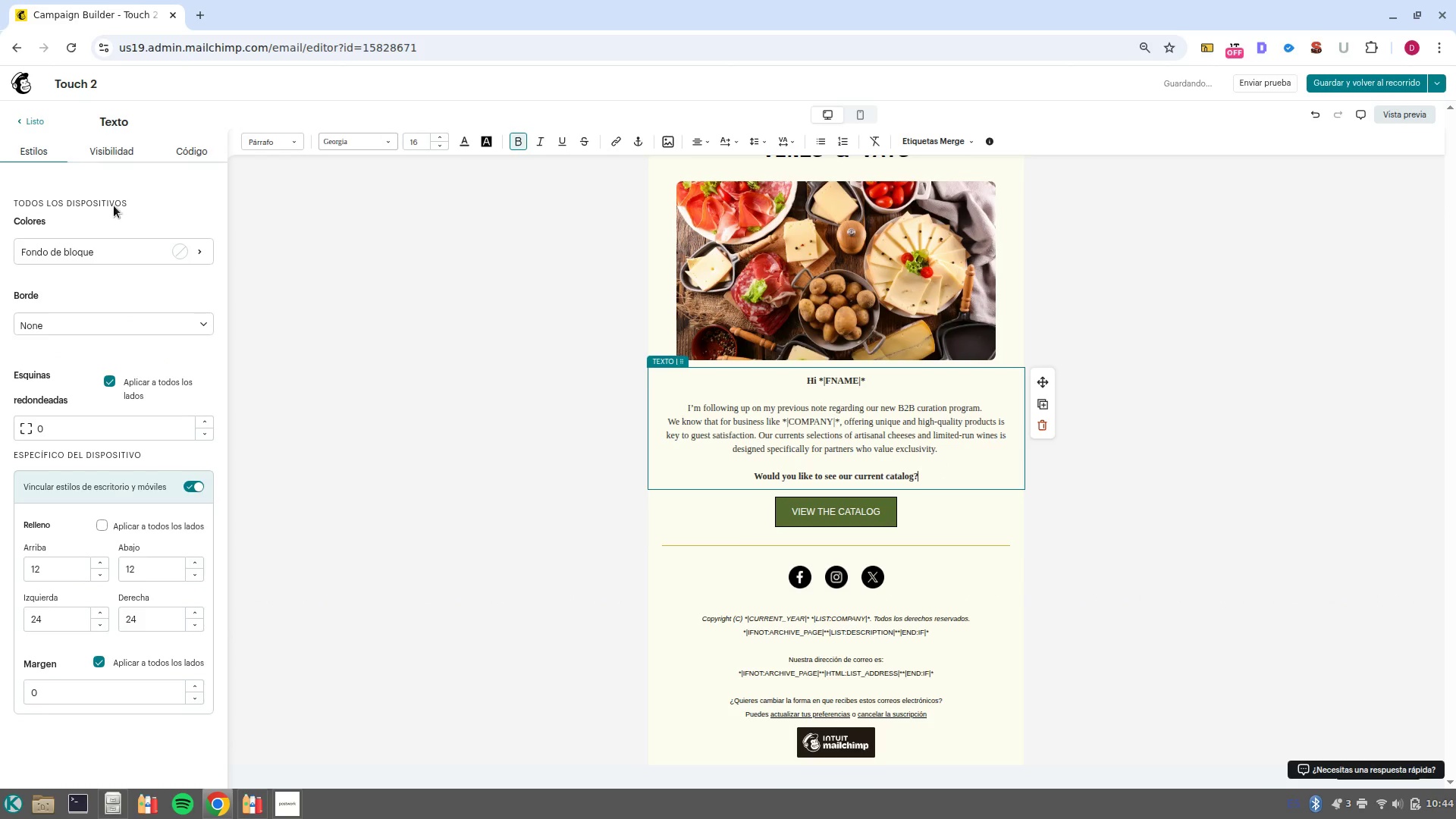 
left_click([33, 126])
 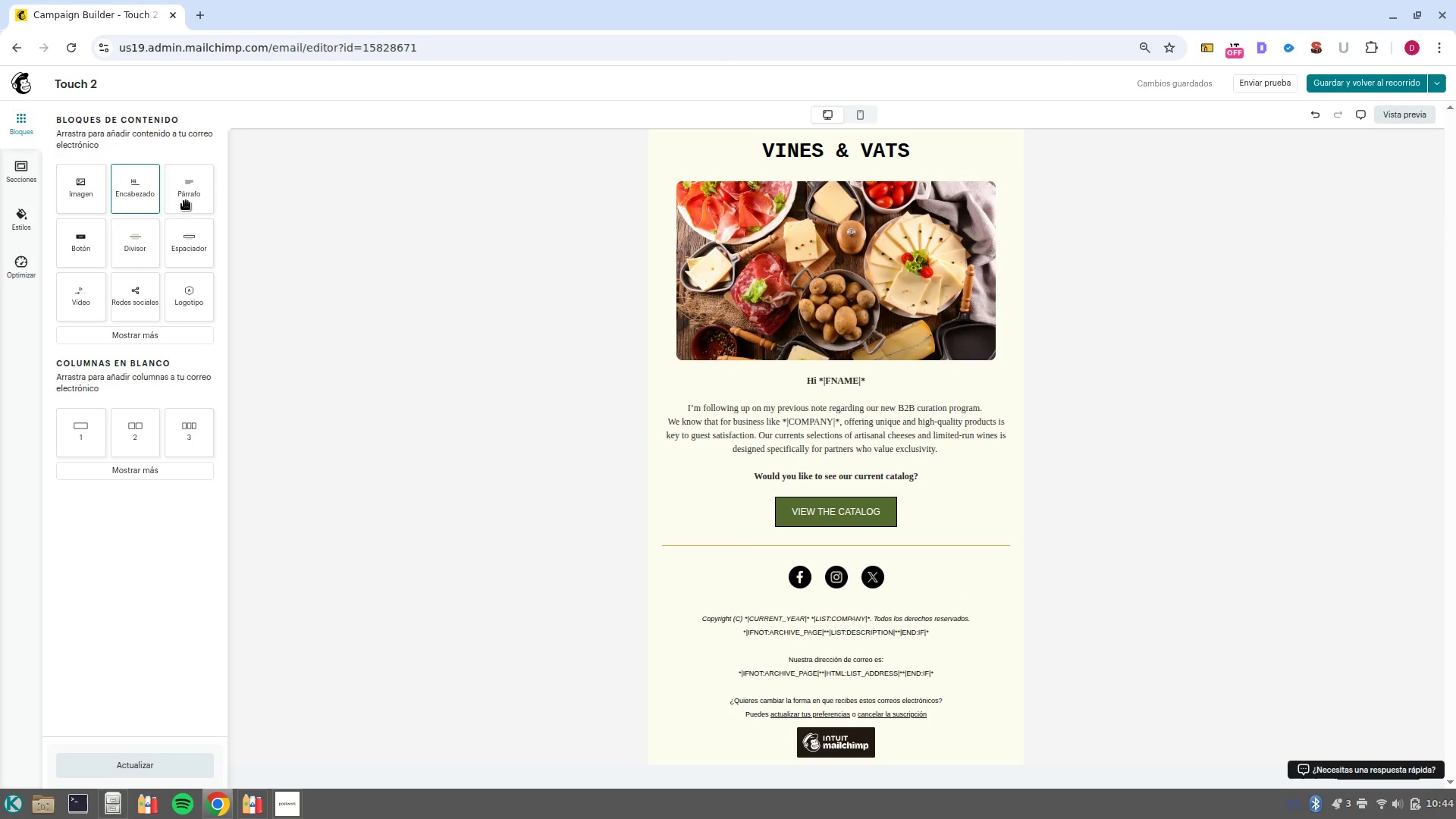 
left_click_drag(start_coordinate=[190, 202], to_coordinate=[880, 526])
 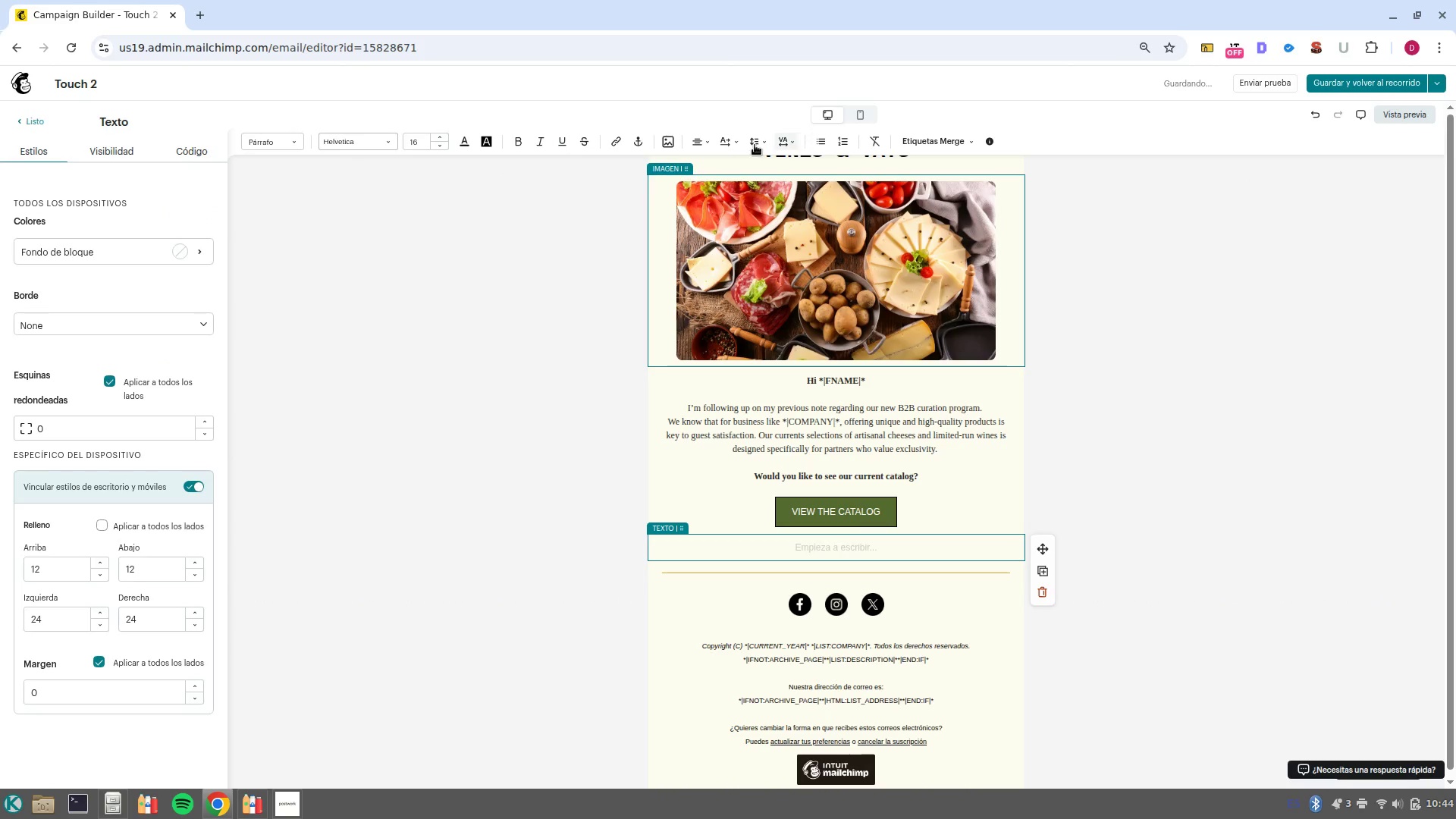 
left_click([711, 144])
 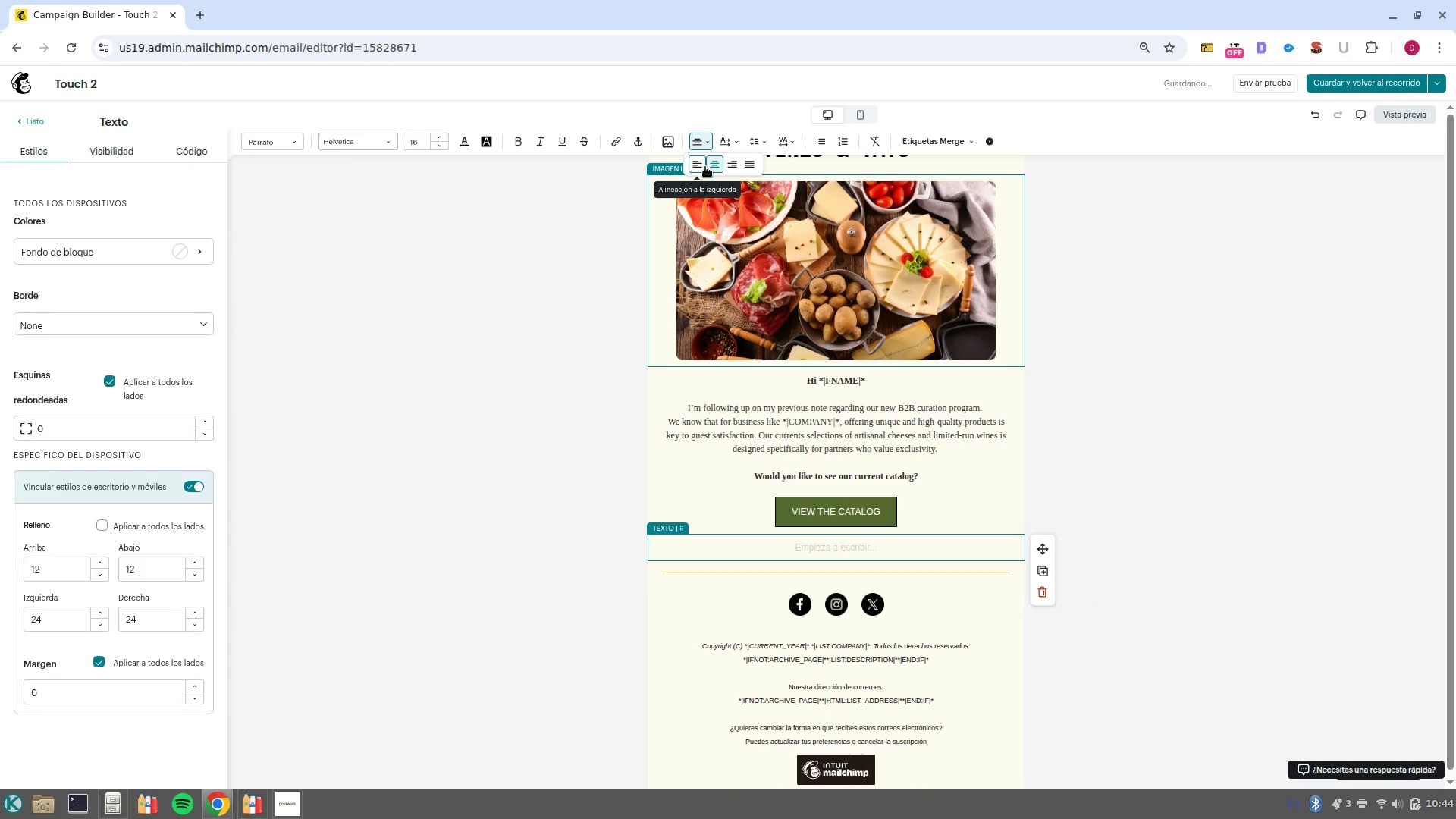 
left_click([697, 170])
 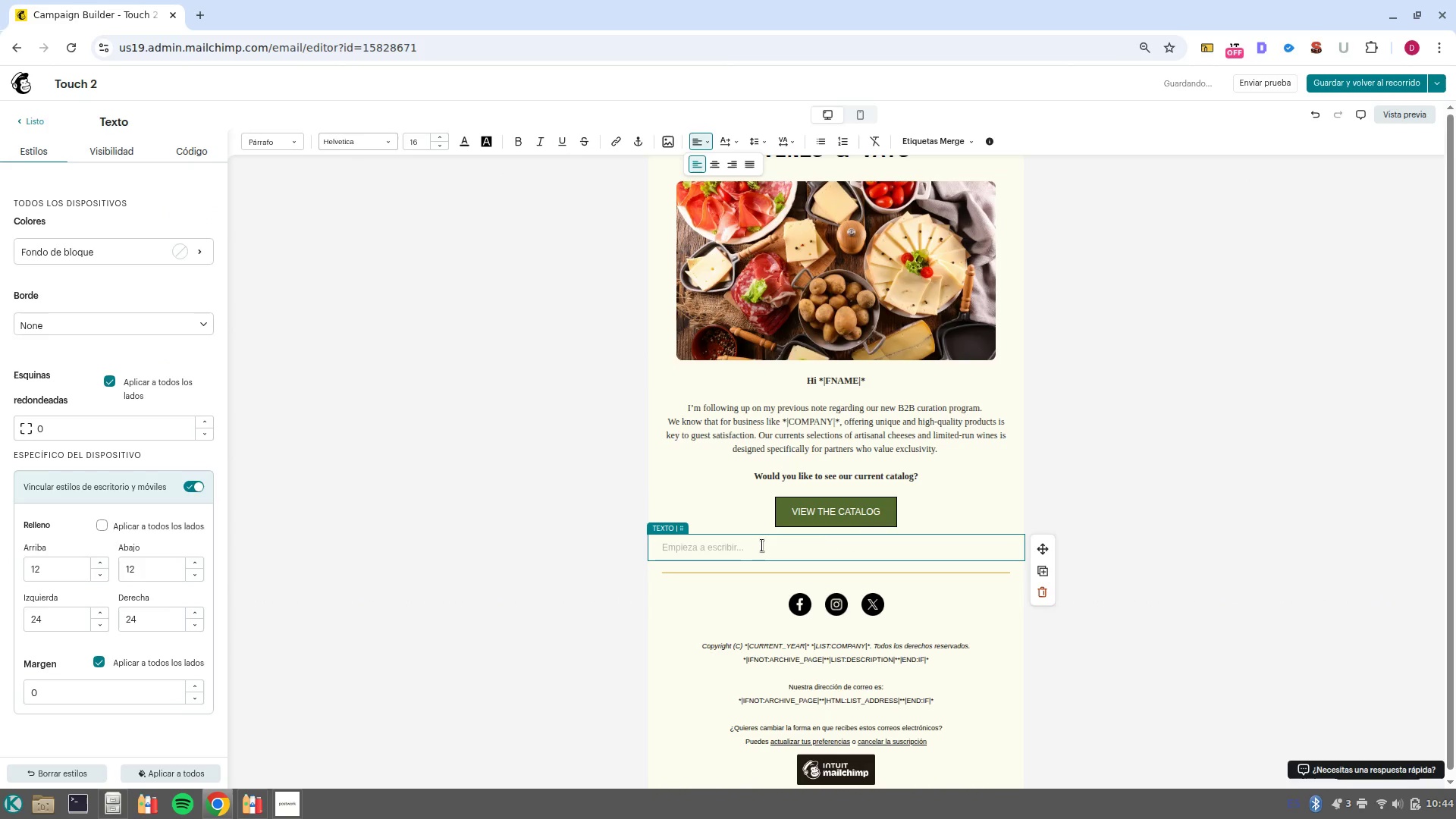 
left_click([814, 442])
 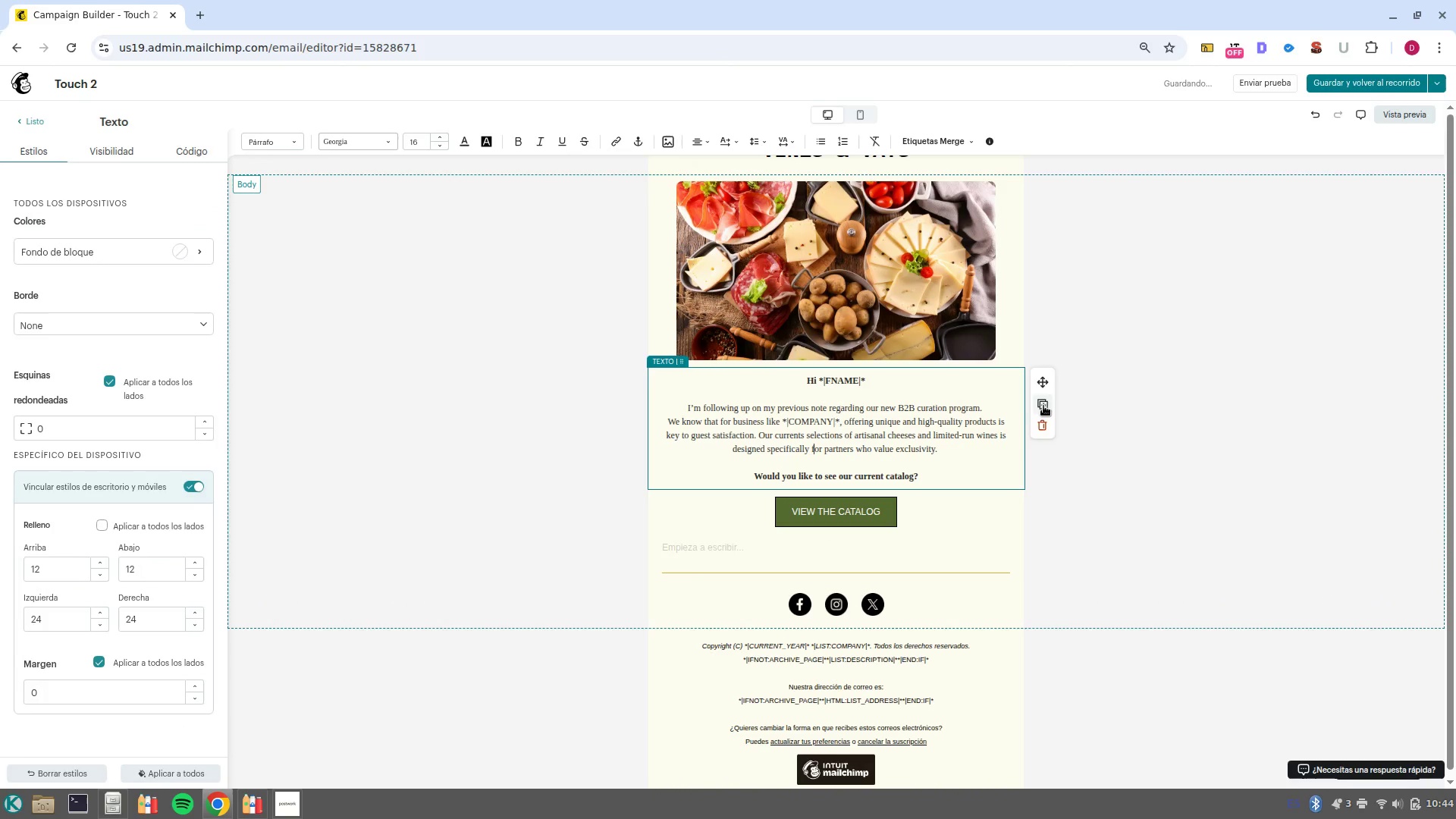 
left_click([1040, 409])
 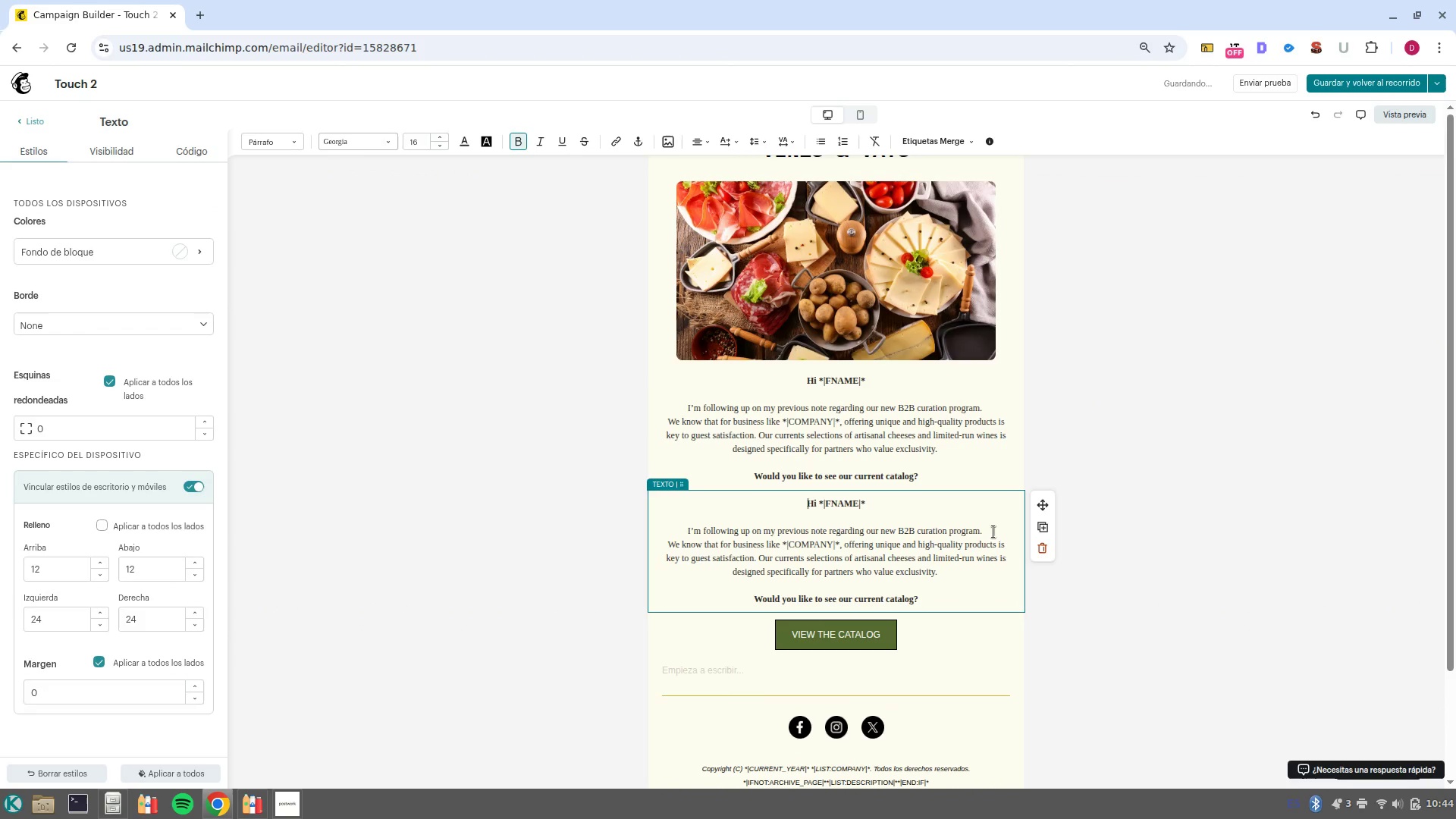 
left_click_drag(start_coordinate=[1040, 507], to_coordinate=[835, 662])
 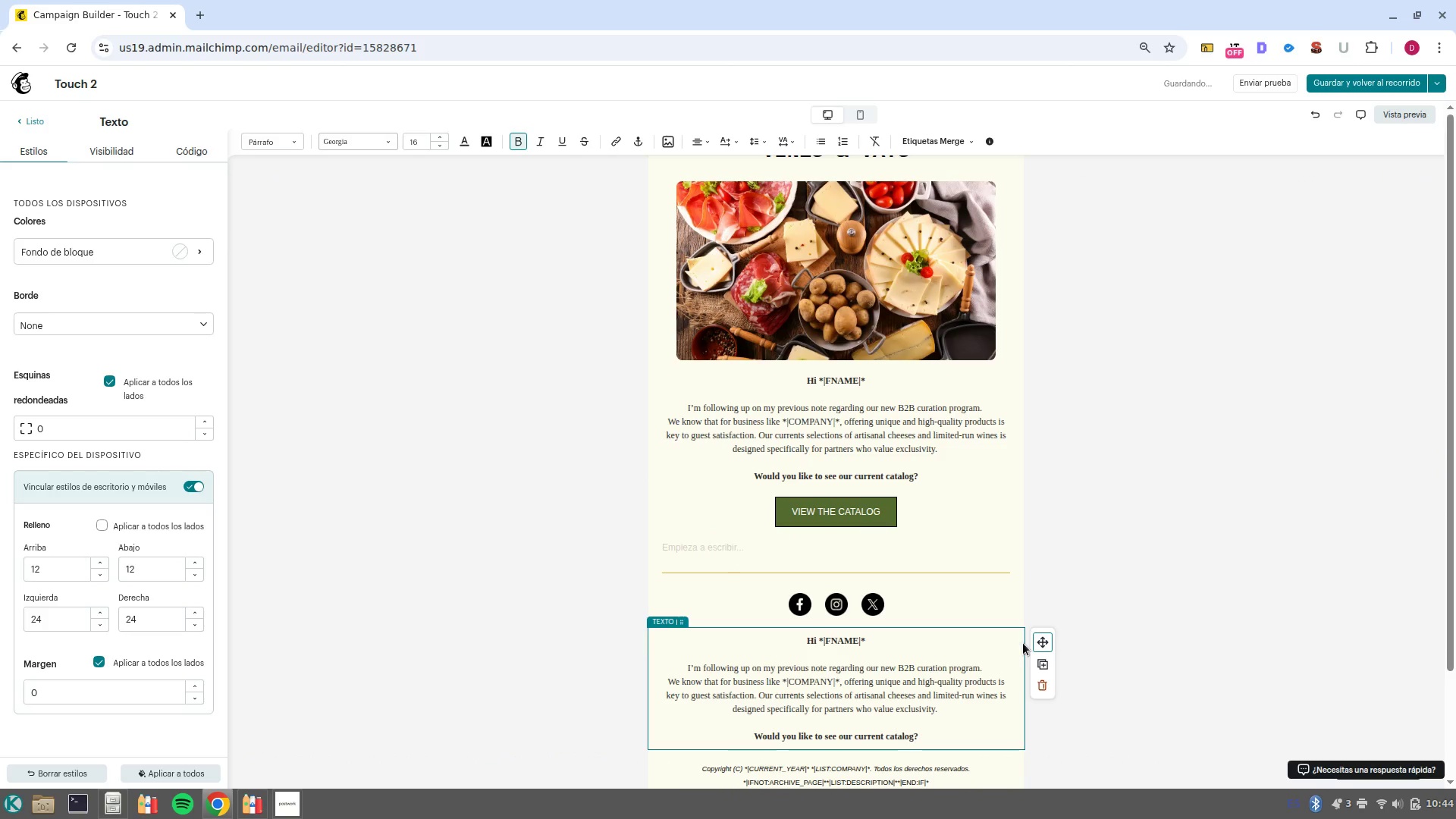 
left_click_drag(start_coordinate=[1048, 642], to_coordinate=[850, 534])
 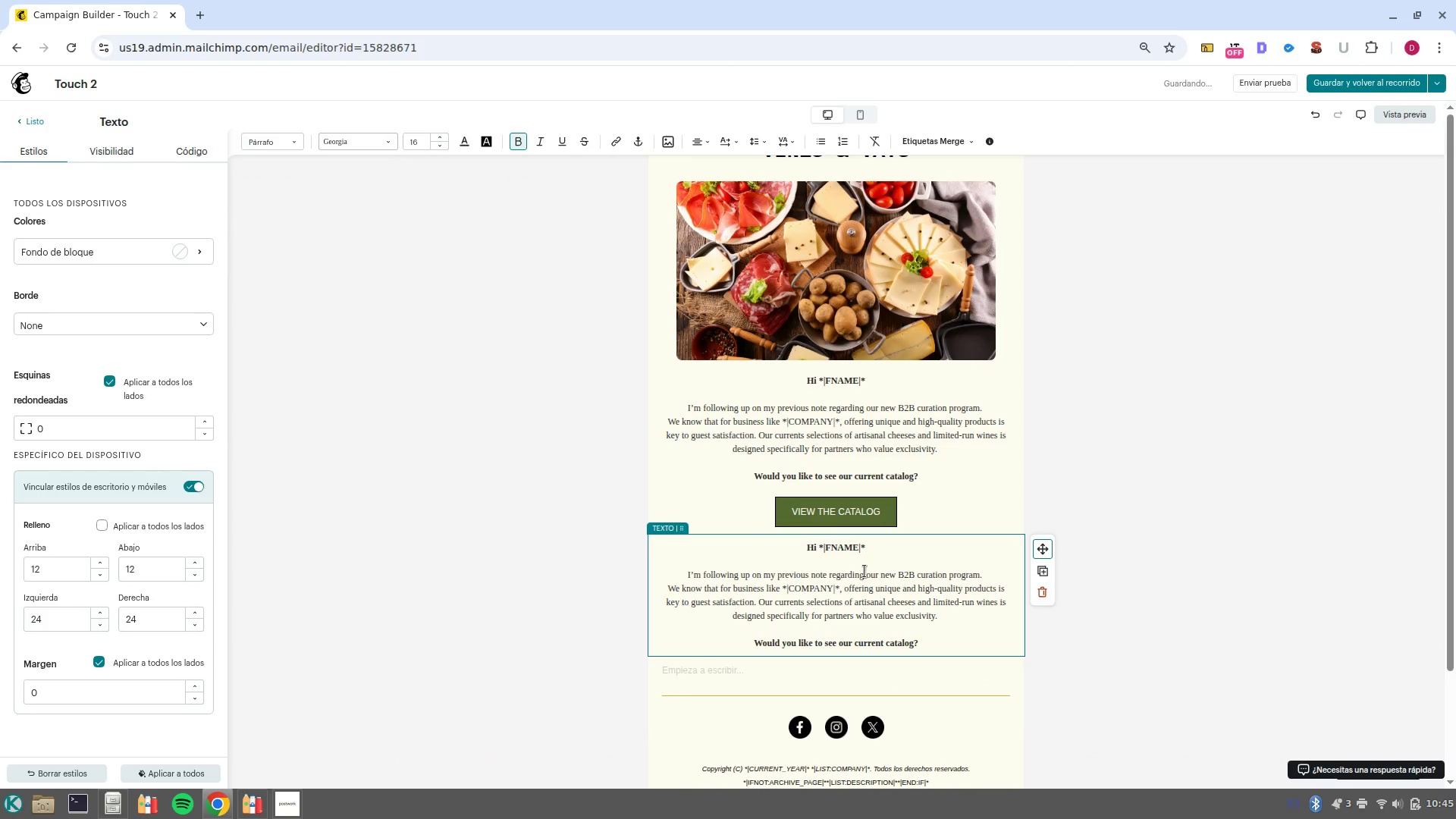 
scroll: coordinate [870, 617], scroll_direction: down, amount: 1.0
 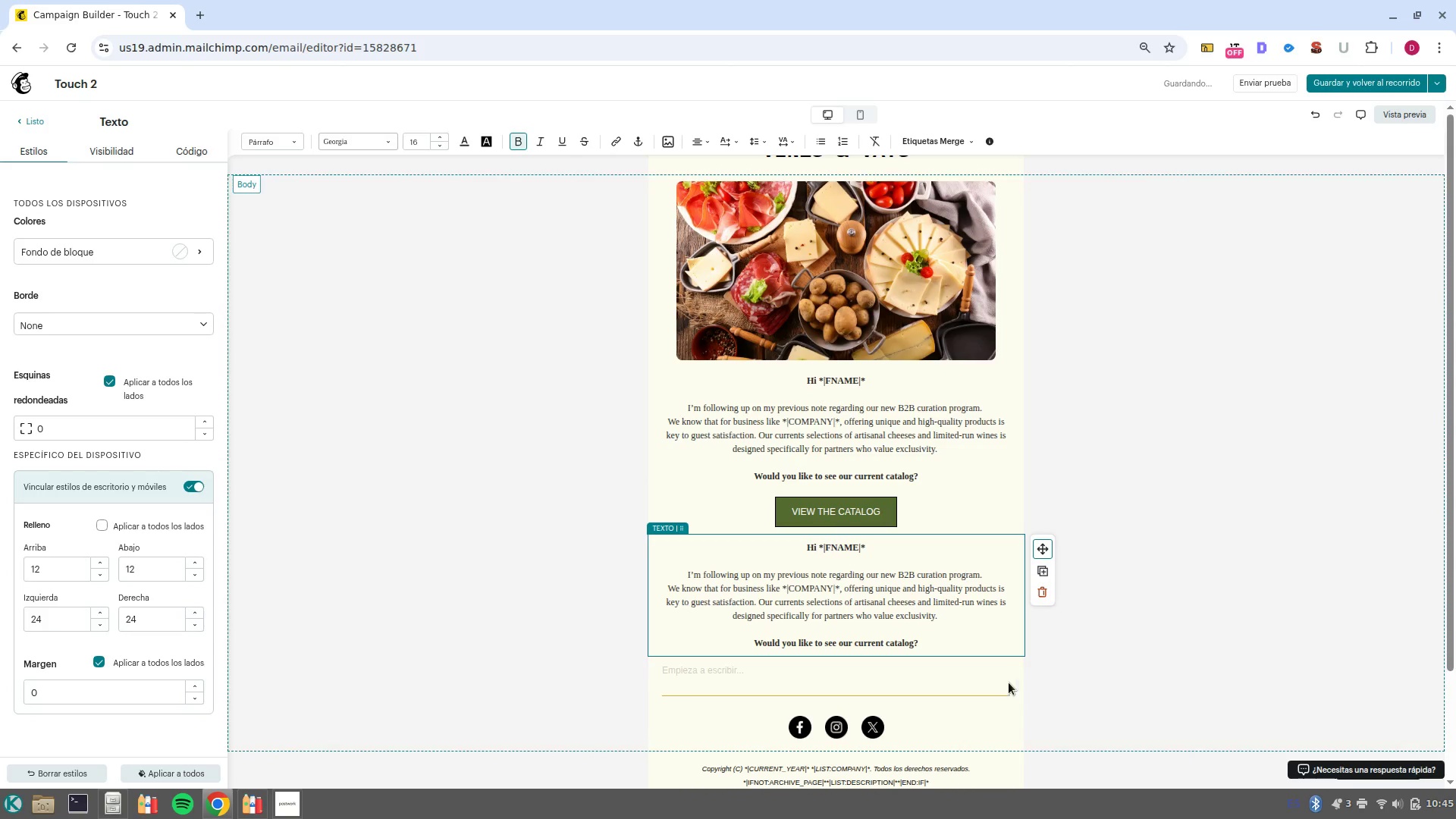 
left_click([999, 678])
 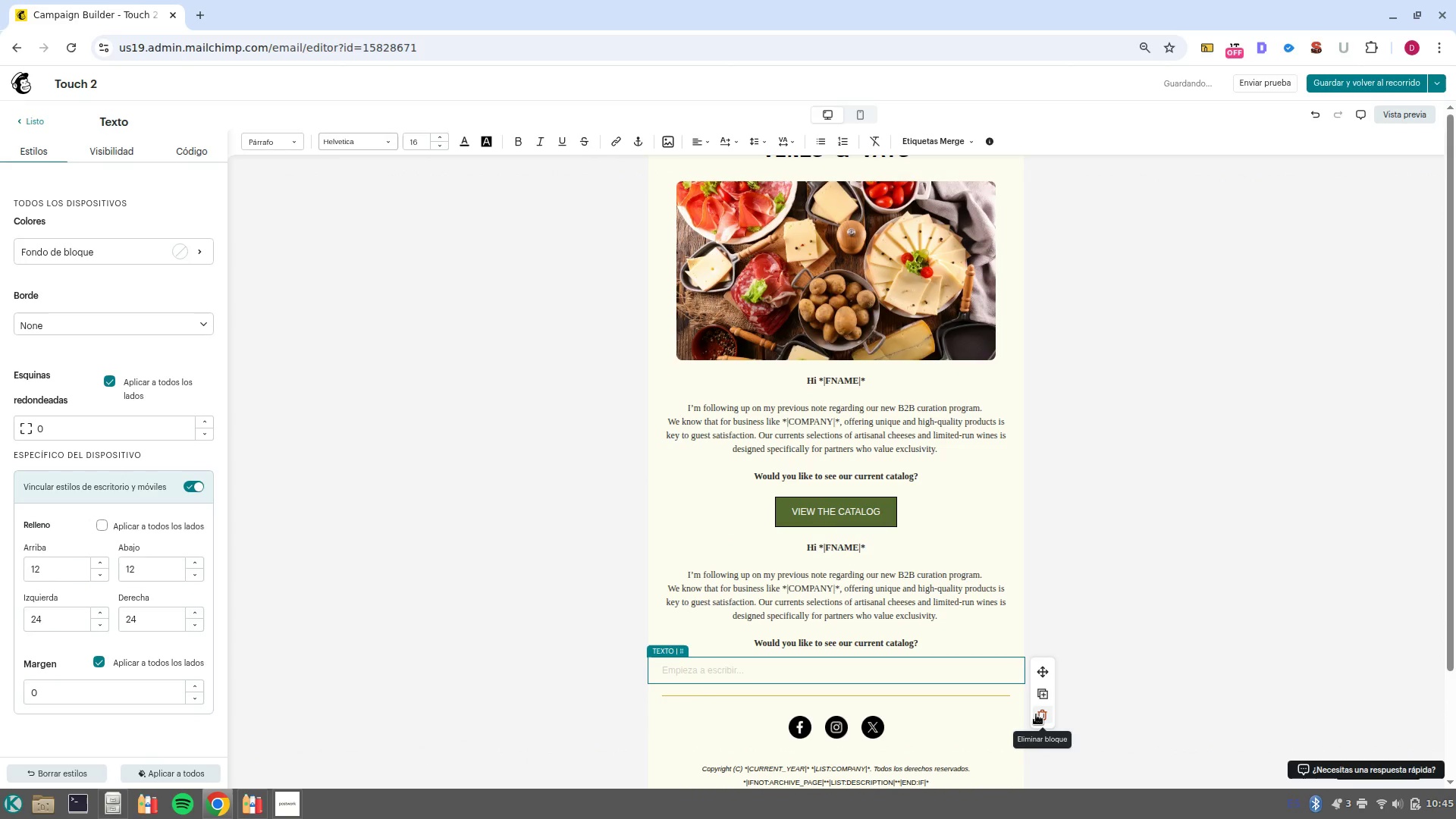 
left_click([1038, 716])
 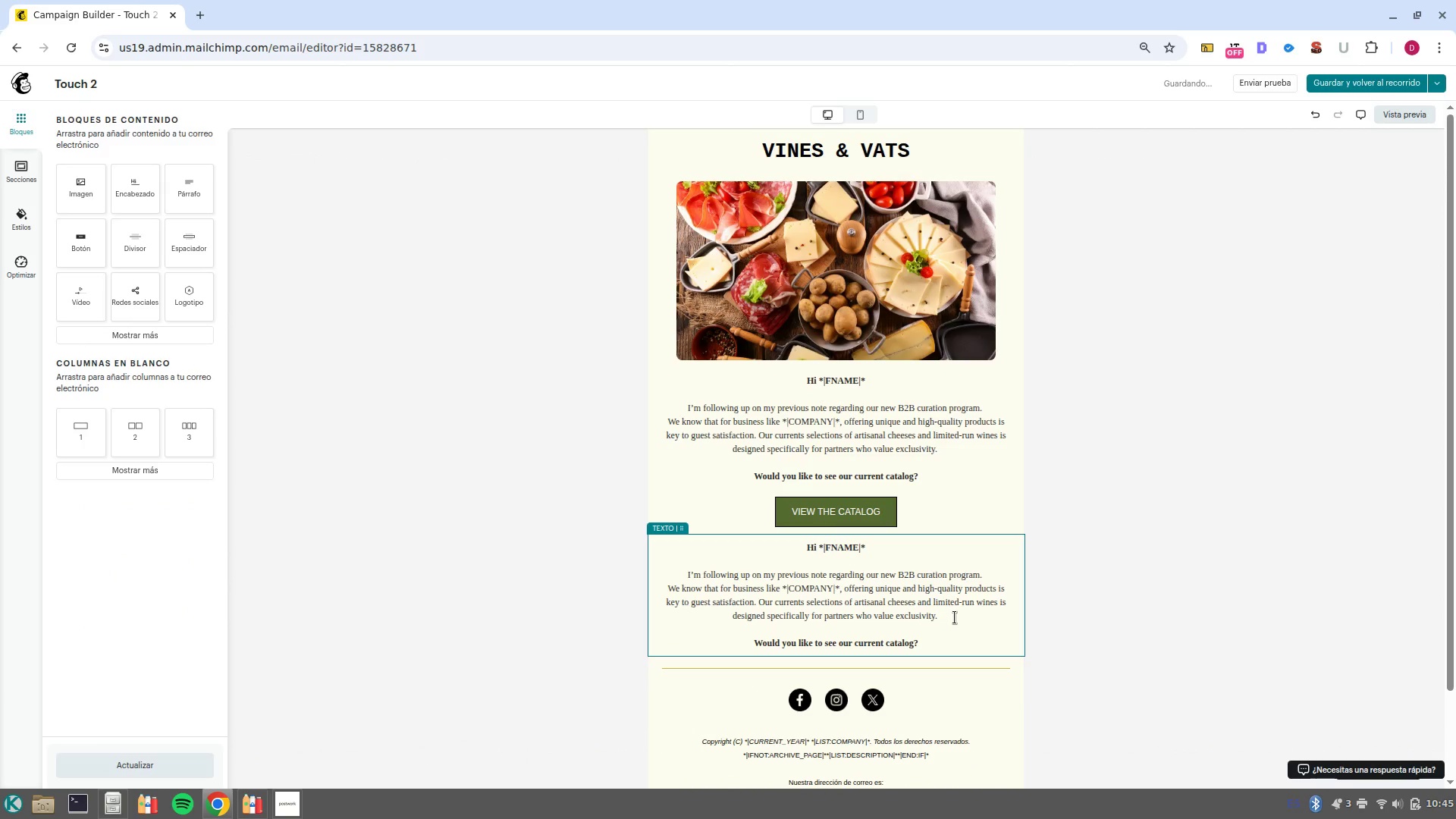 
left_click_drag(start_coordinate=[955, 617], to_coordinate=[781, 530])
 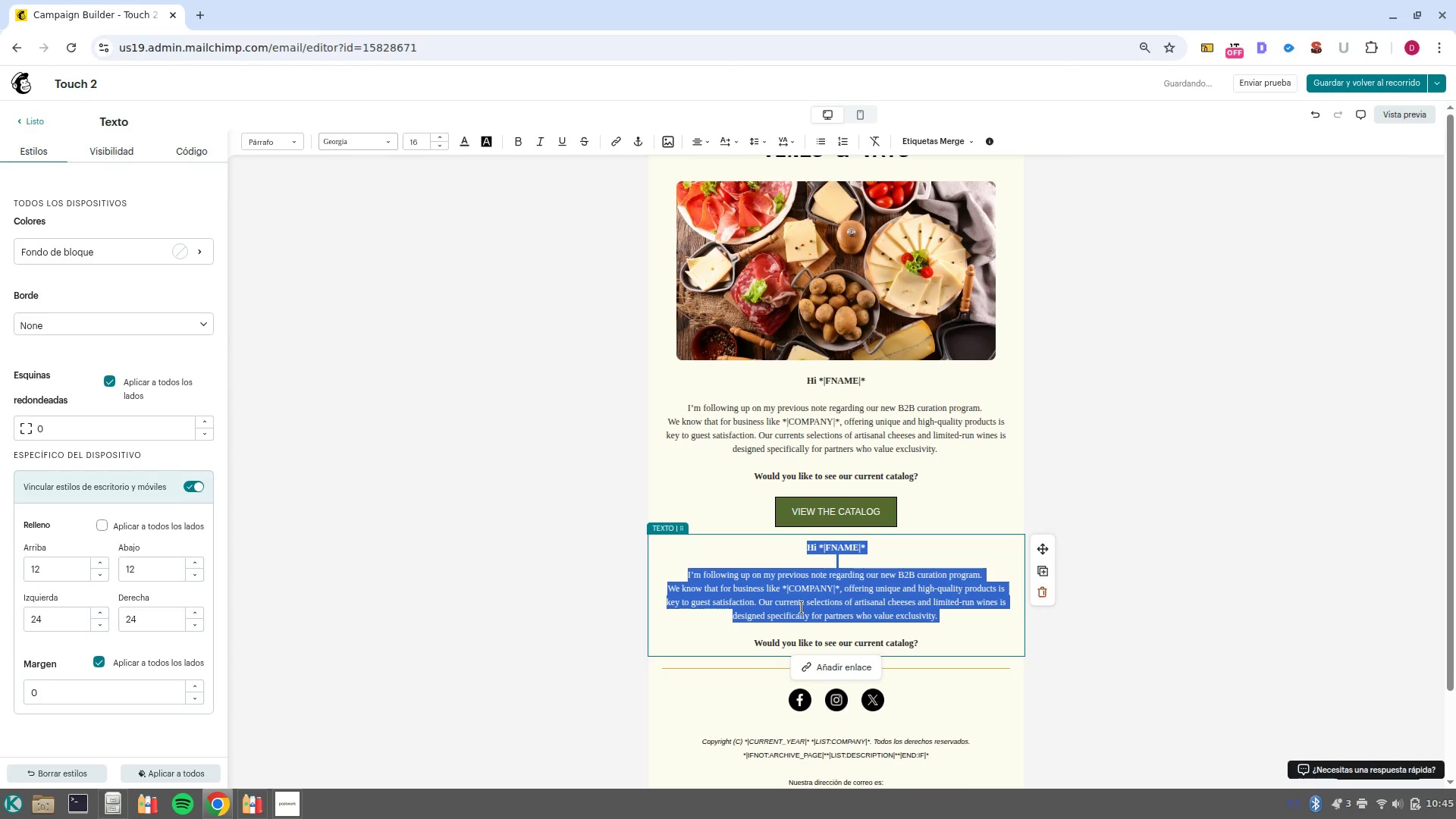 
key(Backspace)
 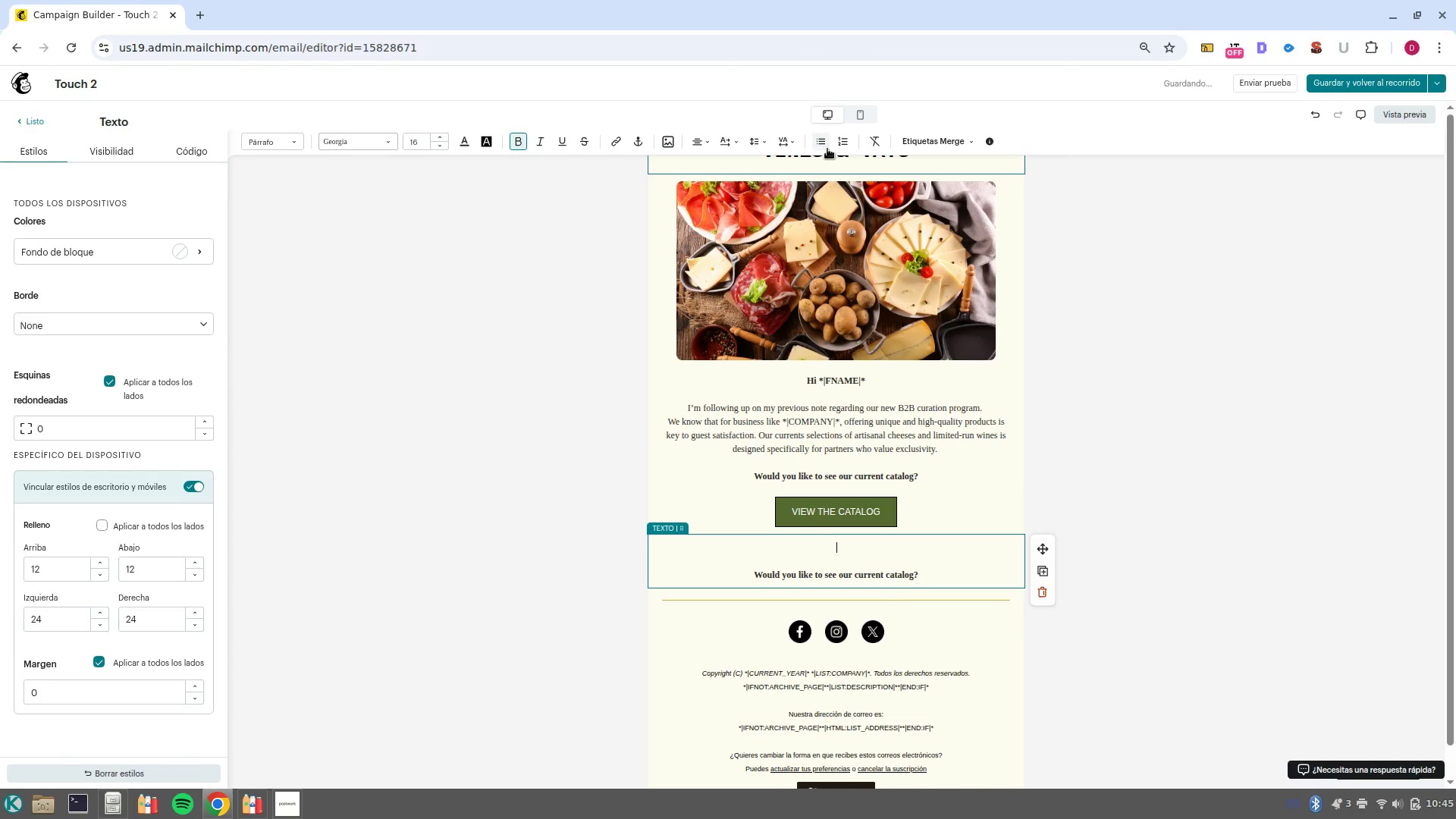 
left_click([811, 148])
 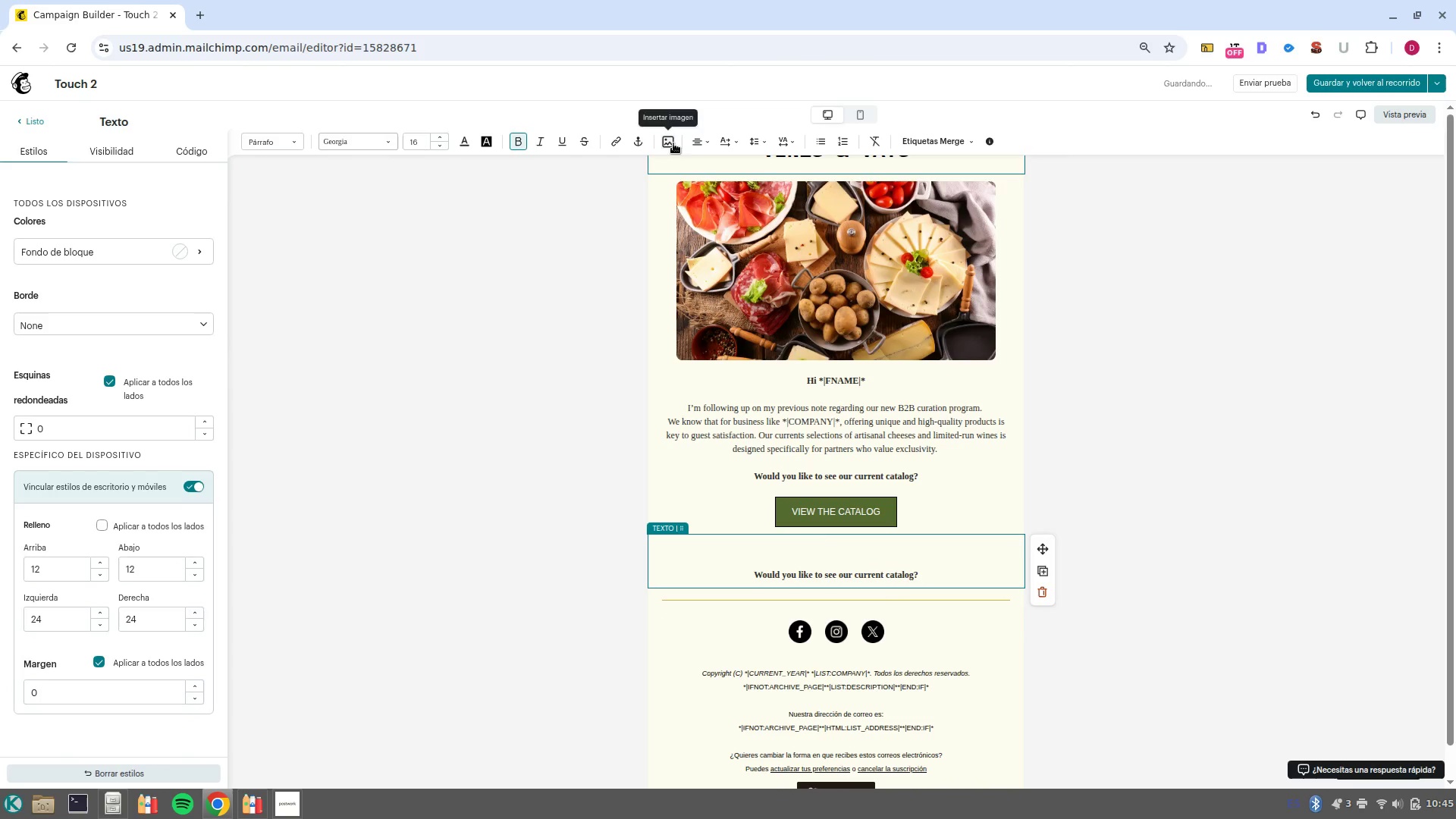 
left_click([692, 148])
 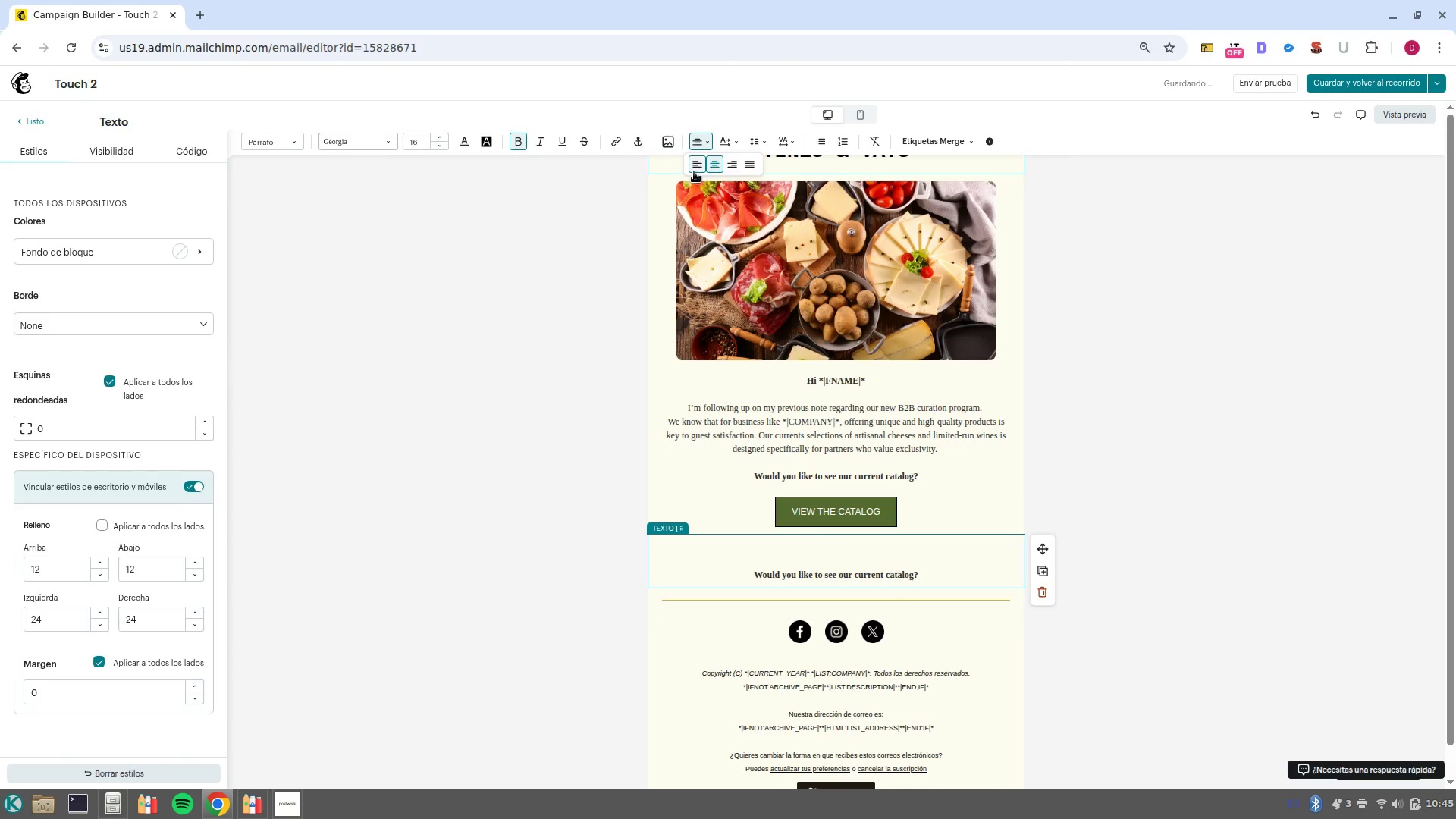 
left_click([694, 169])
 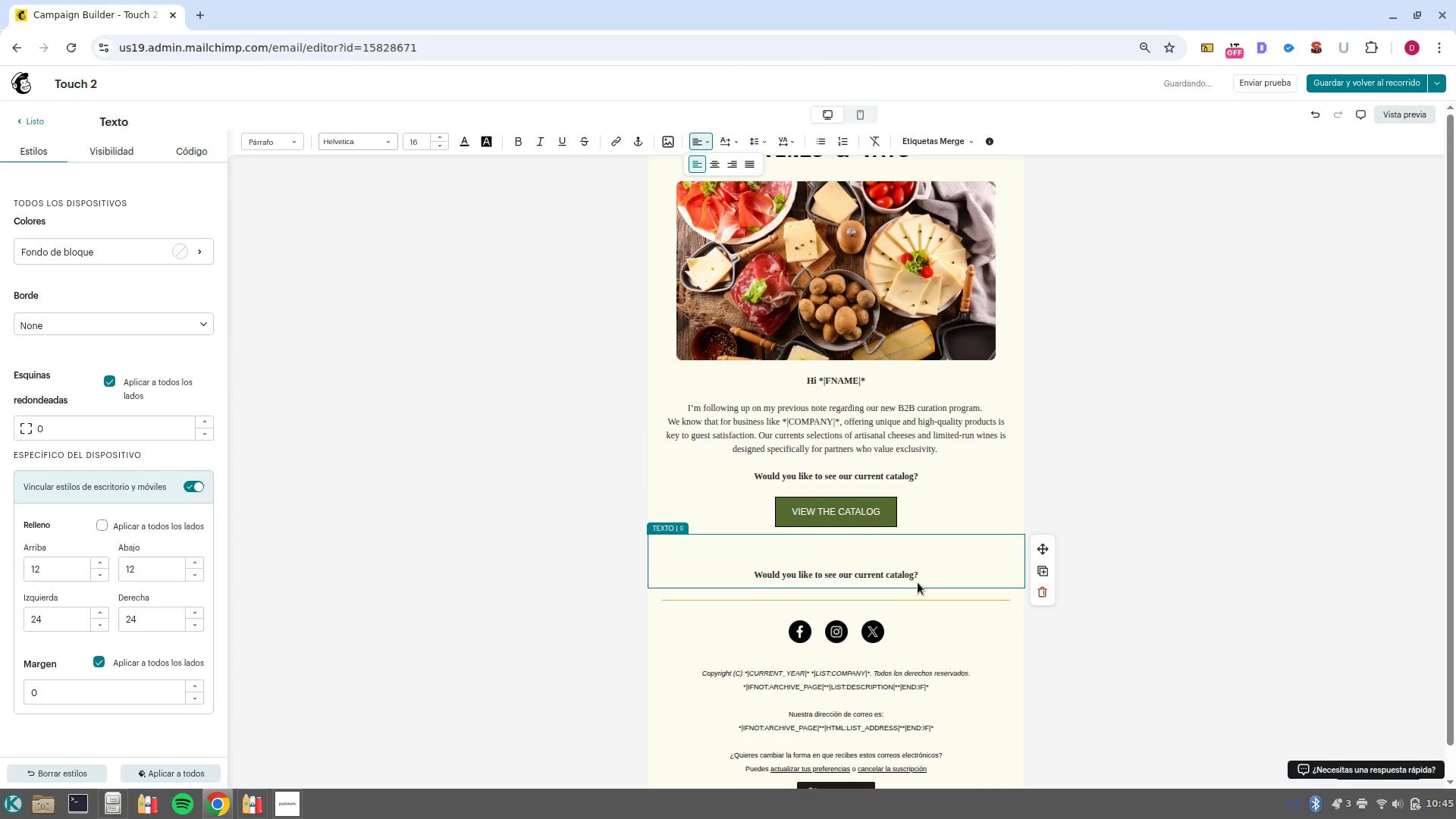 
left_click_drag(start_coordinate=[927, 578], to_coordinate=[706, 561])
 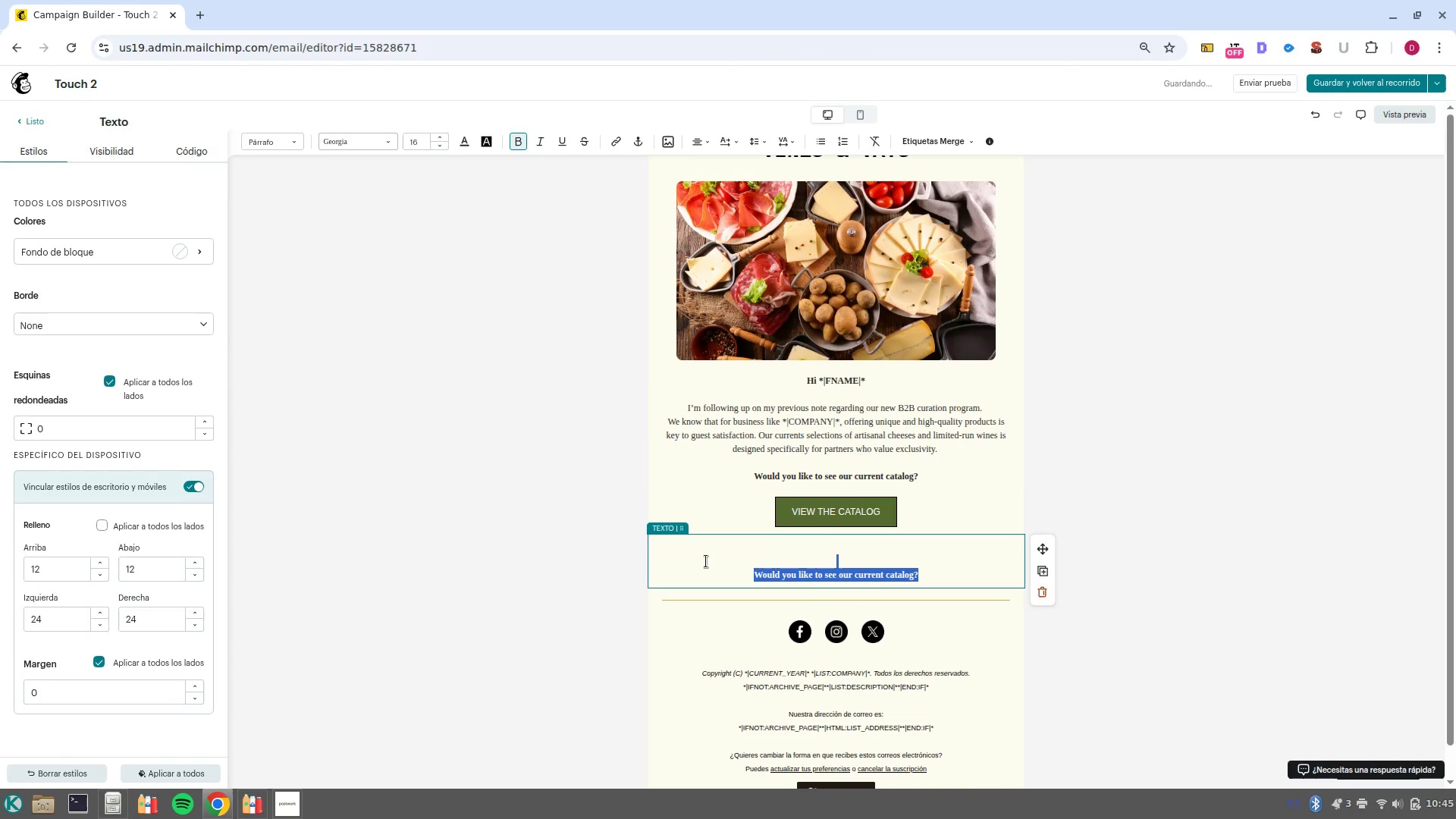 
key(Backspace)
 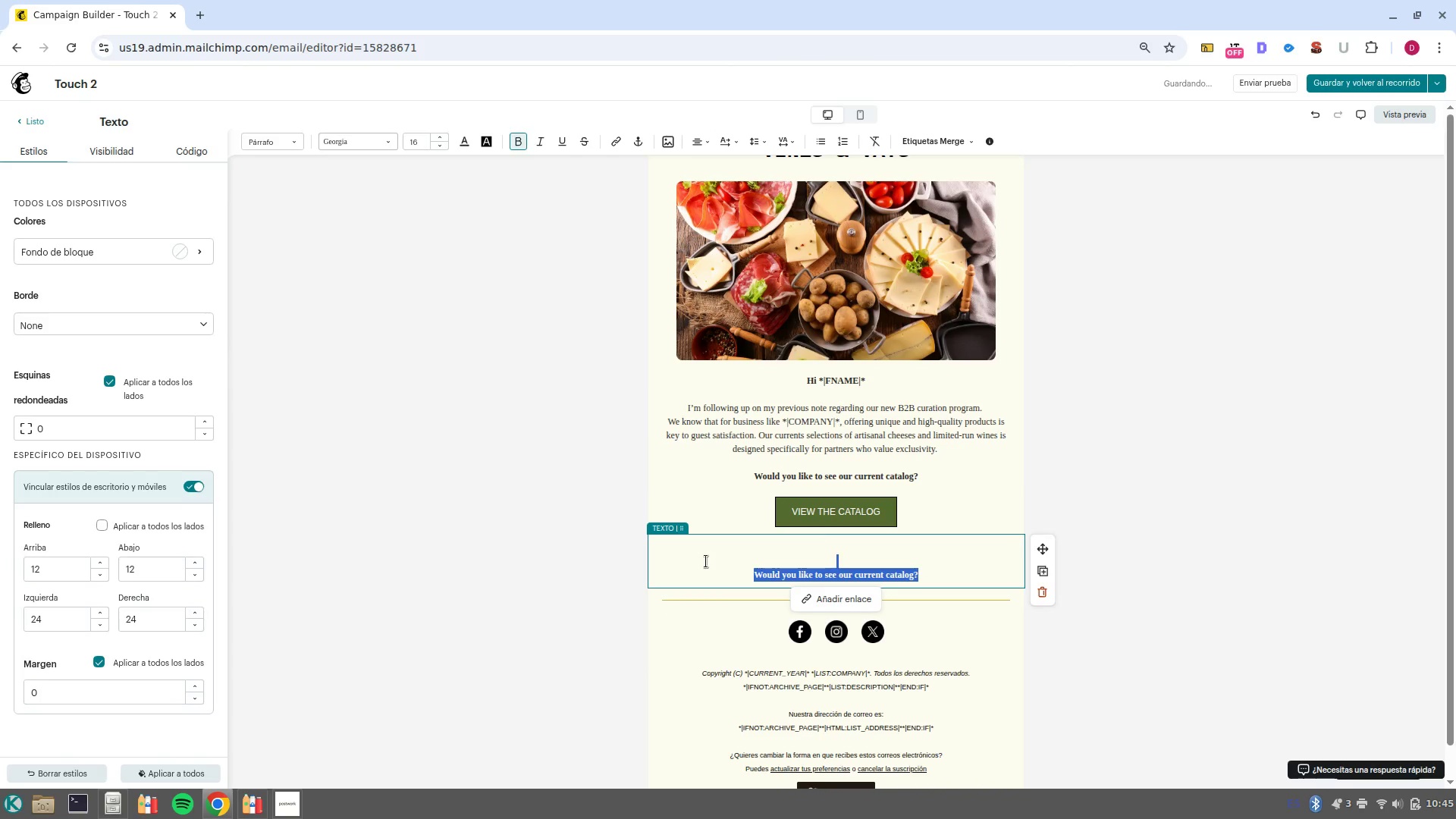 
key(Backspace)
 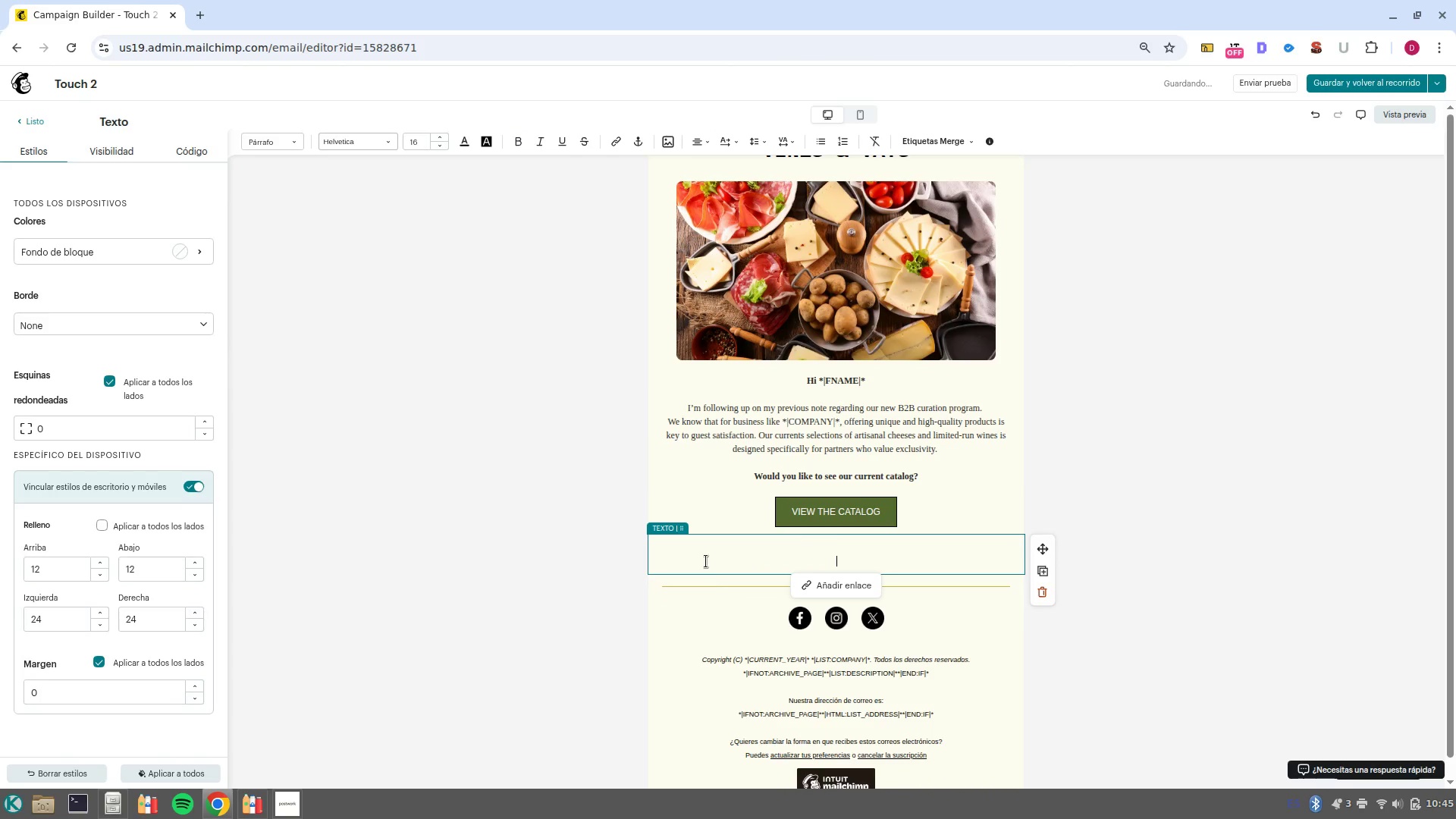 
key(Backspace)
 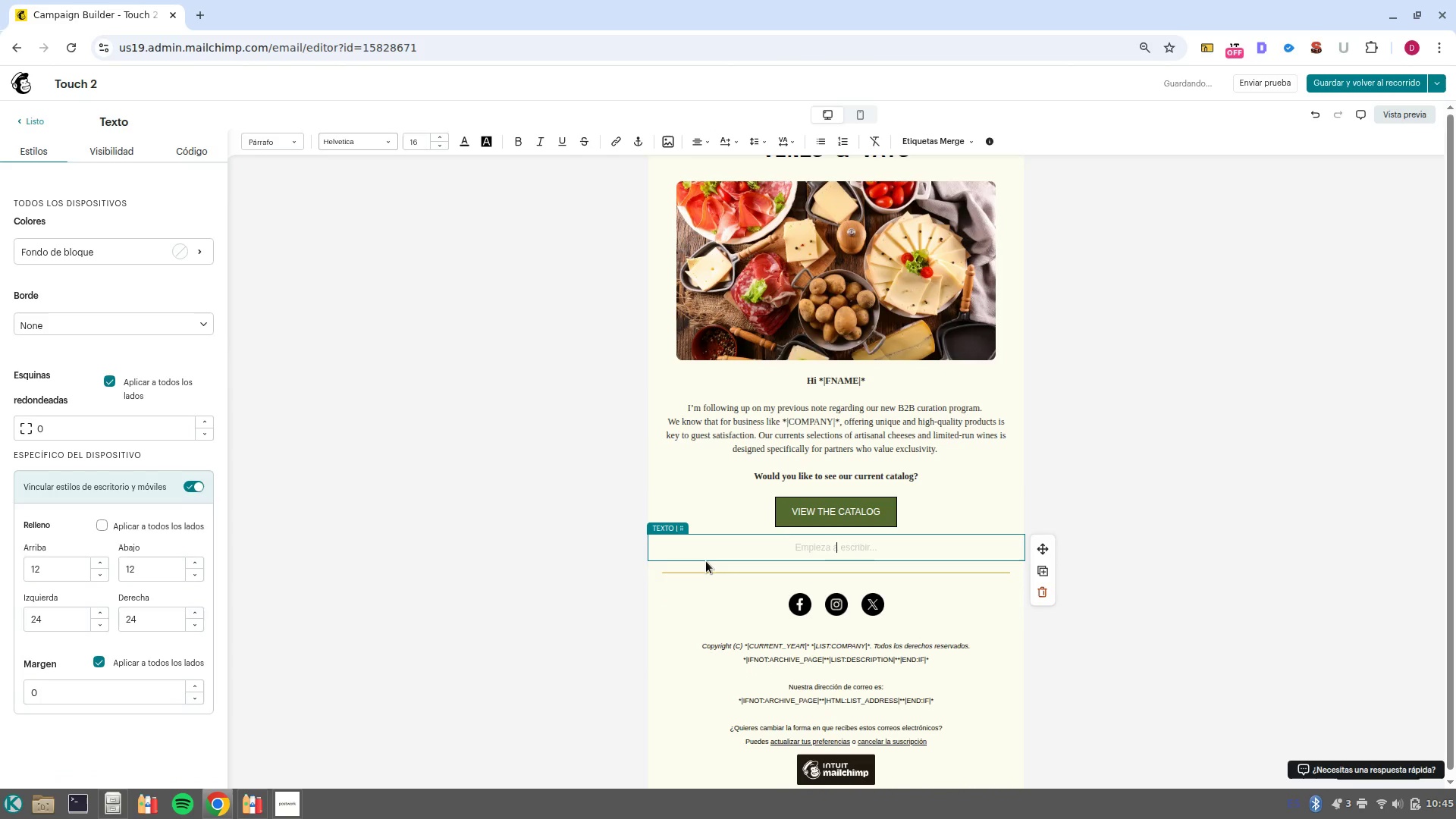 
key(Backspace)
 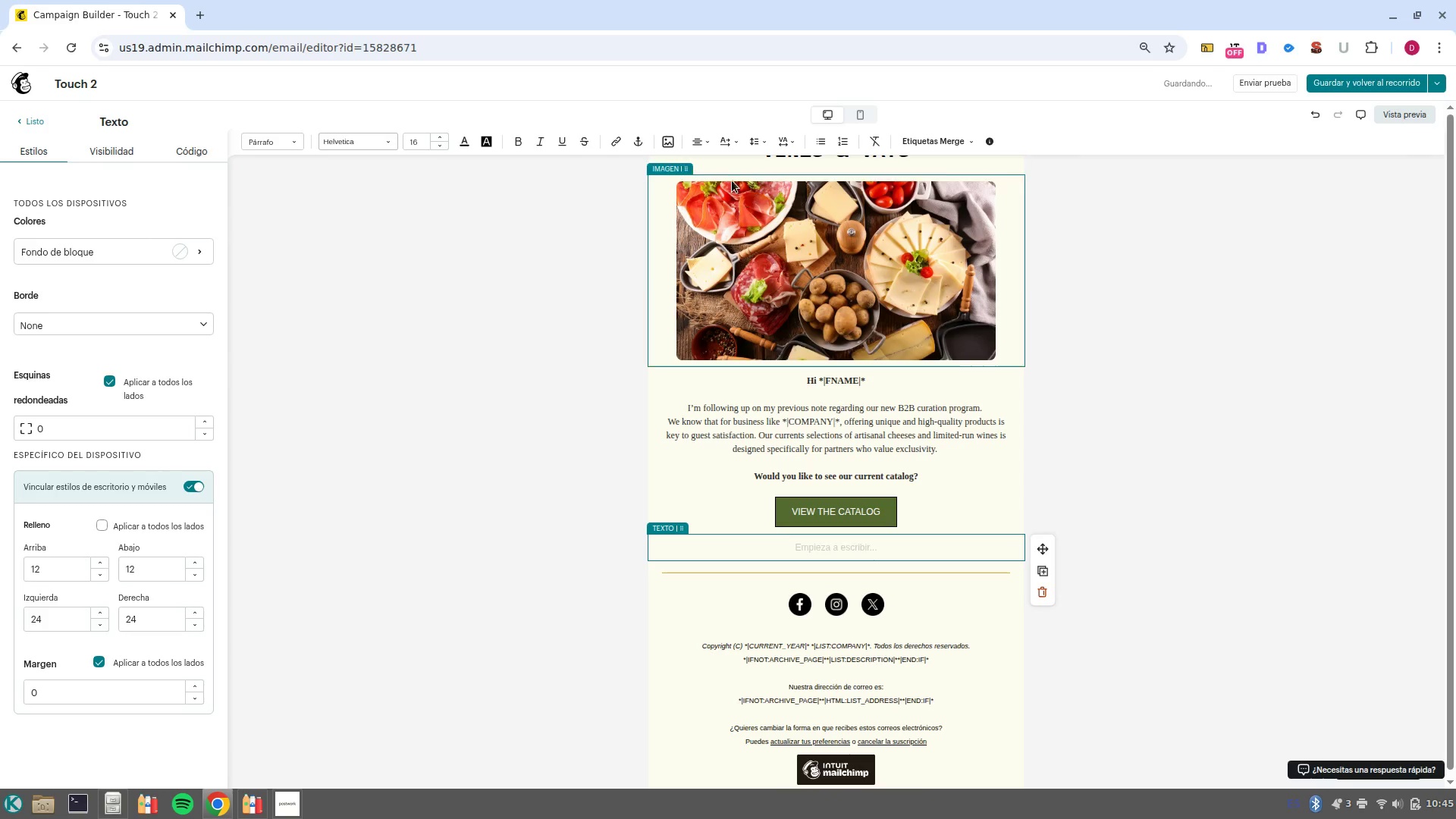 
left_click([707, 145])
 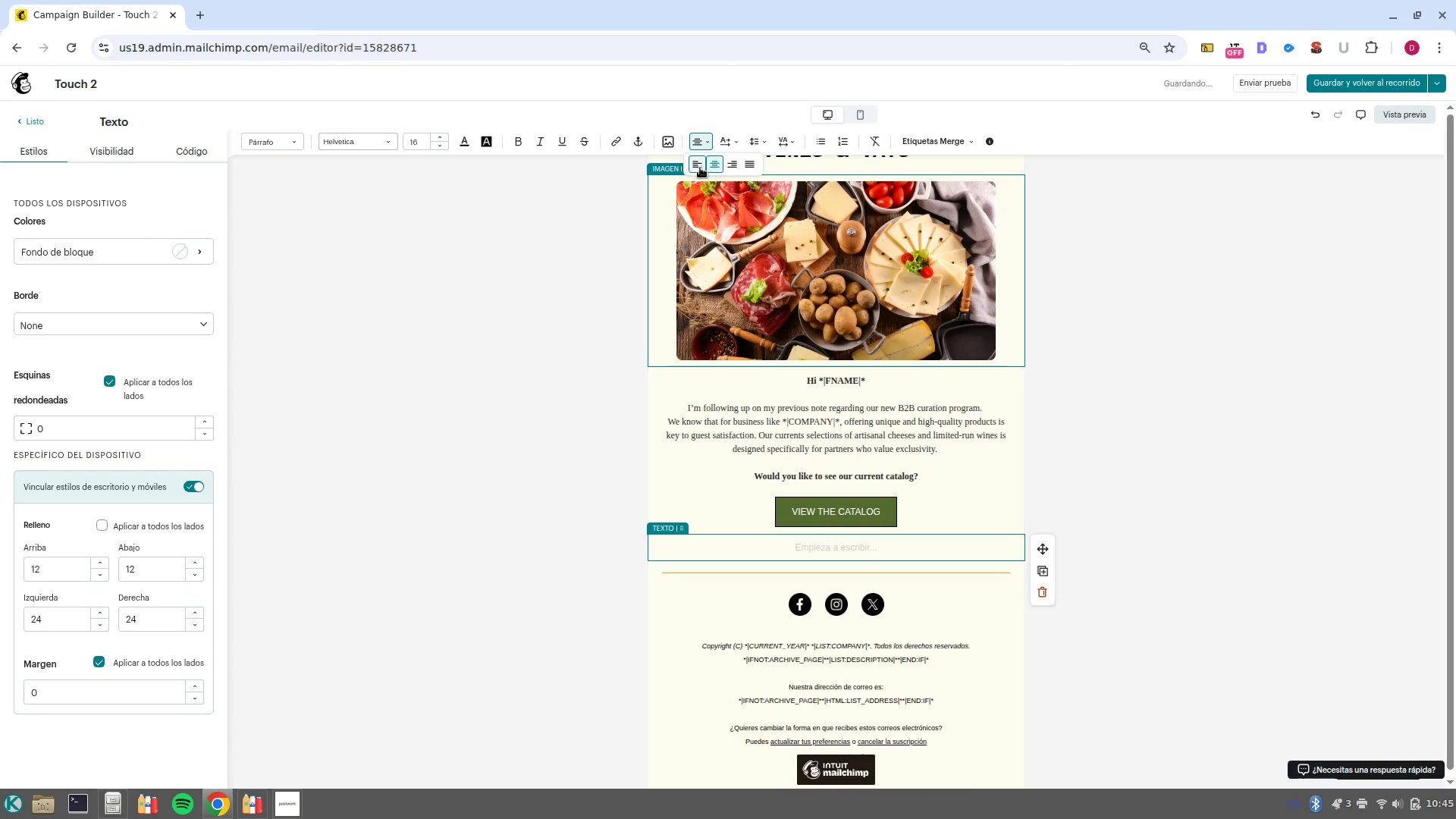 
left_click([700, 169])
 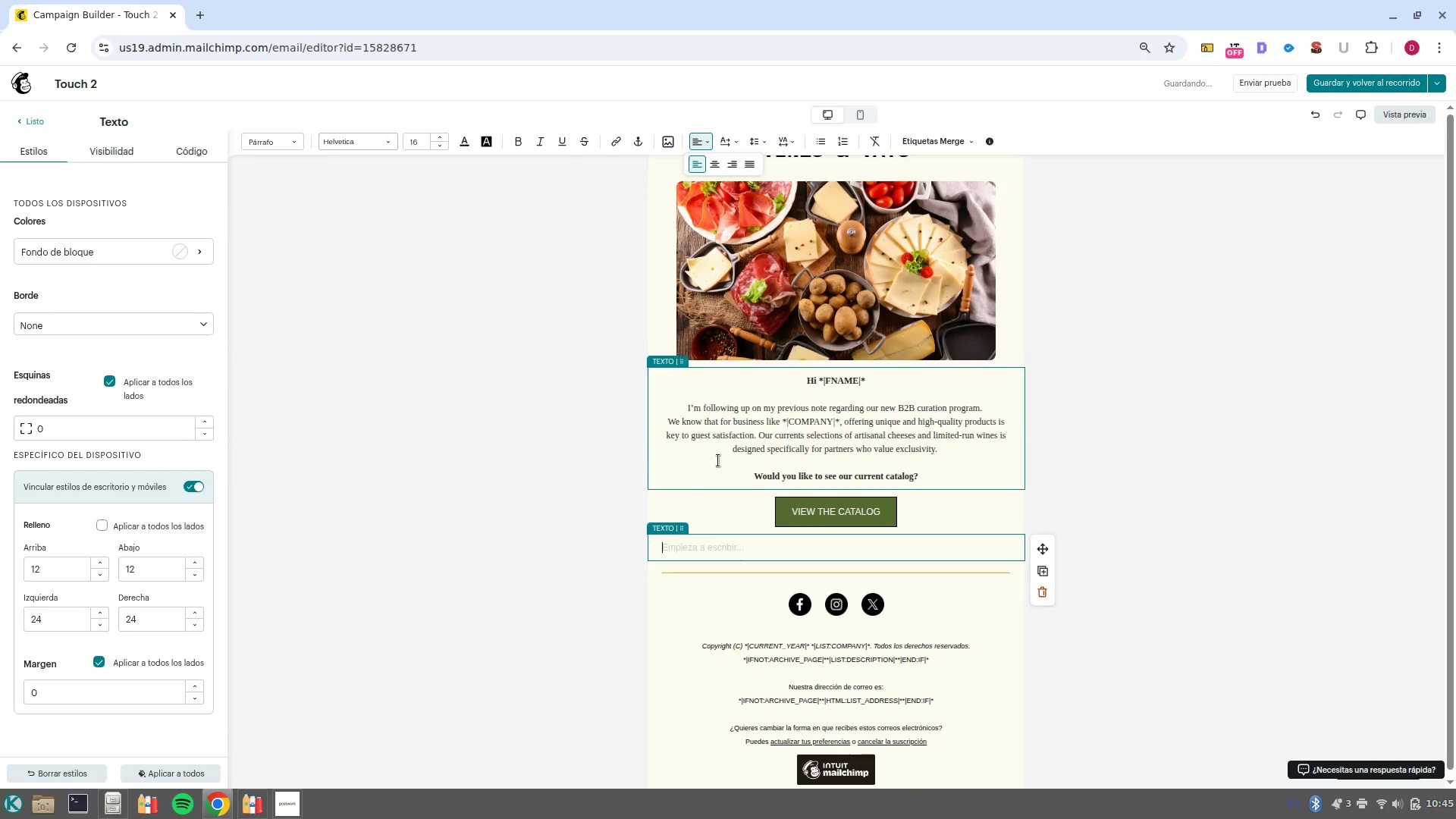 
hold_key(key=ShiftLeft, duration=0.89)
 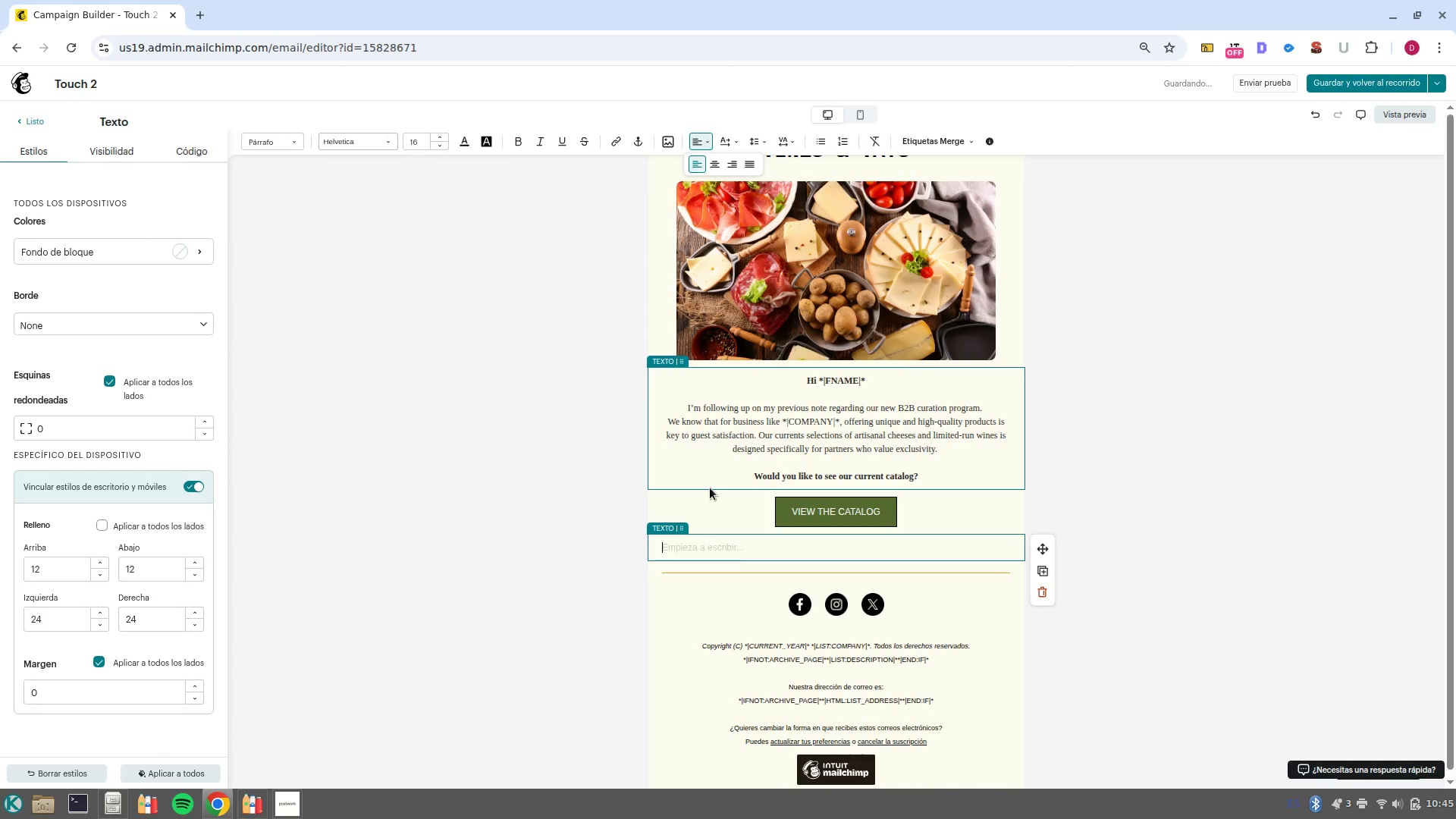 
key(Control+B)
 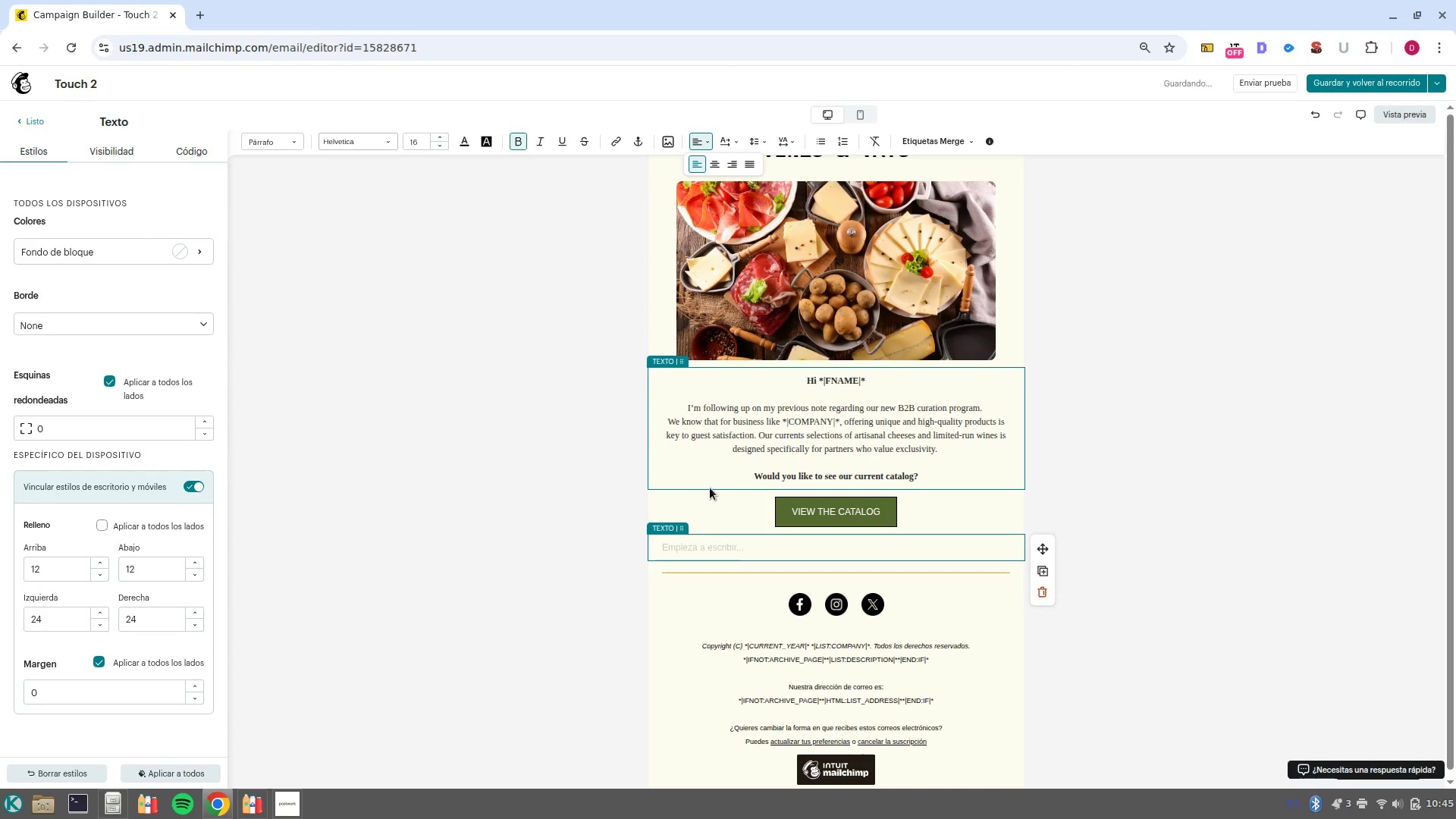 
type(Best regards )
key(Backspace)
type(,)
 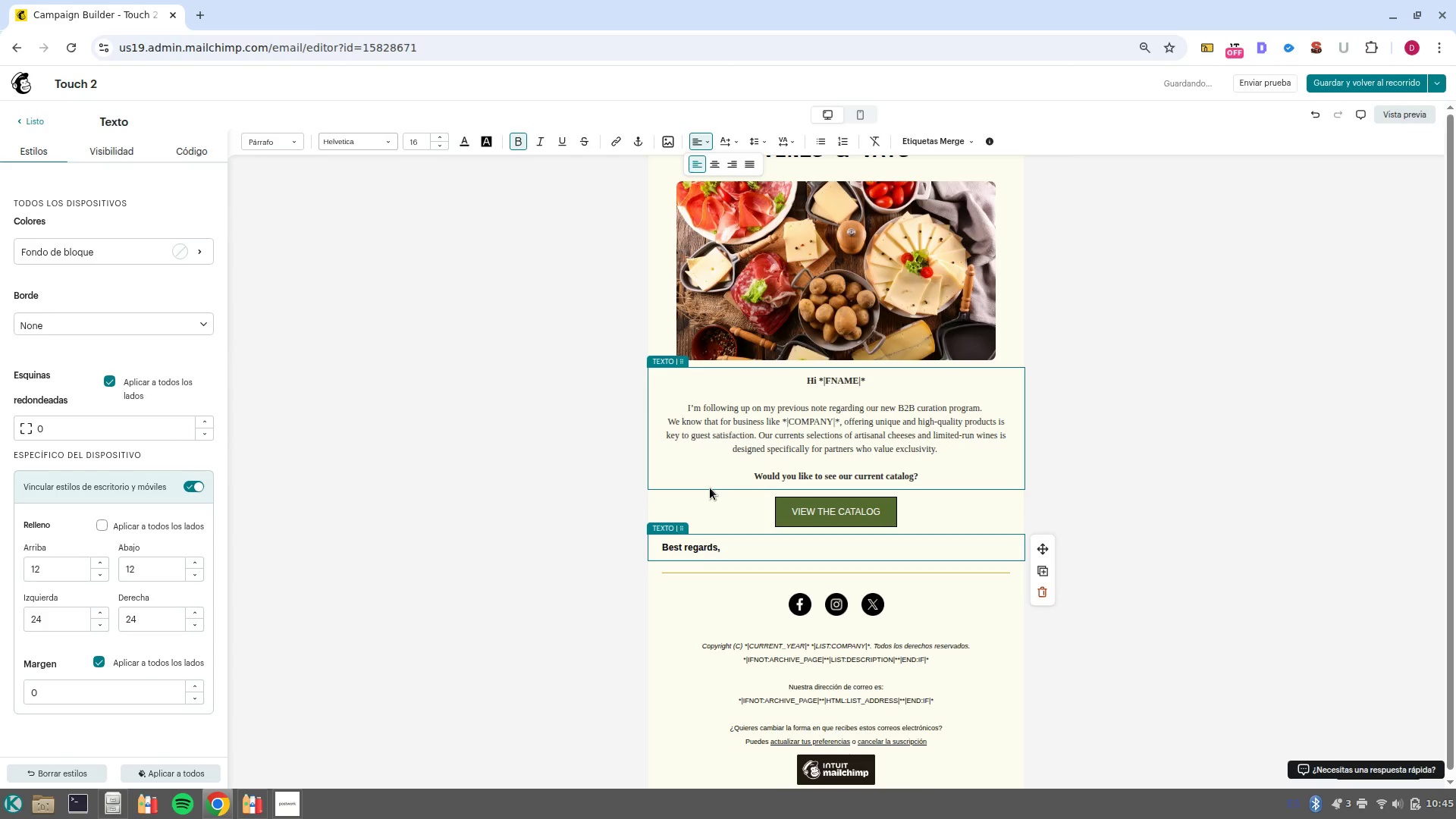 
key(Enter)
 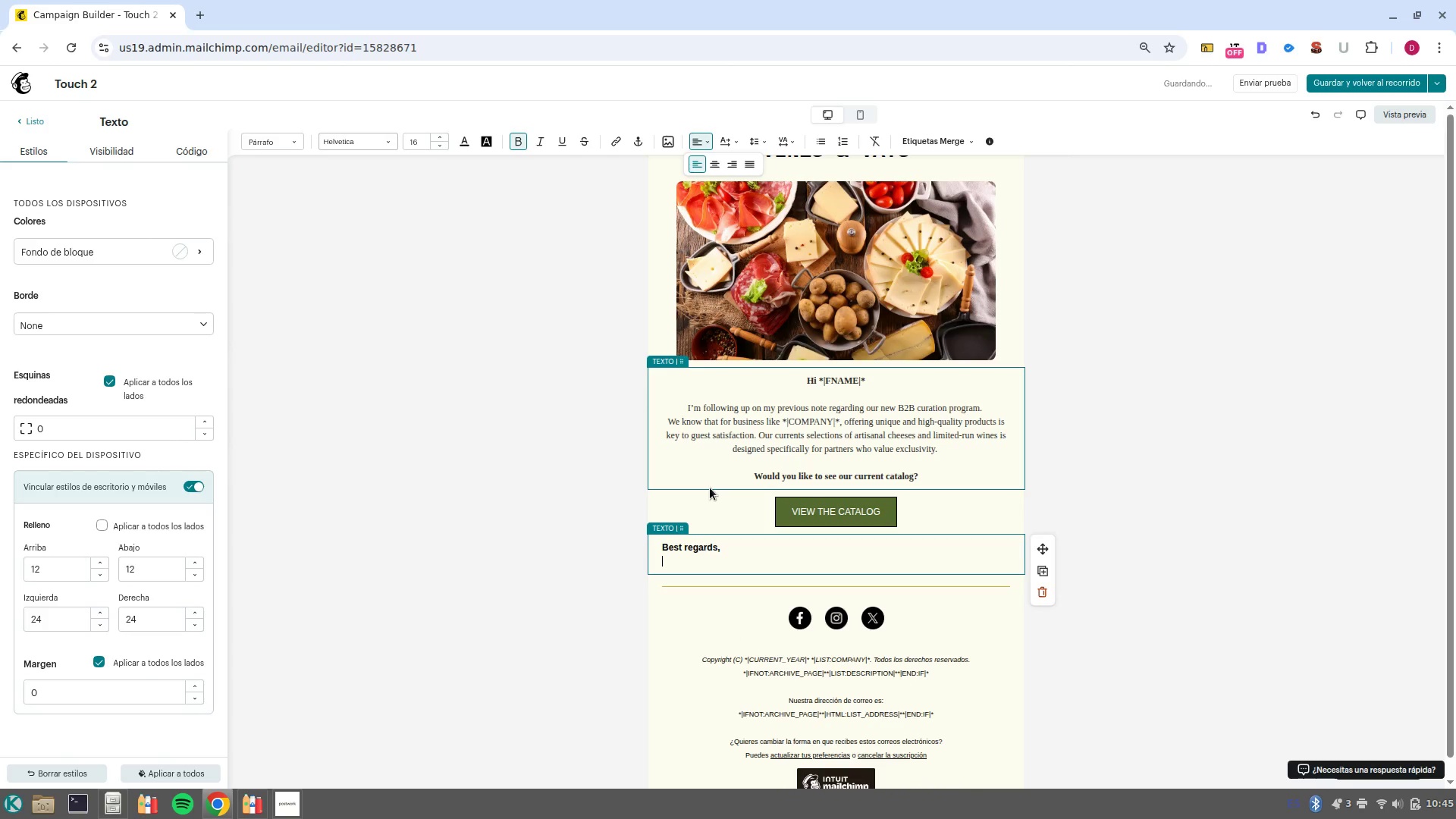 
type(The )
 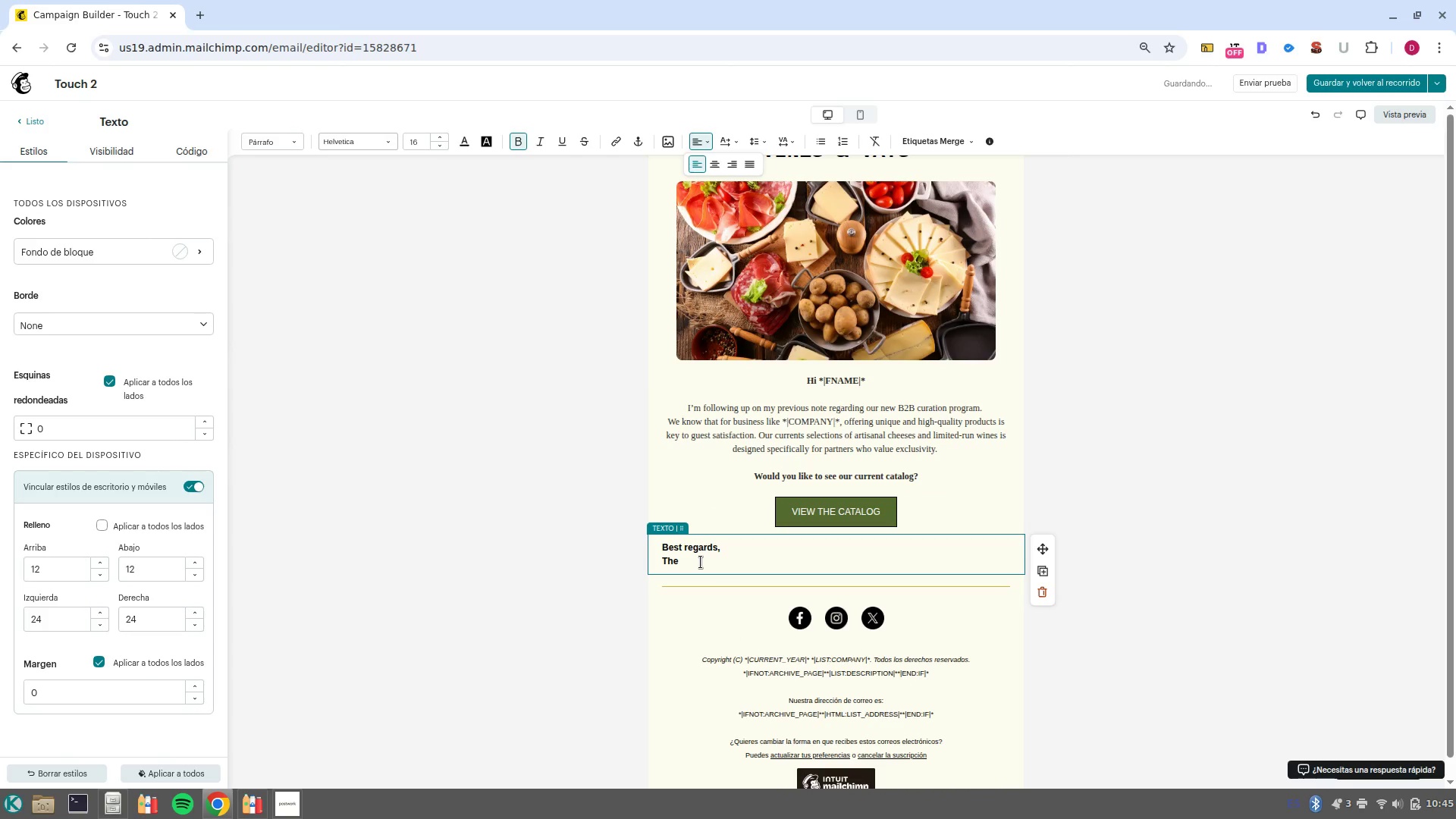 
type(Vines 6)
key(Backspace)
type(^ Vats Team)
 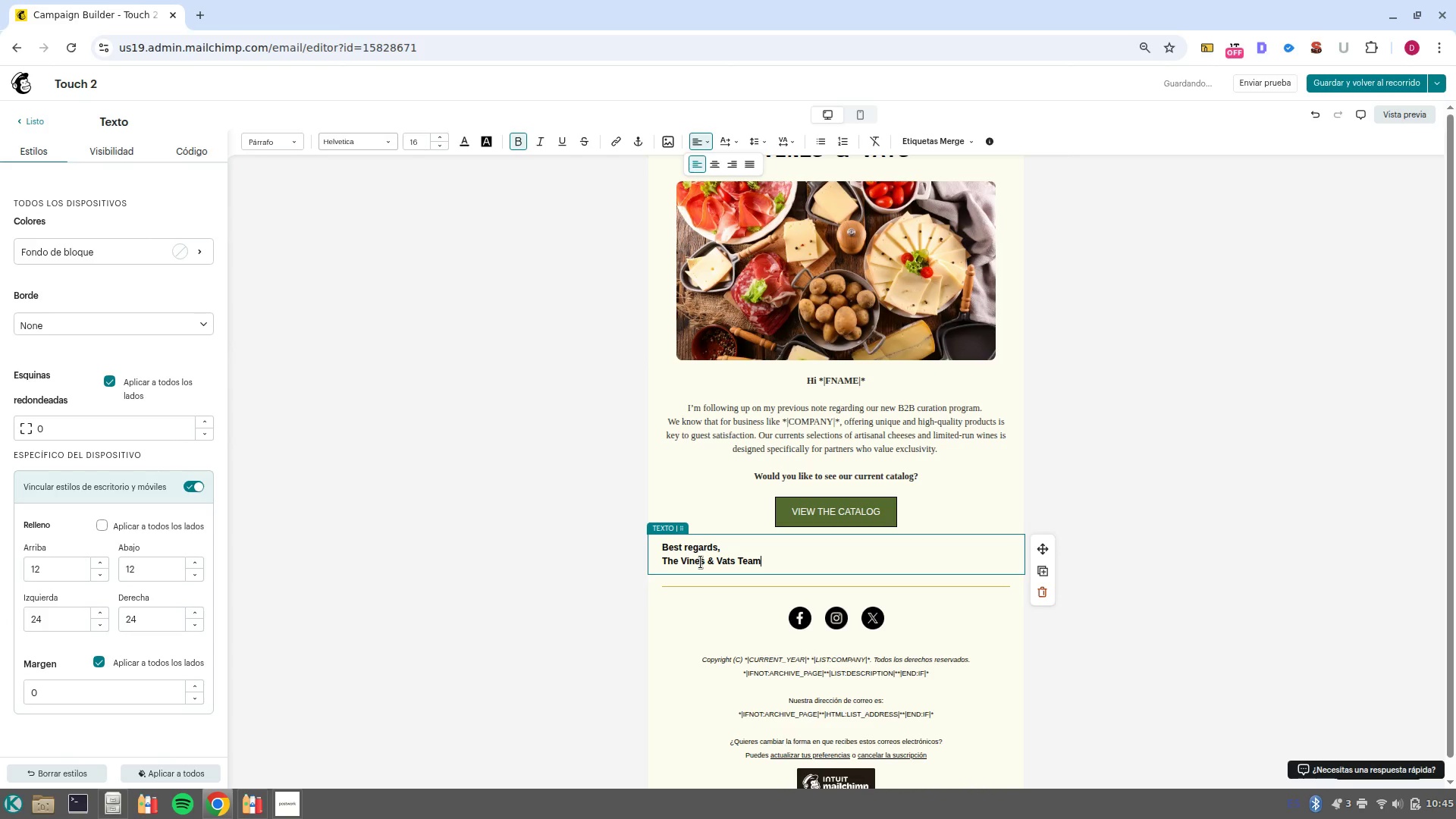 
hold_key(key=AltRight, duration=1.85)
 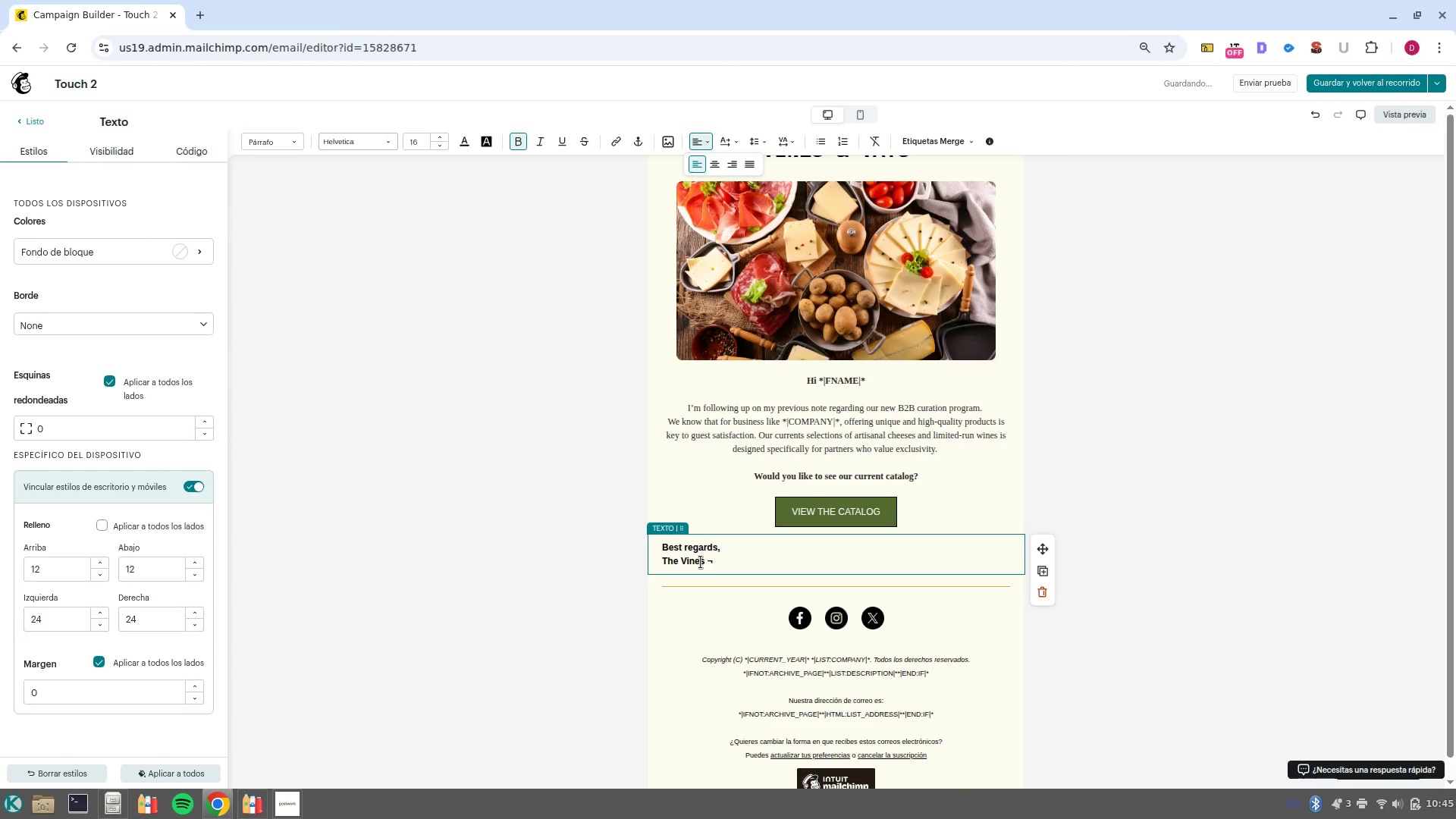 
left_click_drag(start_coordinate=[769, 557], to_coordinate=[647, 538])
 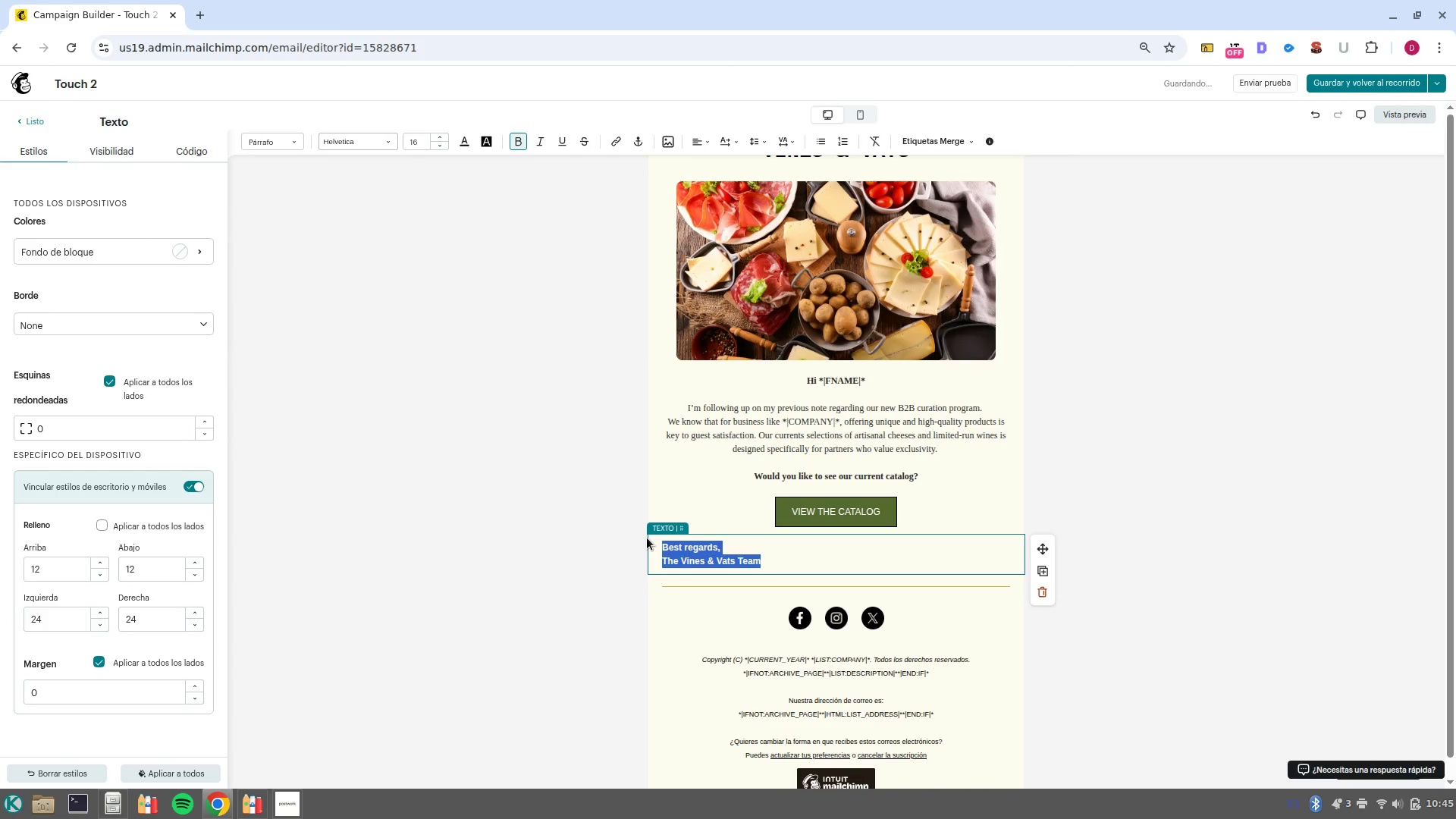 
key(Control+X)
 